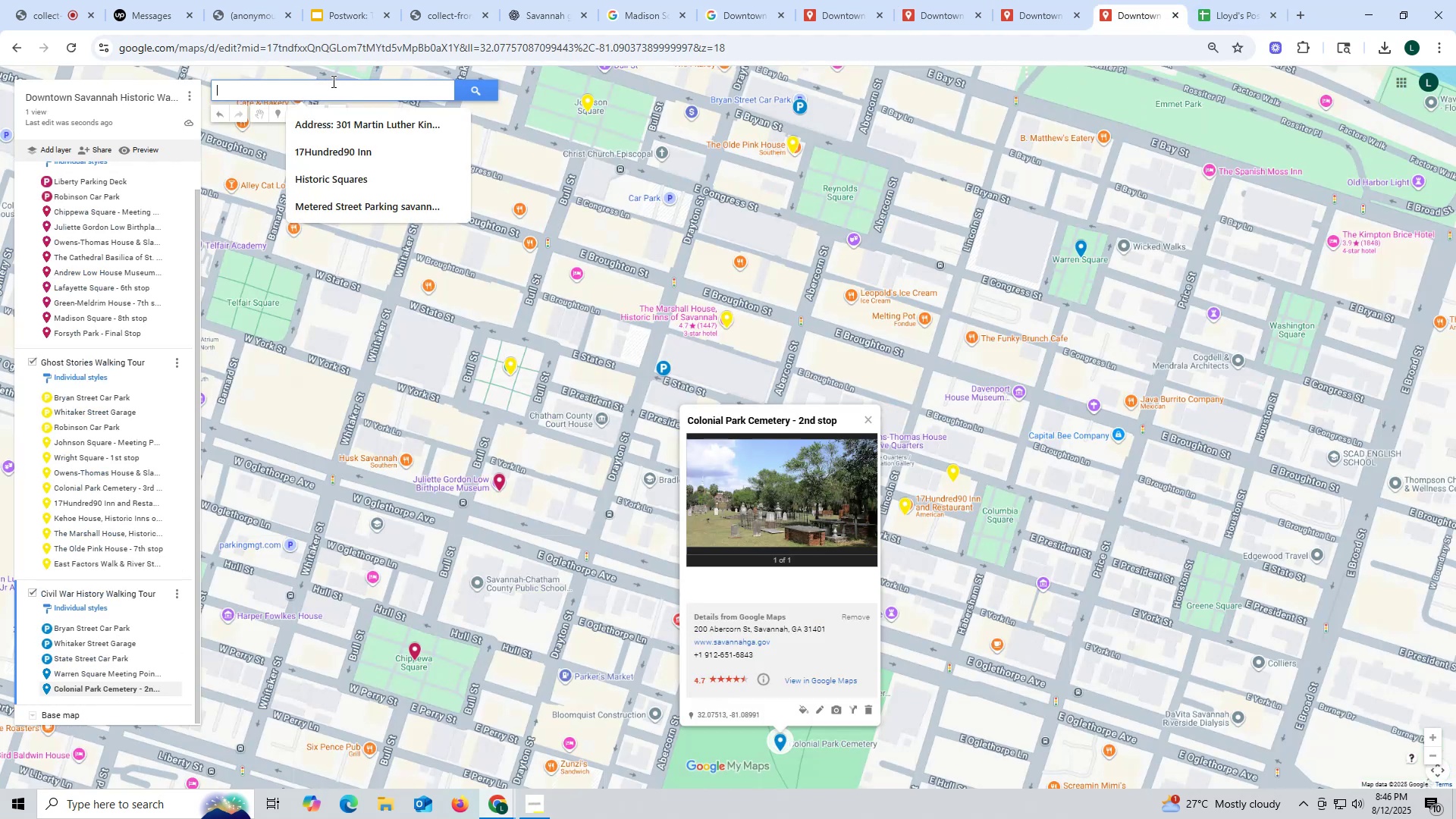 
key(Control+V)
 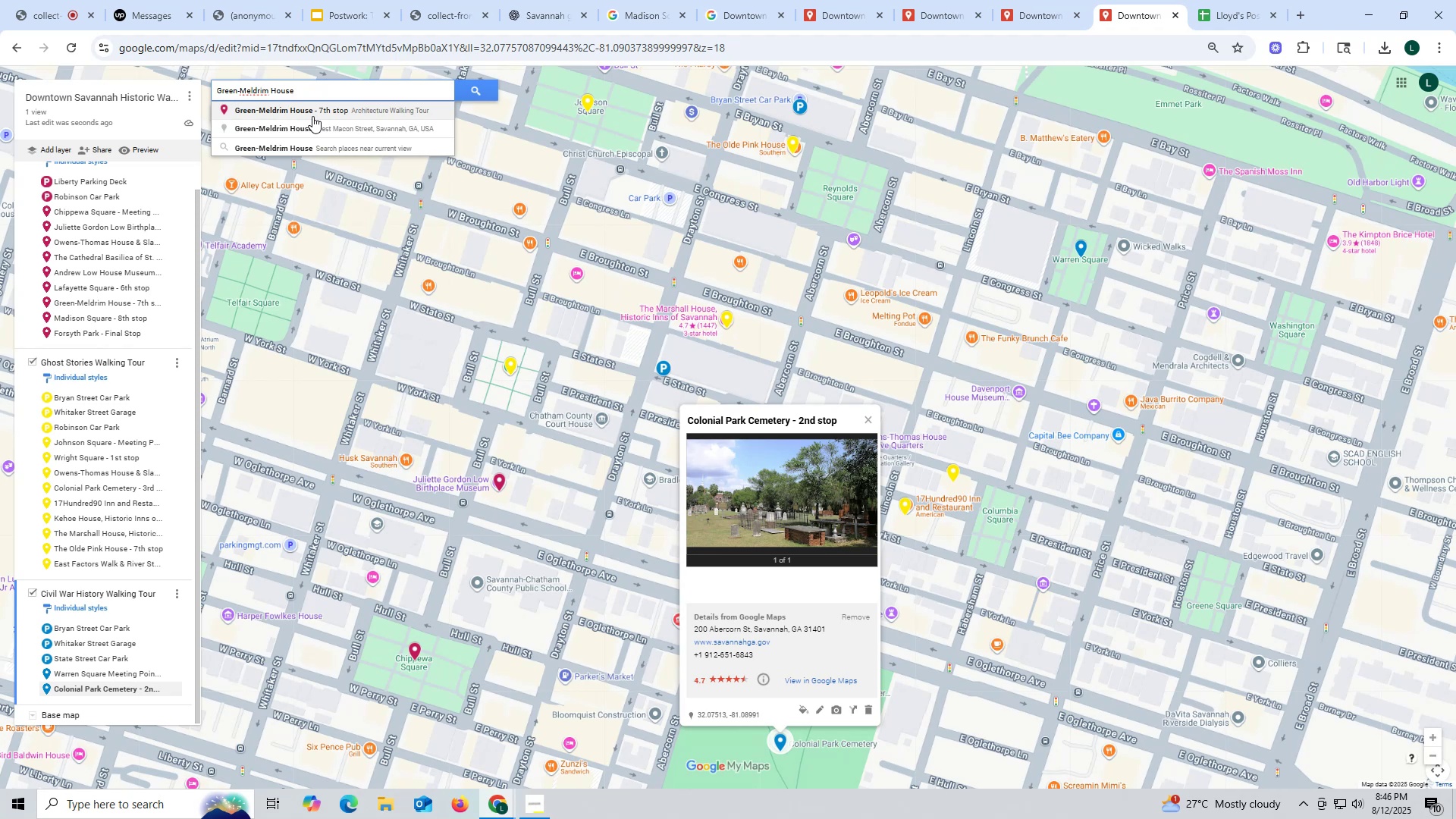 
left_click_drag(start_coordinate=[312, 116], to_coordinate=[316, 123])
 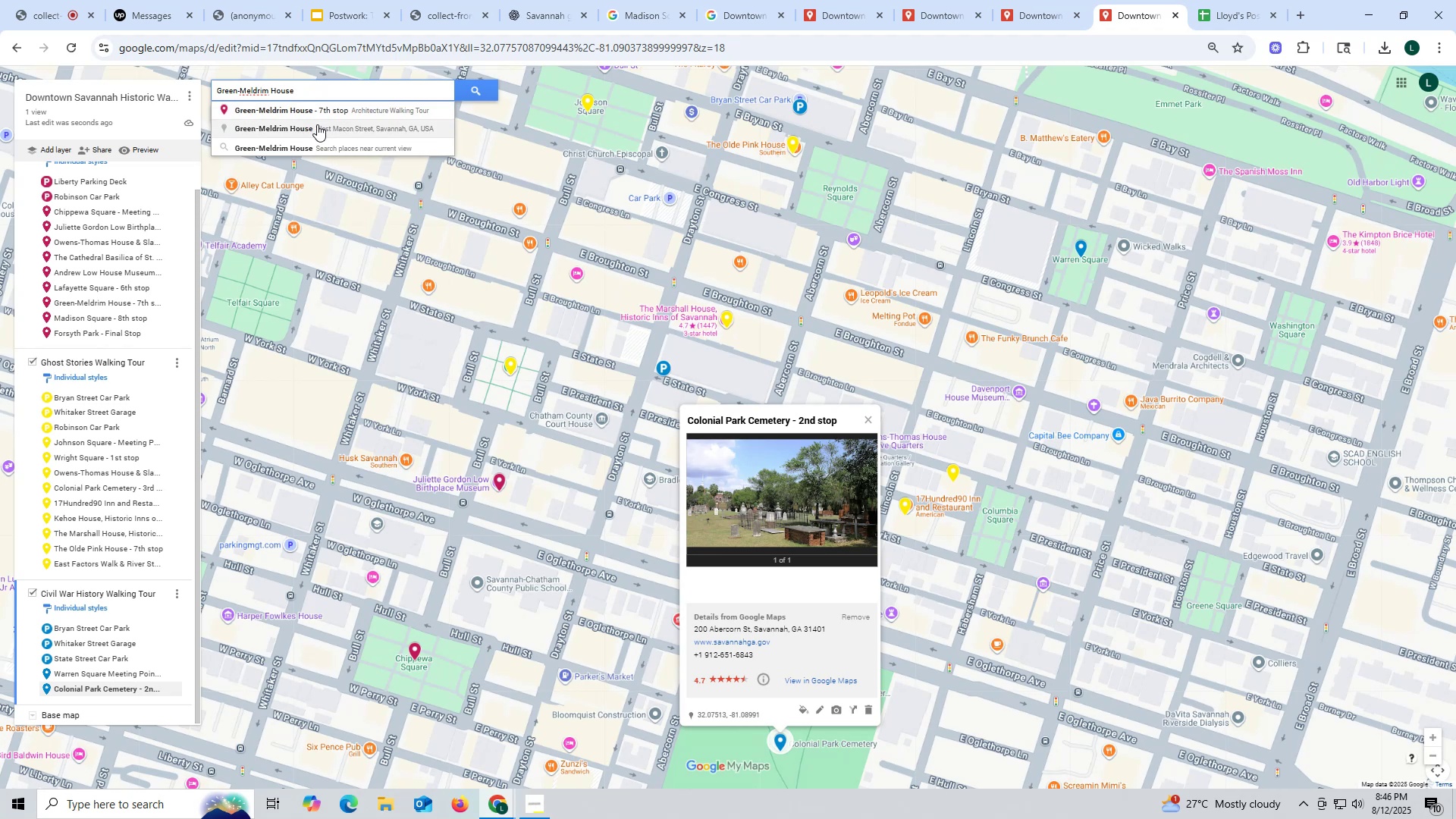 
left_click([317, 124])
 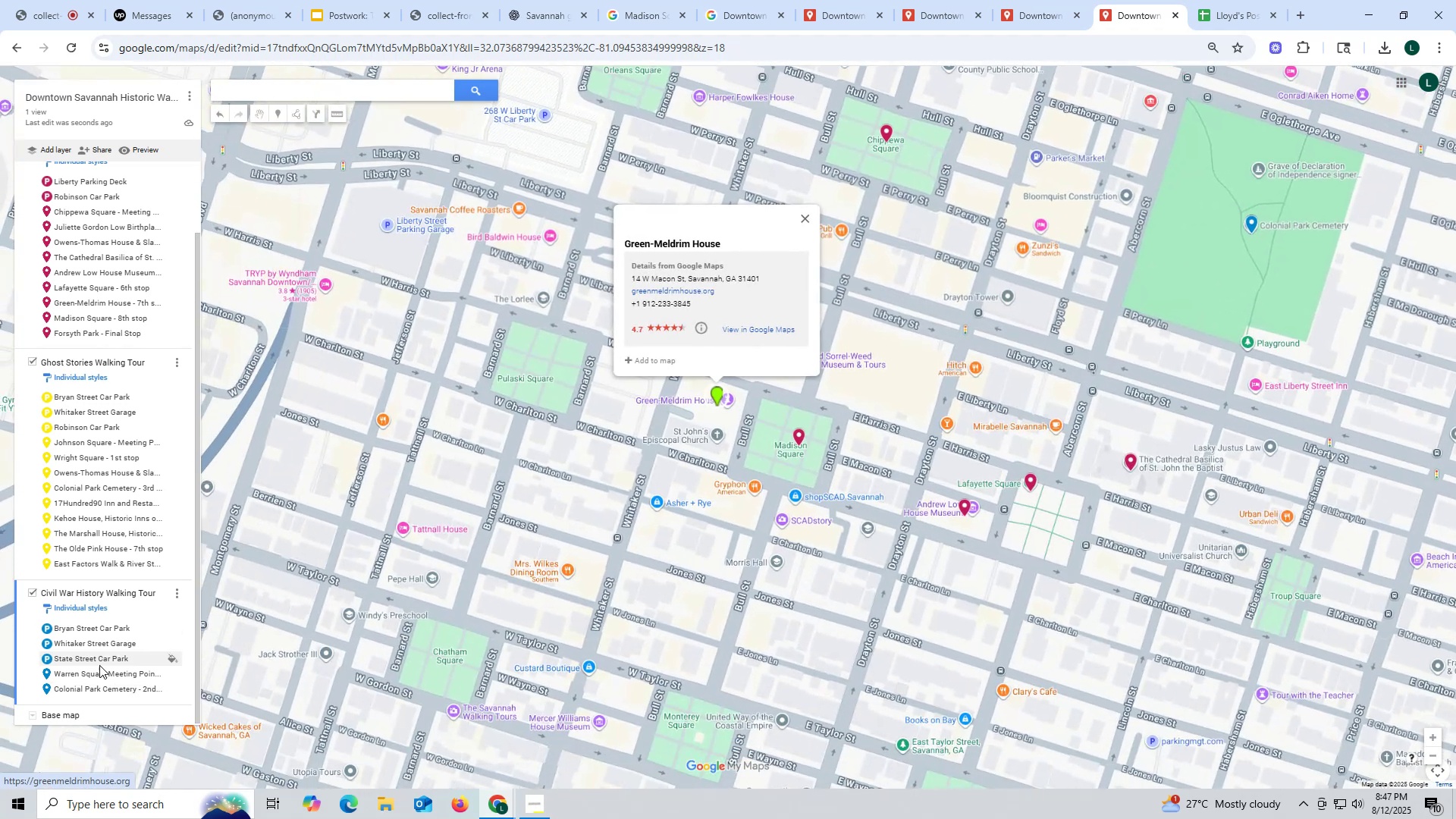 
left_click([86, 683])
 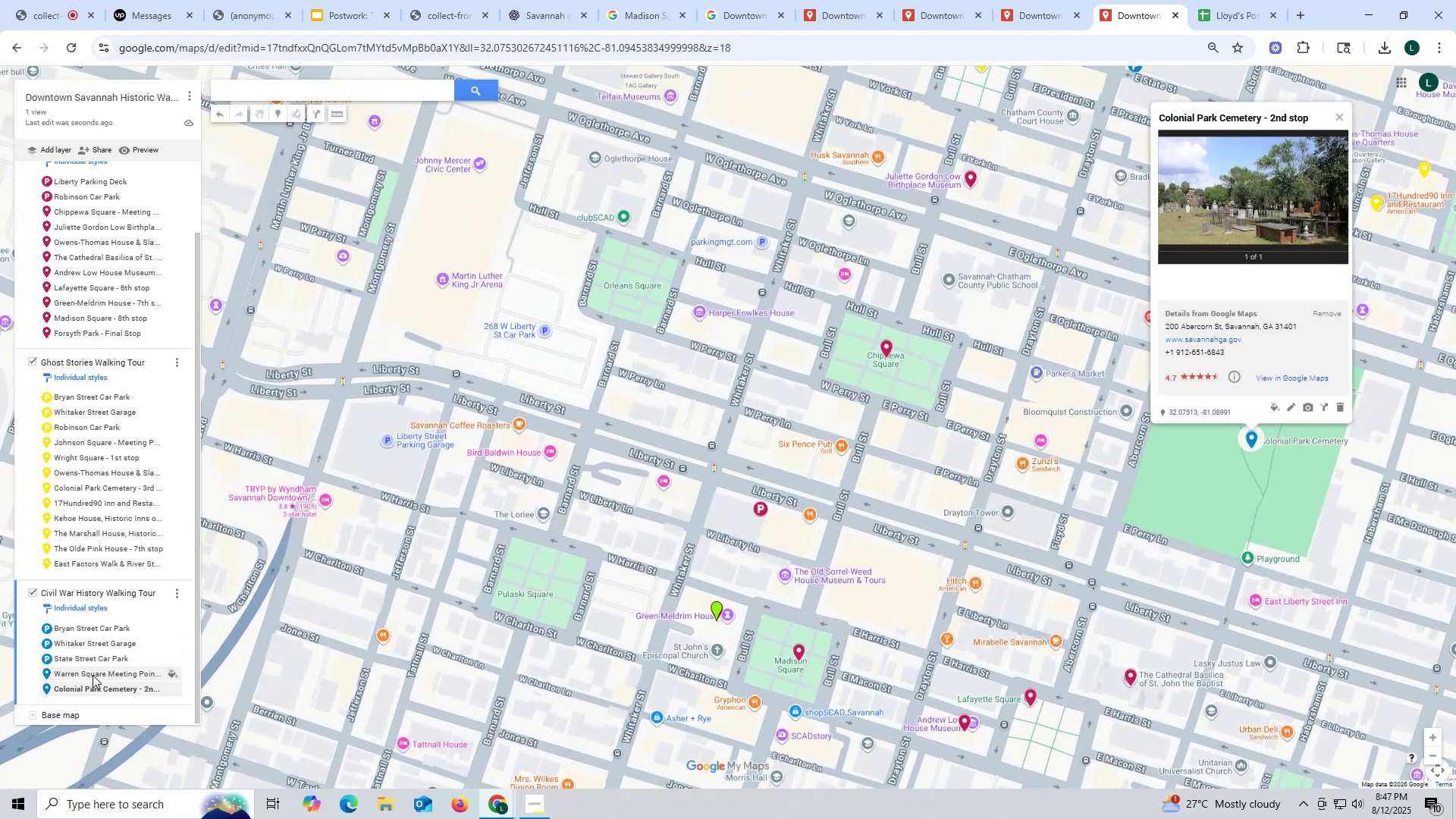 
scroll: coordinate [123, 220], scroll_direction: up, amount: 4.0
 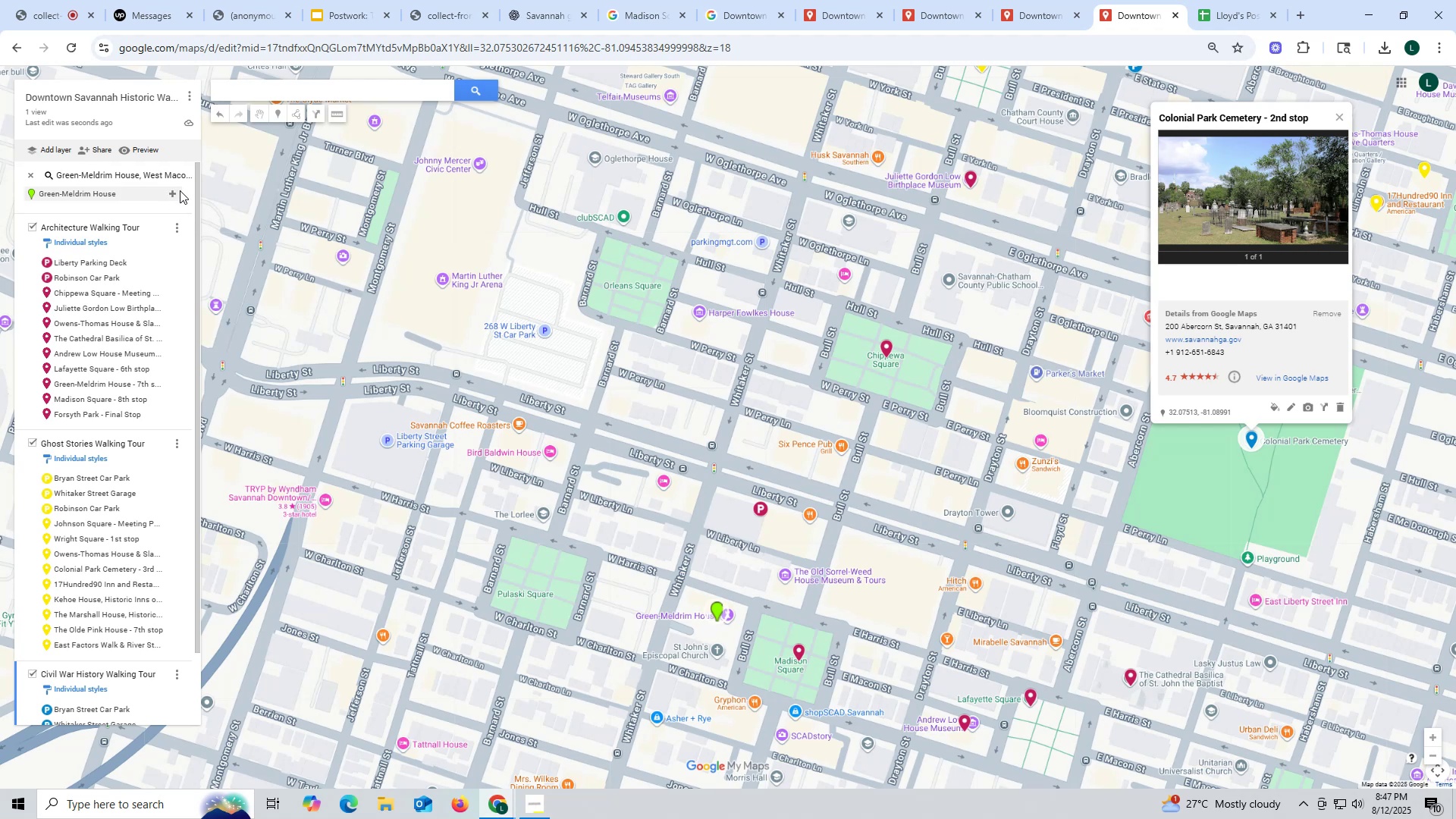 
left_click([173, 189])
 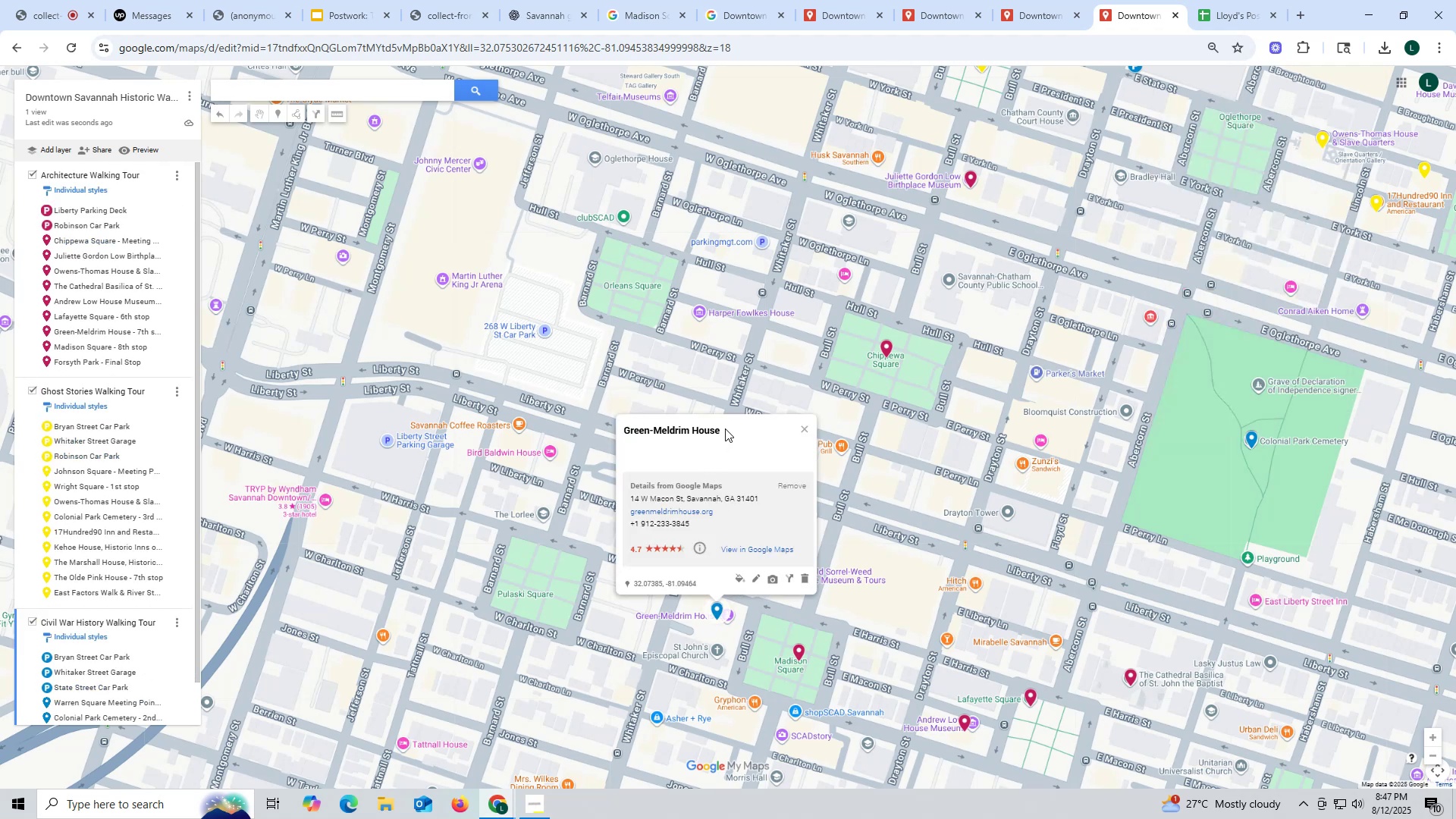 
left_click([725, 428])
 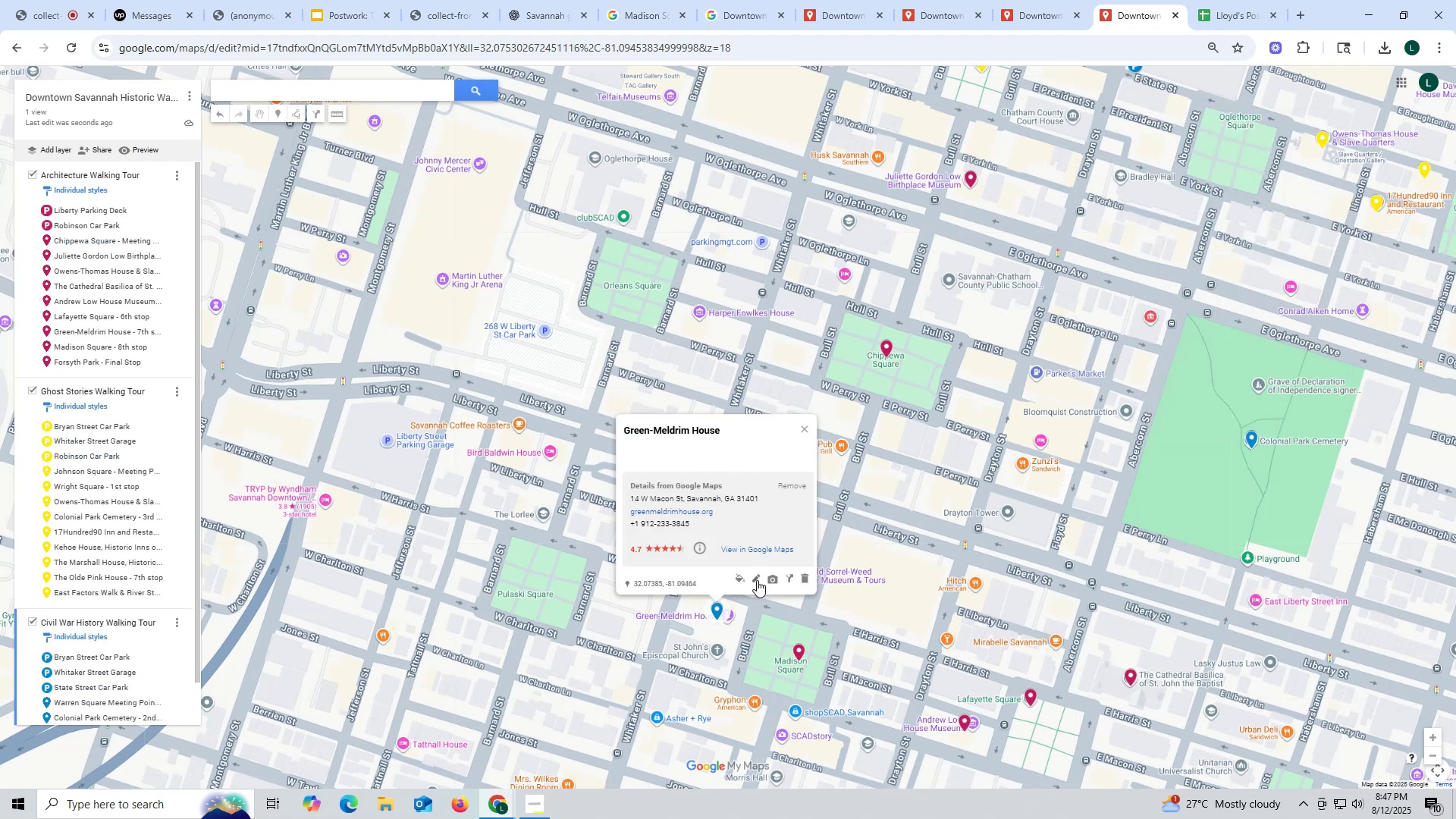 
left_click([757, 580])
 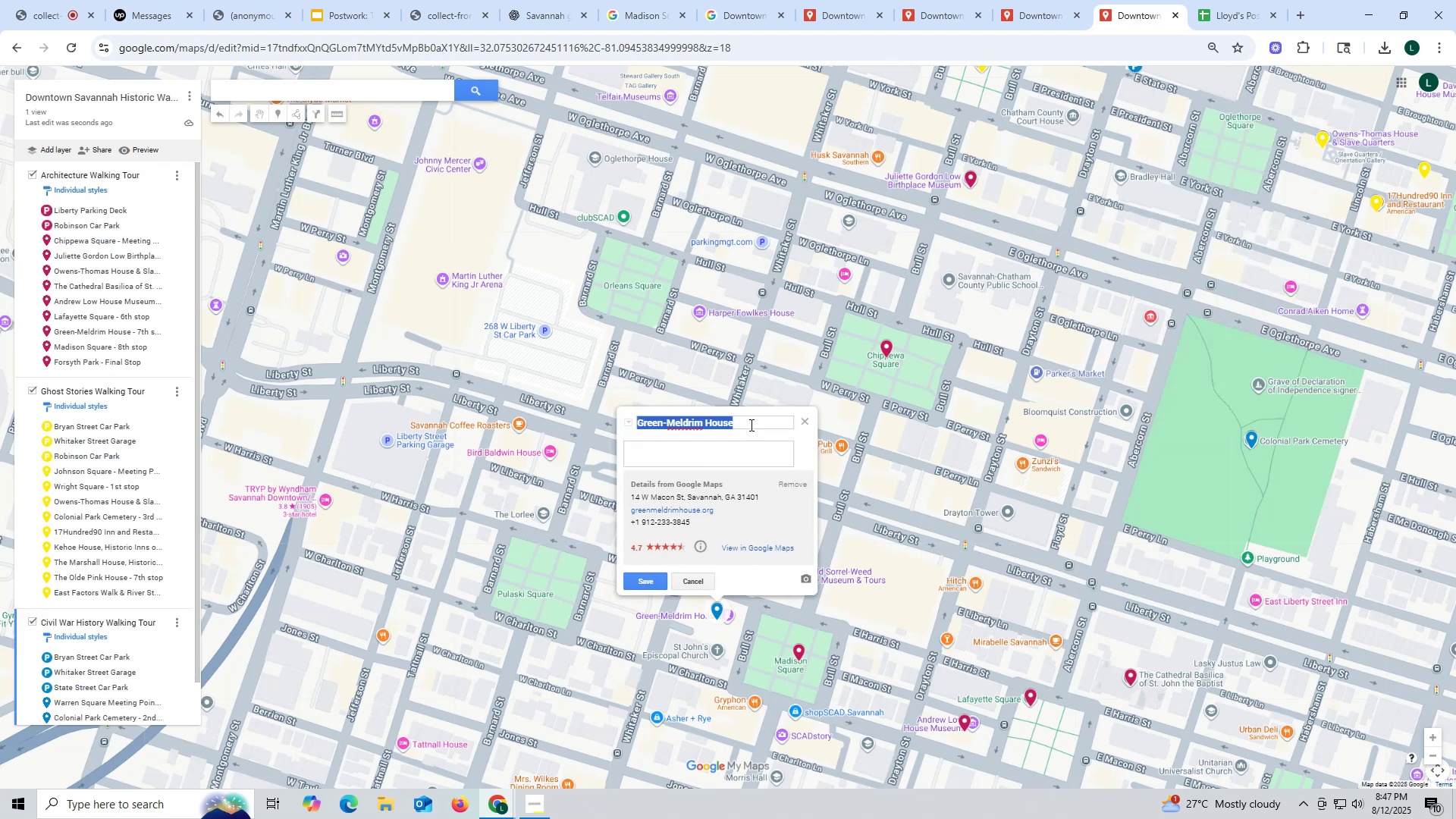 
left_click([750, 425])
 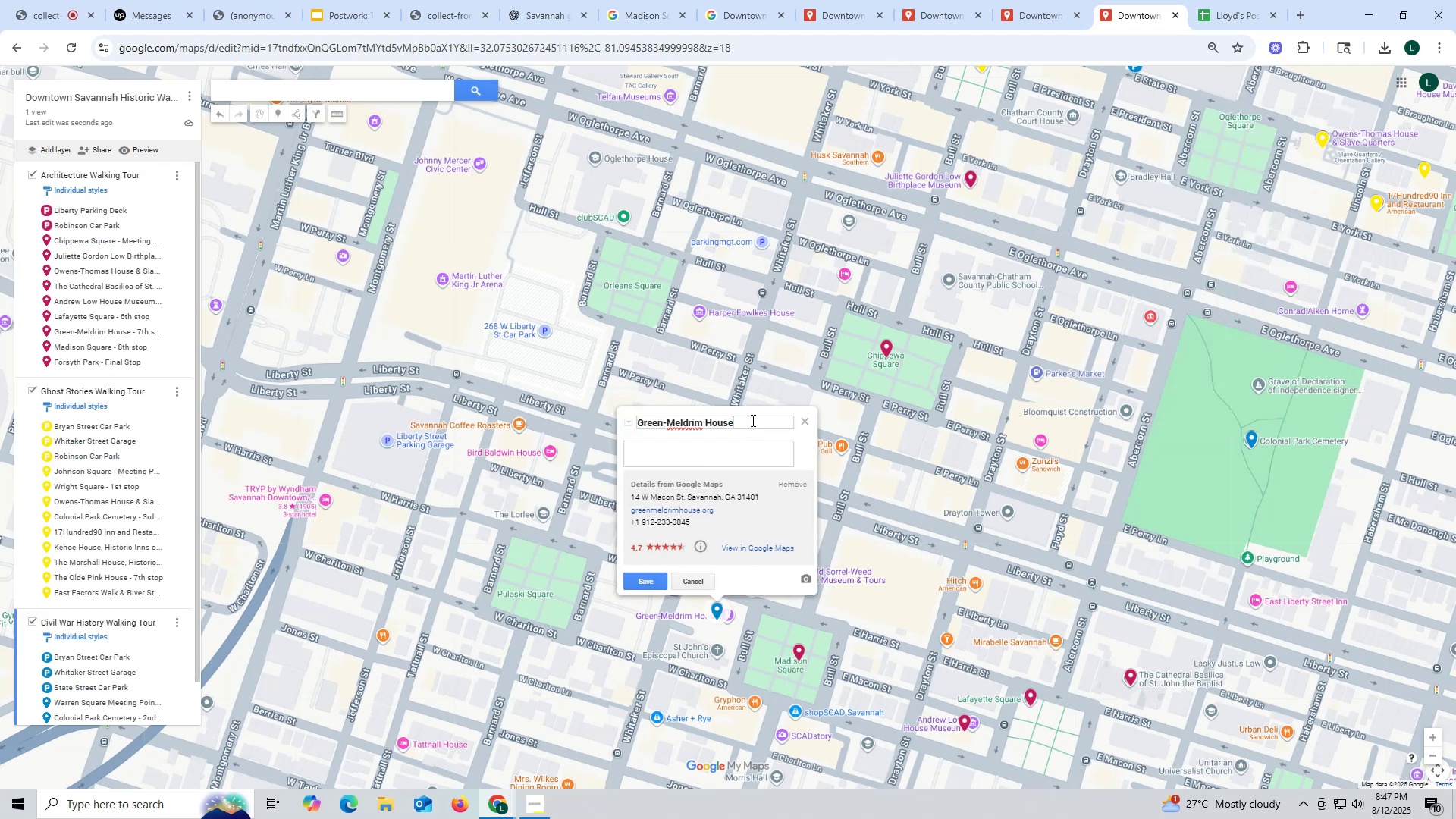 
type( - 3rd stop)
 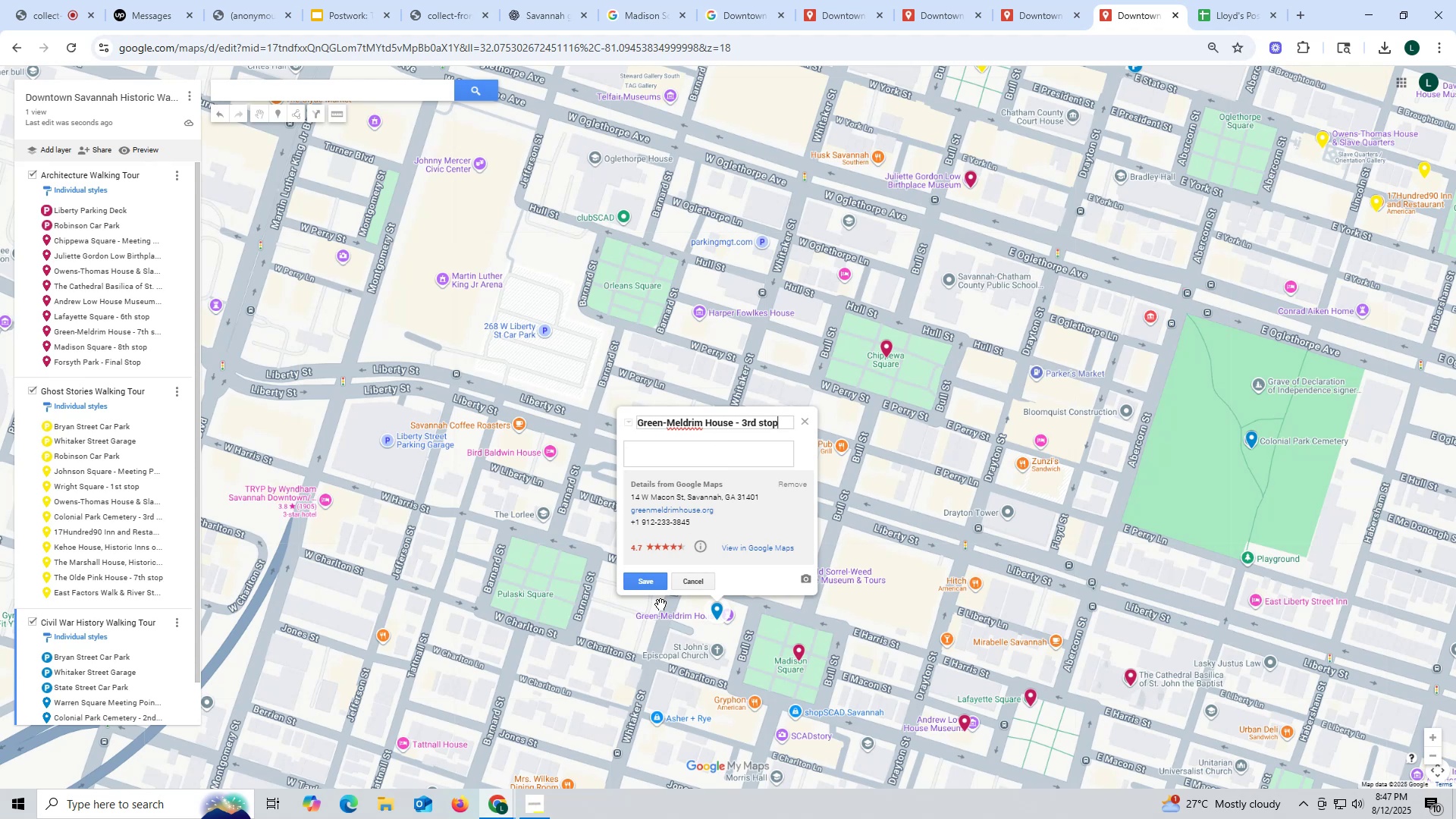 
left_click([648, 582])
 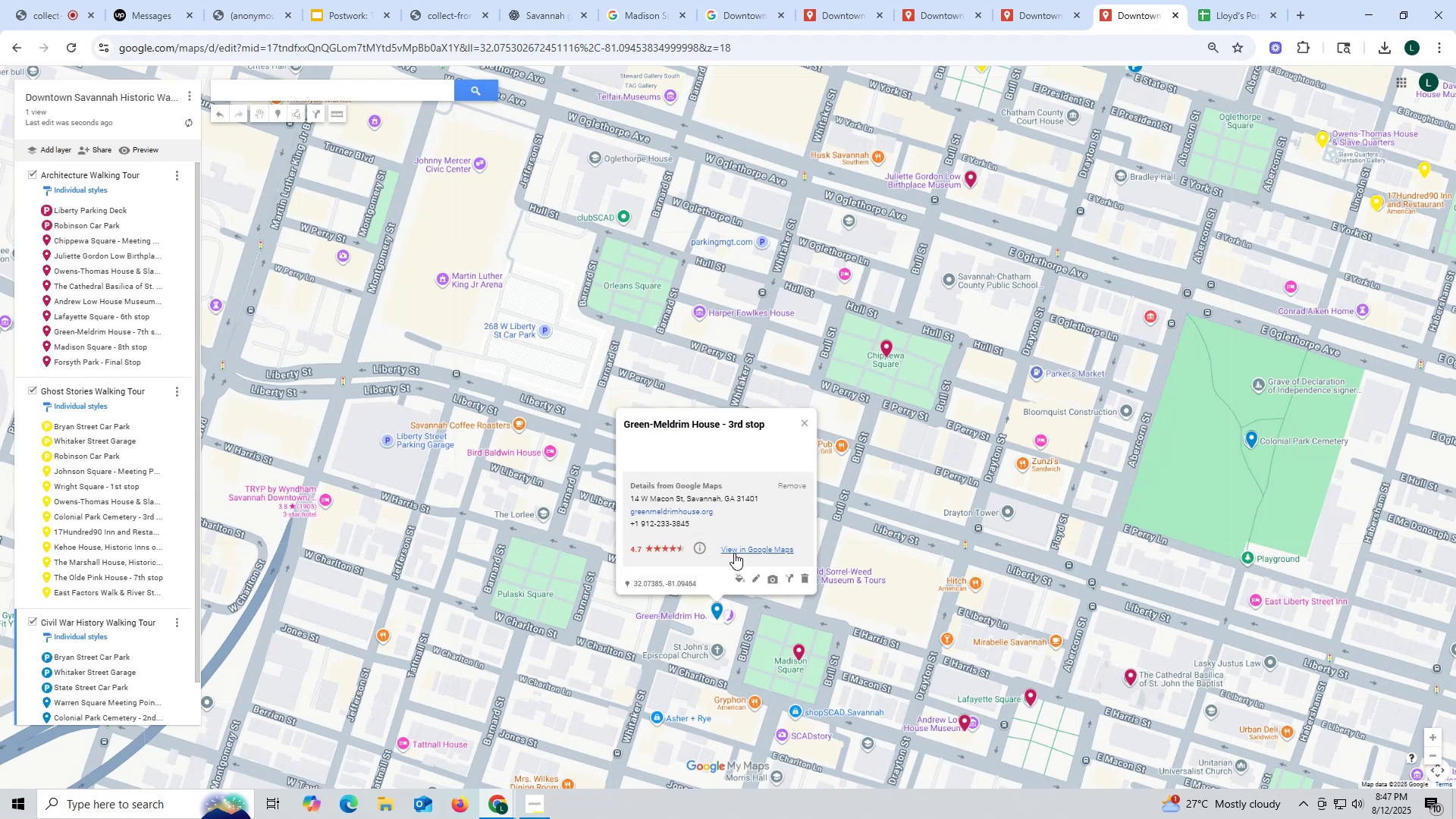 
mouse_move([768, 563])
 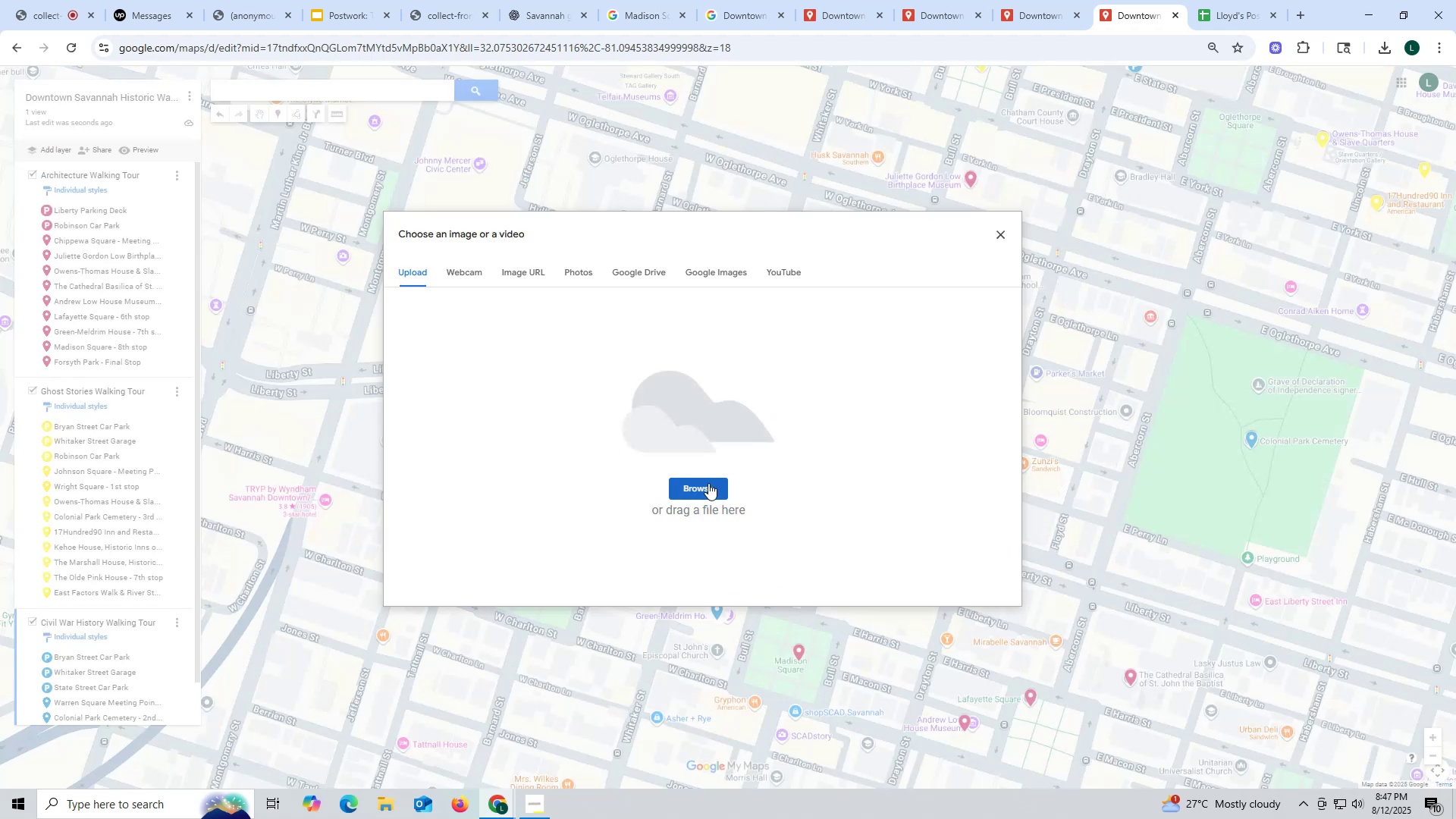 
left_click([704, 481])
 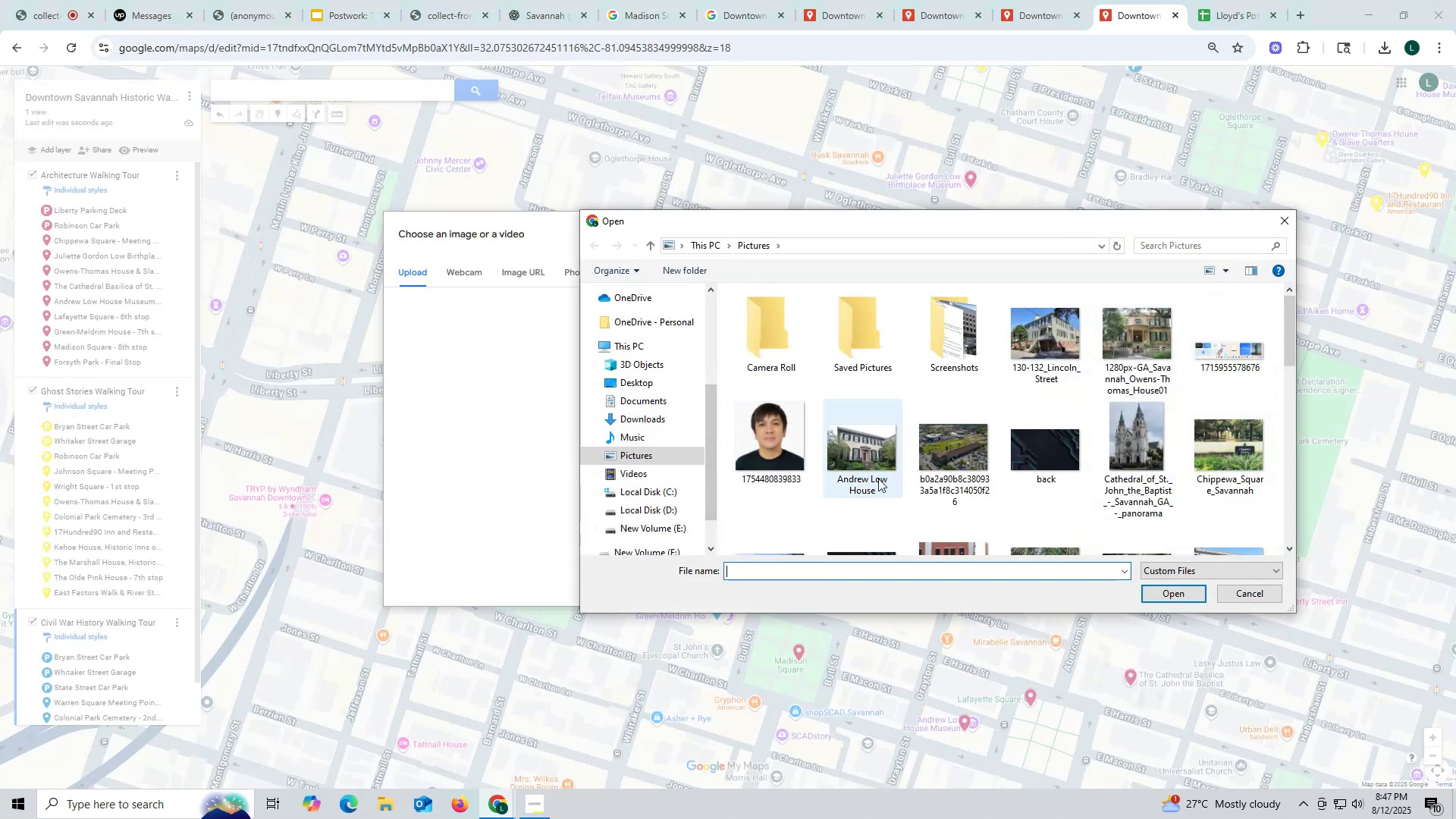 
scroll: coordinate [880, 477], scroll_direction: down, amount: 2.0
 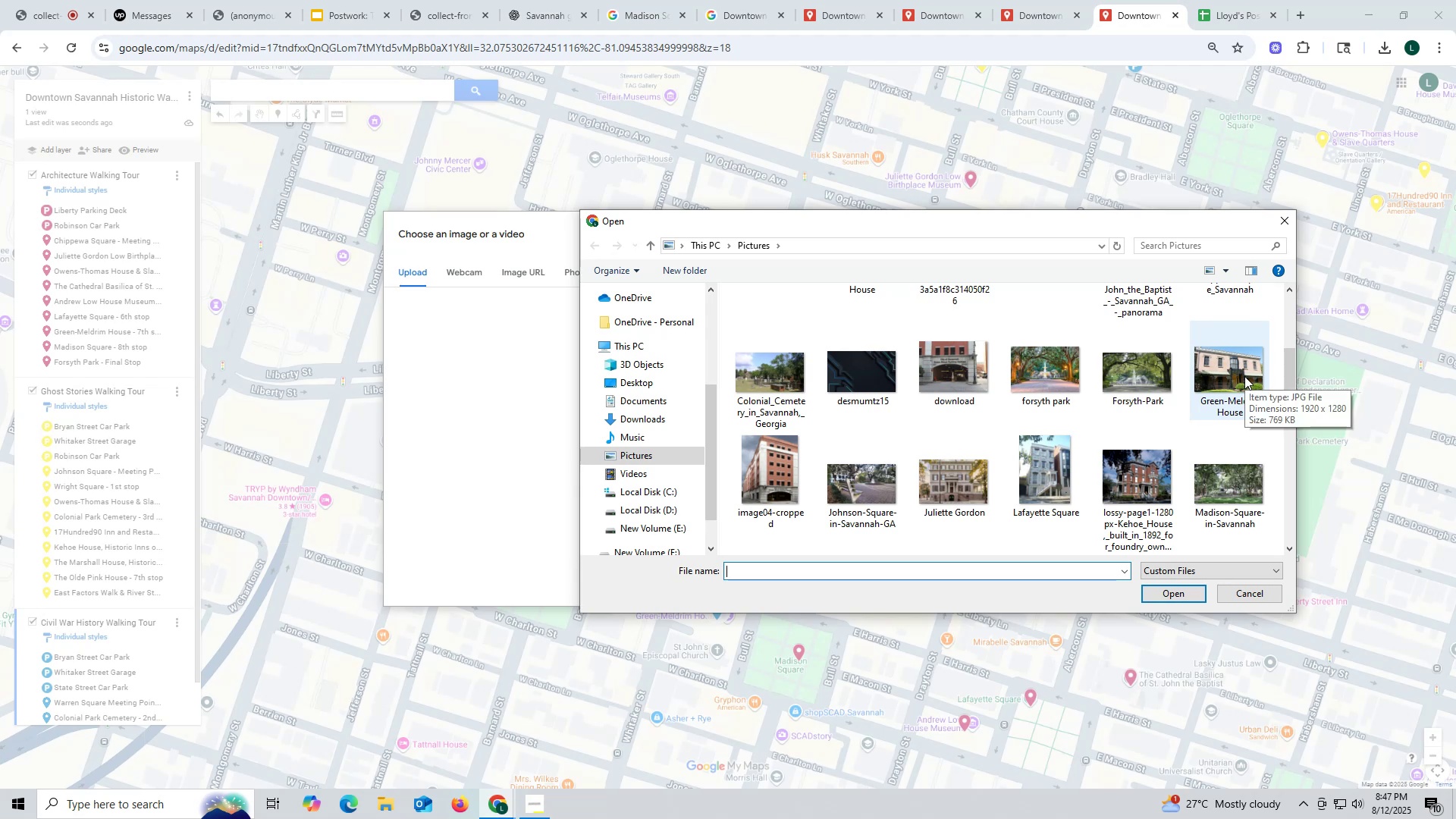 
left_click([1244, 376])
 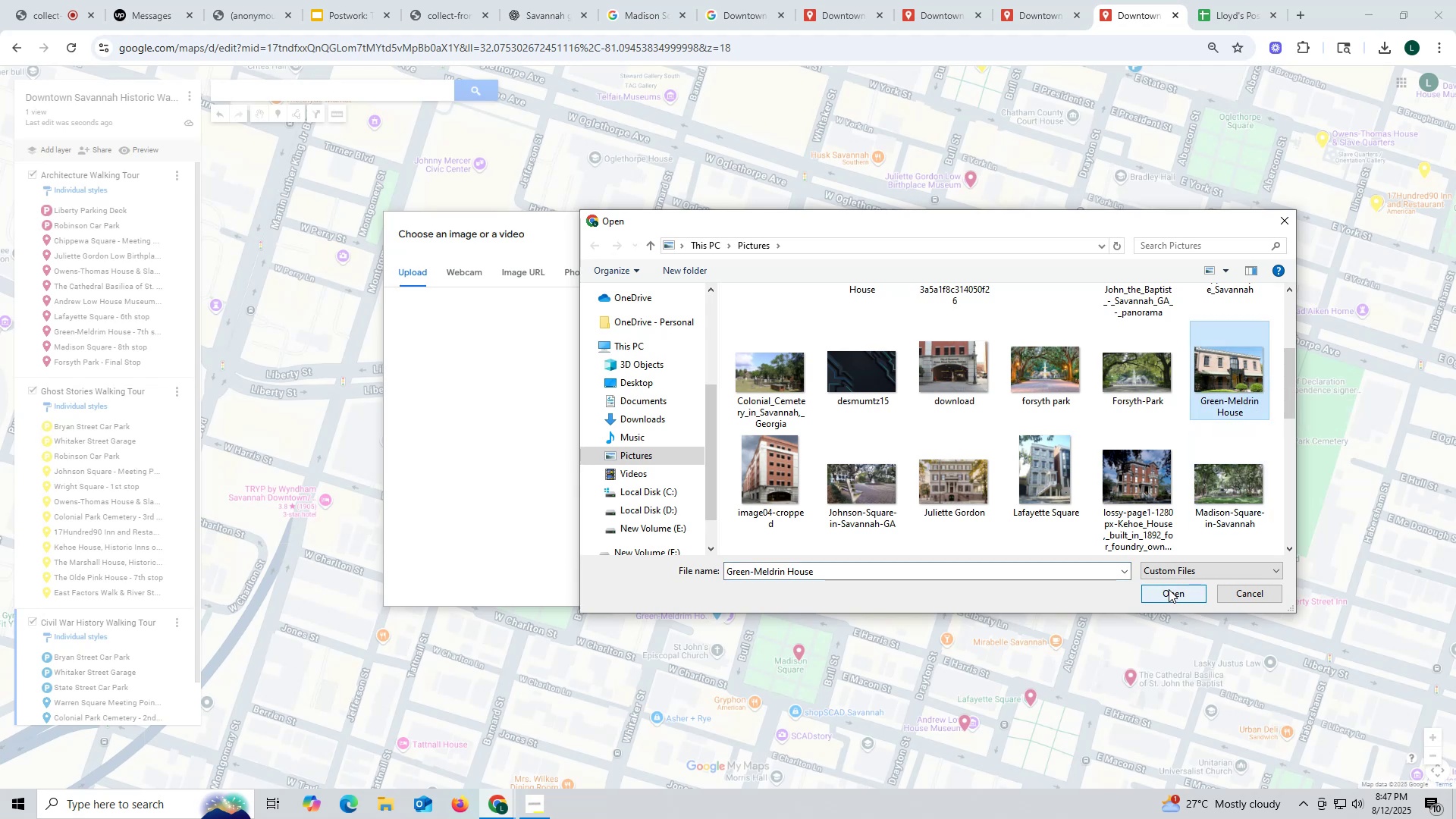 
wait(7.8)
 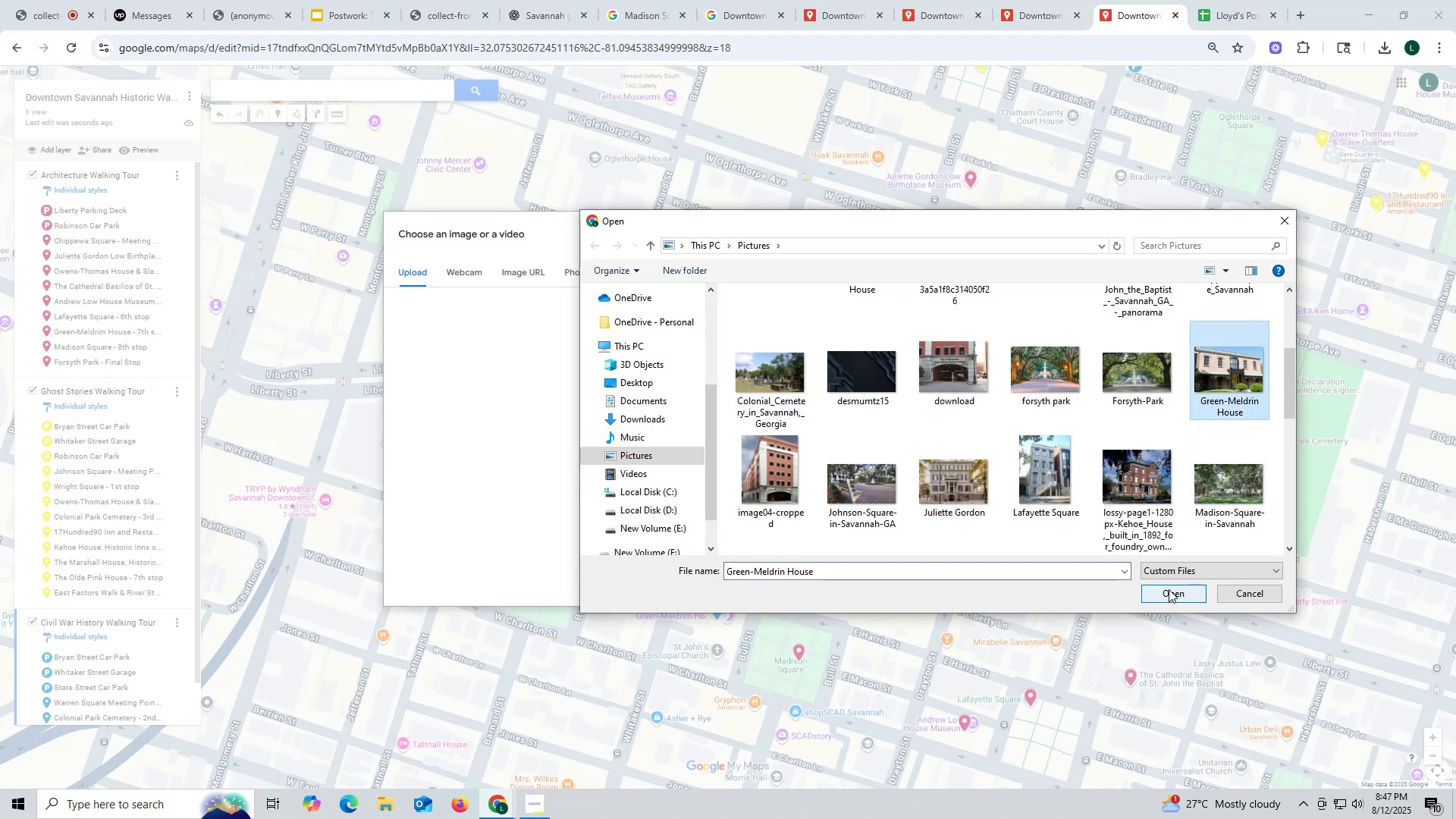 
left_click([1169, 589])
 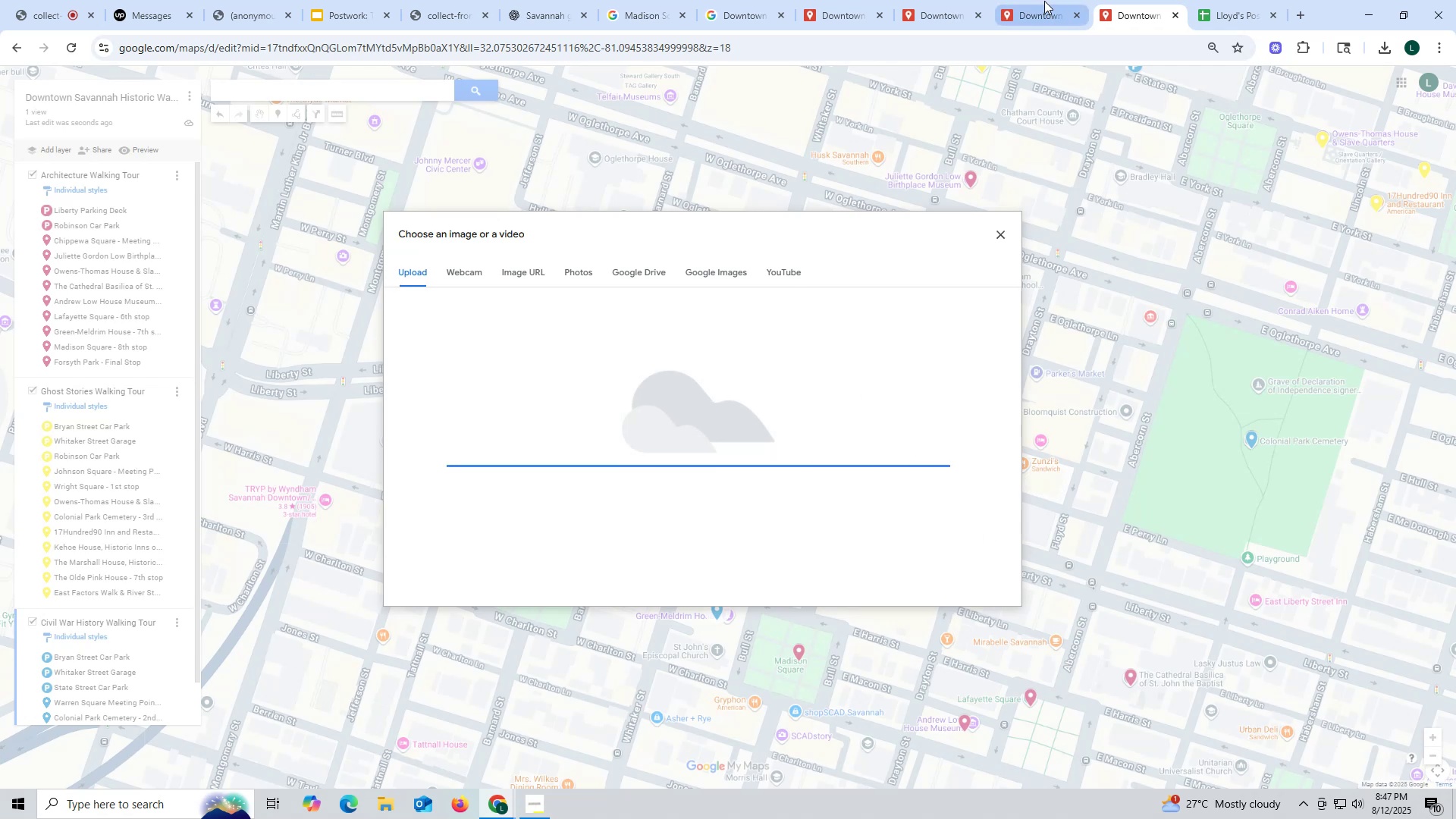 
left_click([935, 17])
 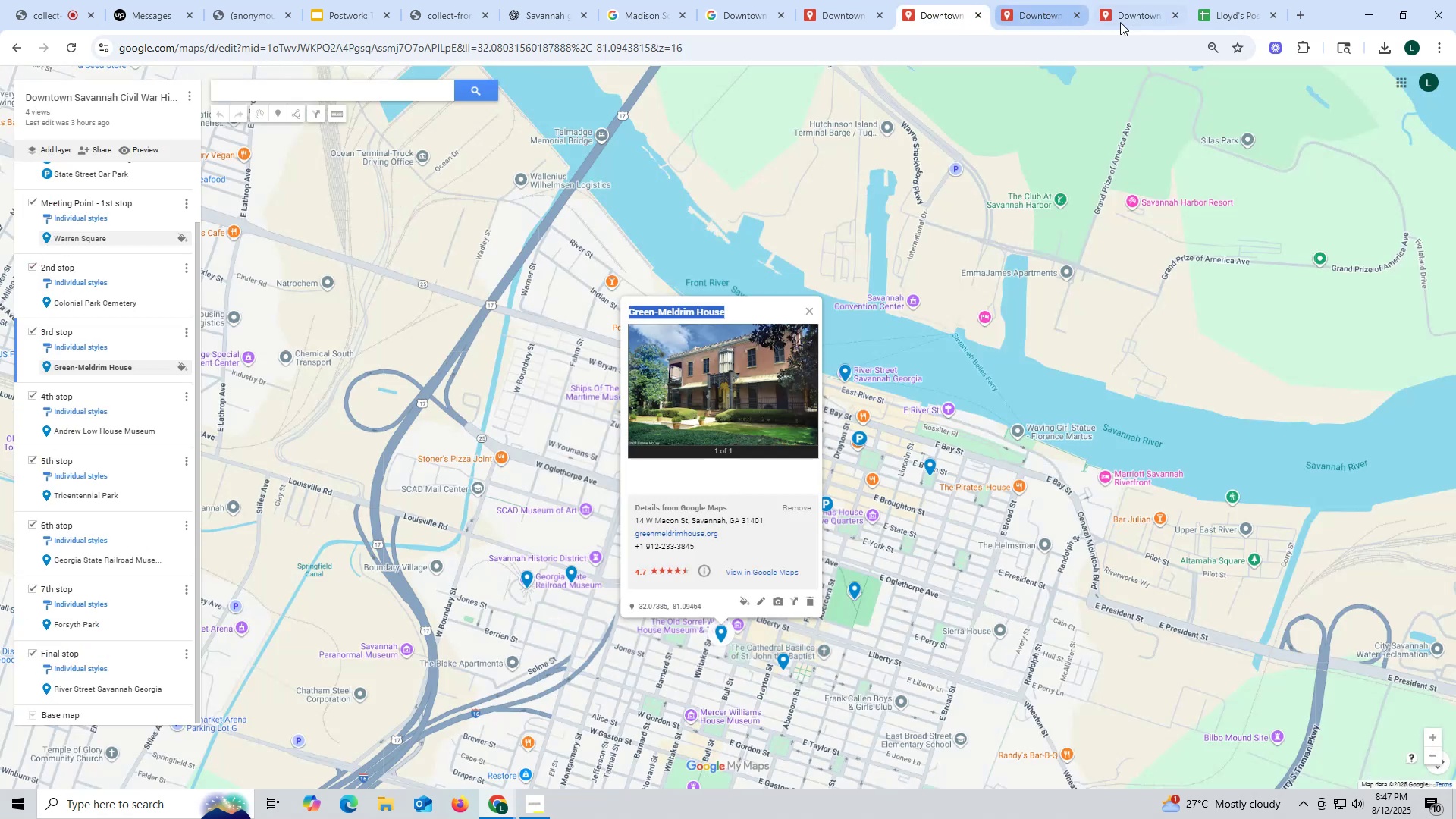 
left_click([1130, 14])
 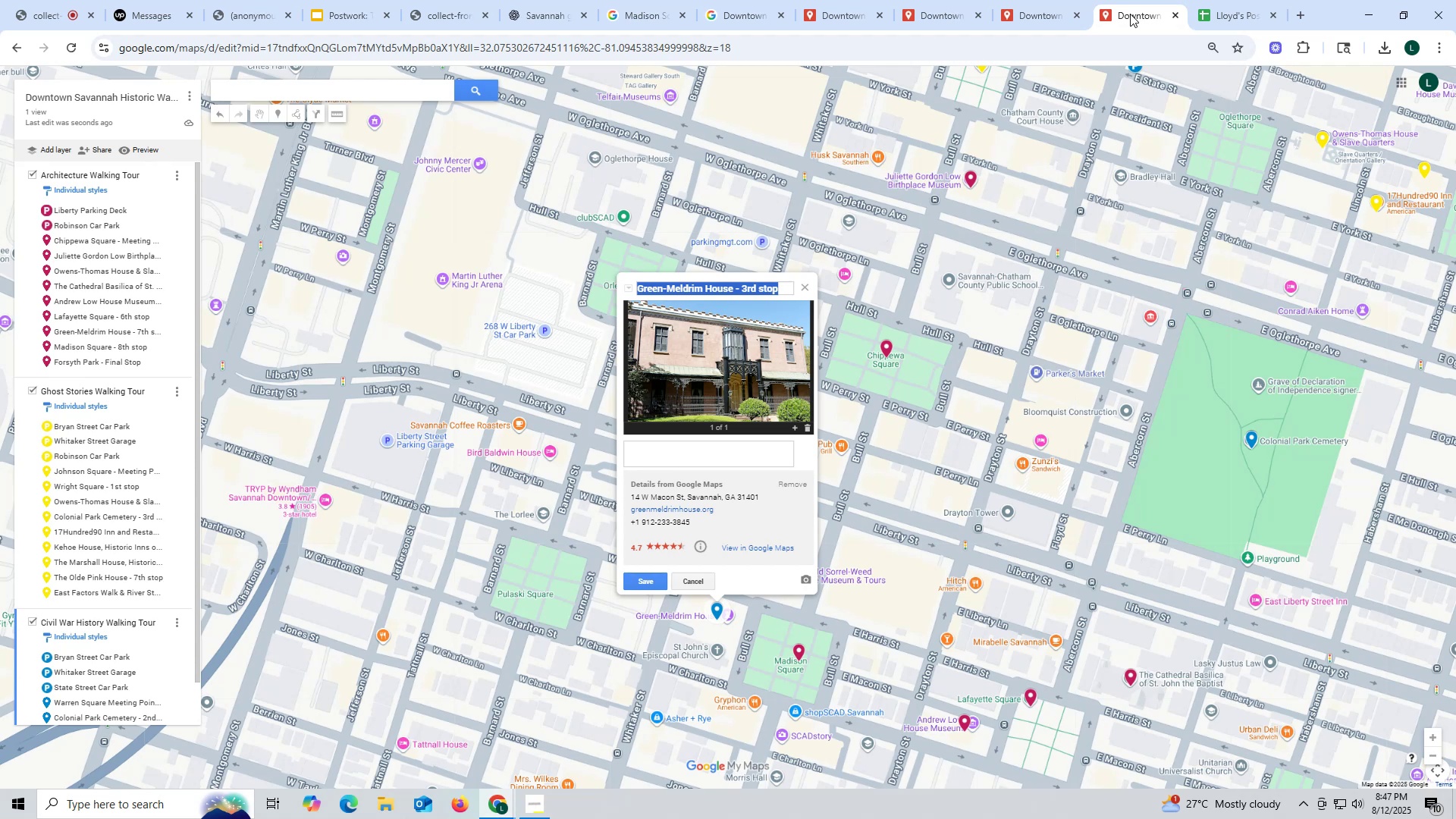 
wait(7.26)
 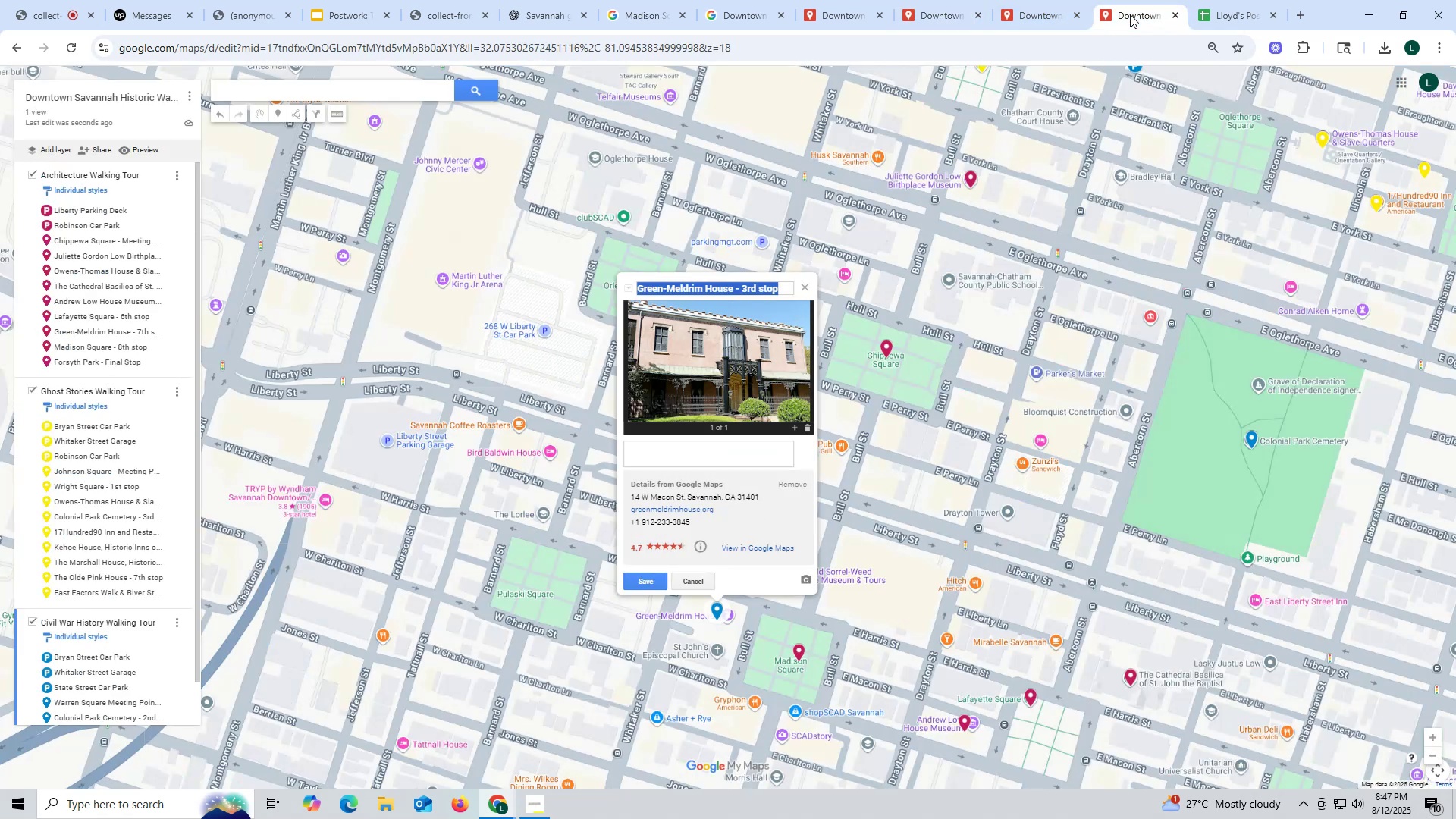 
left_click([1037, 18])
 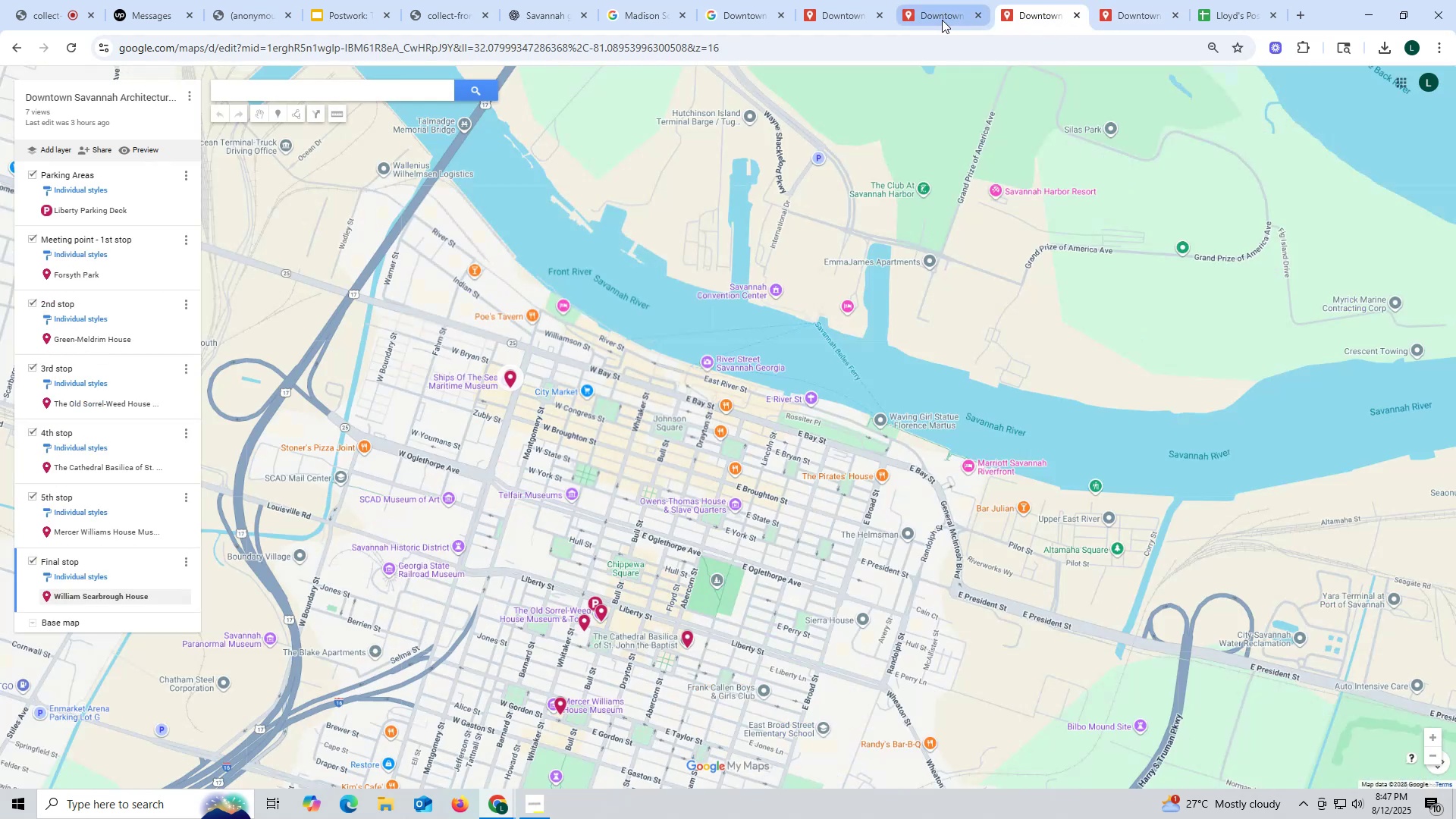 
left_click([942, 20])
 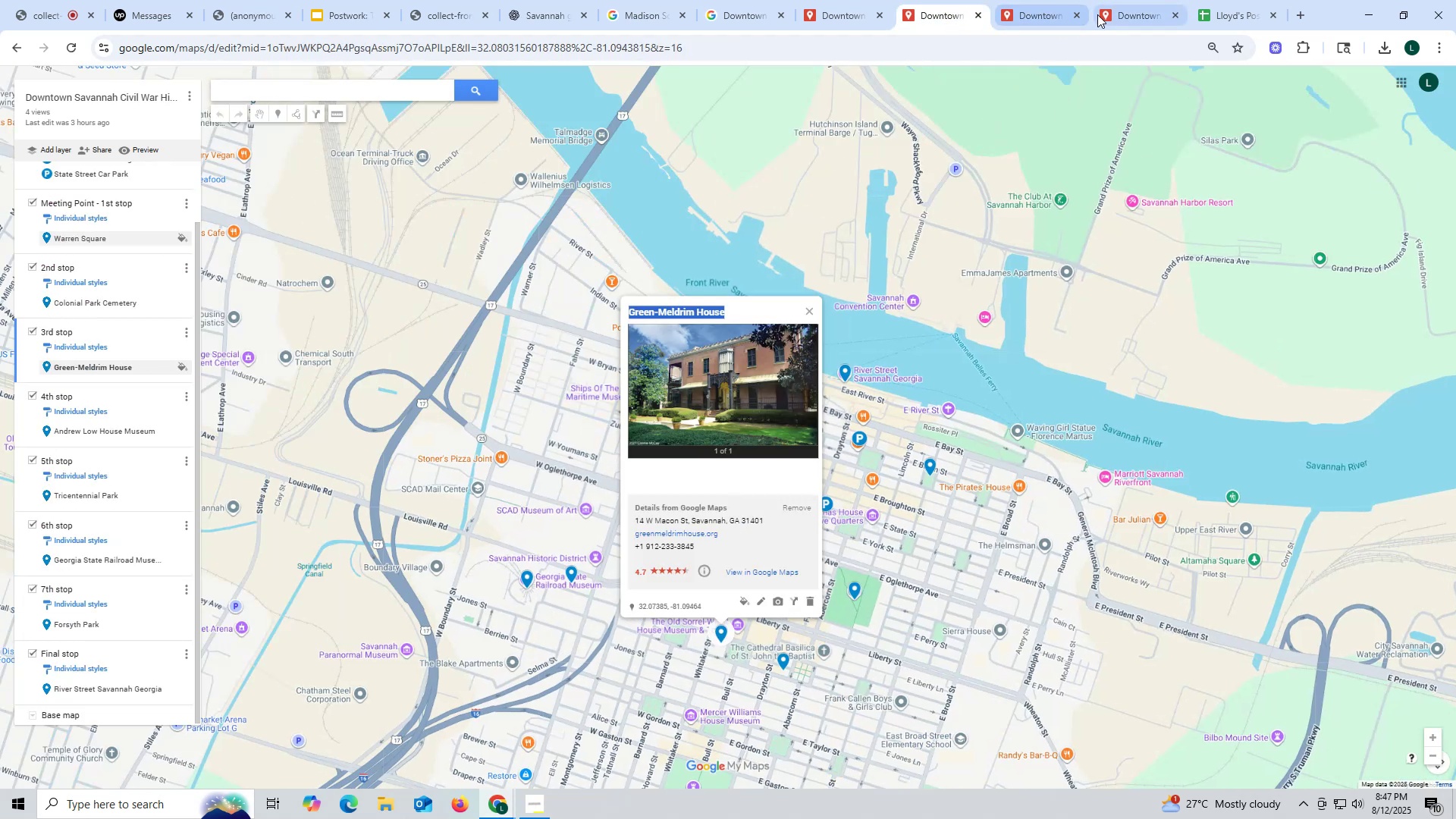 
left_click([1128, 10])
 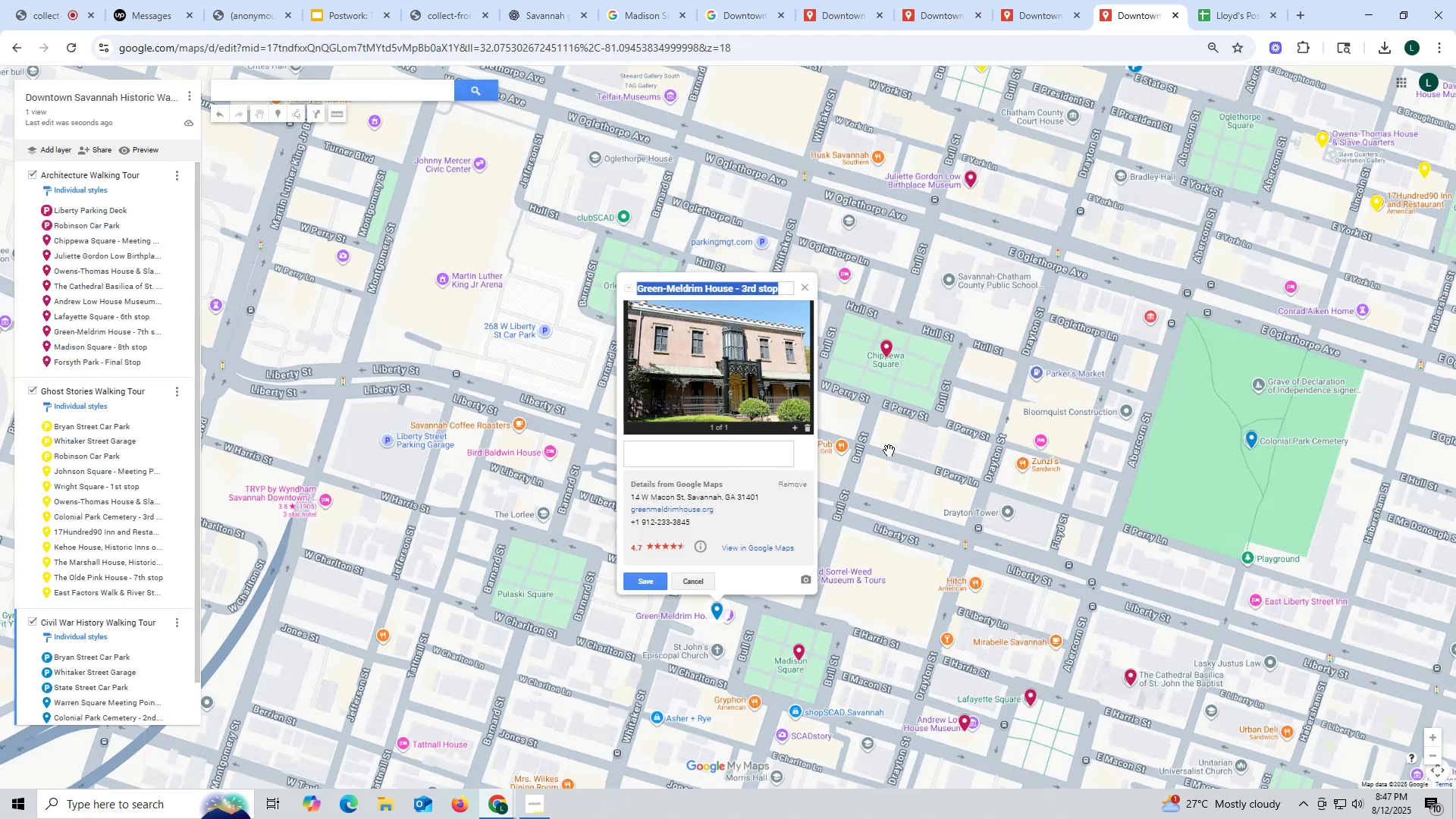 
left_click([642, 574])
 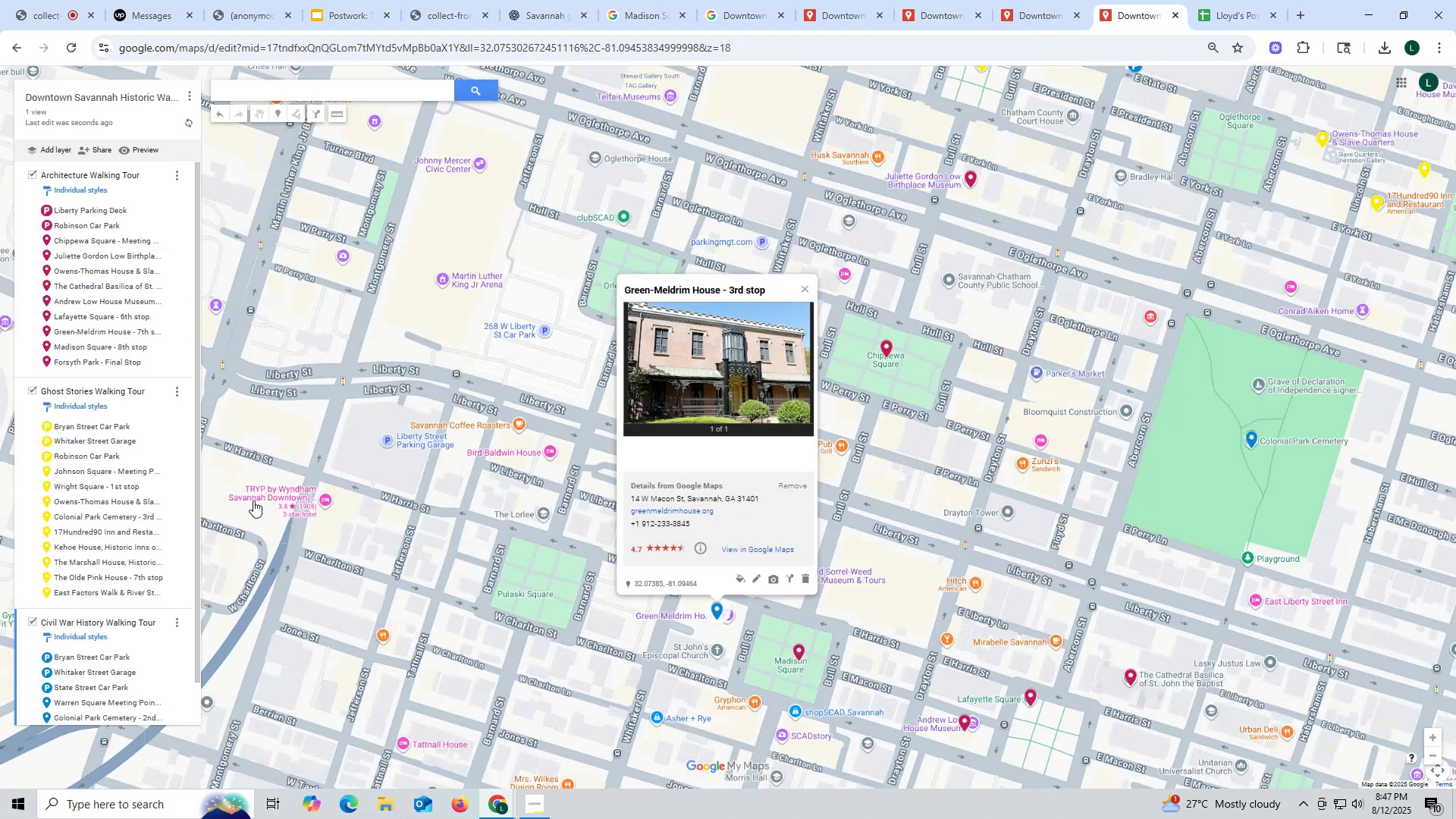 
scroll: coordinate [47, 569], scroll_direction: down, amount: 4.0
 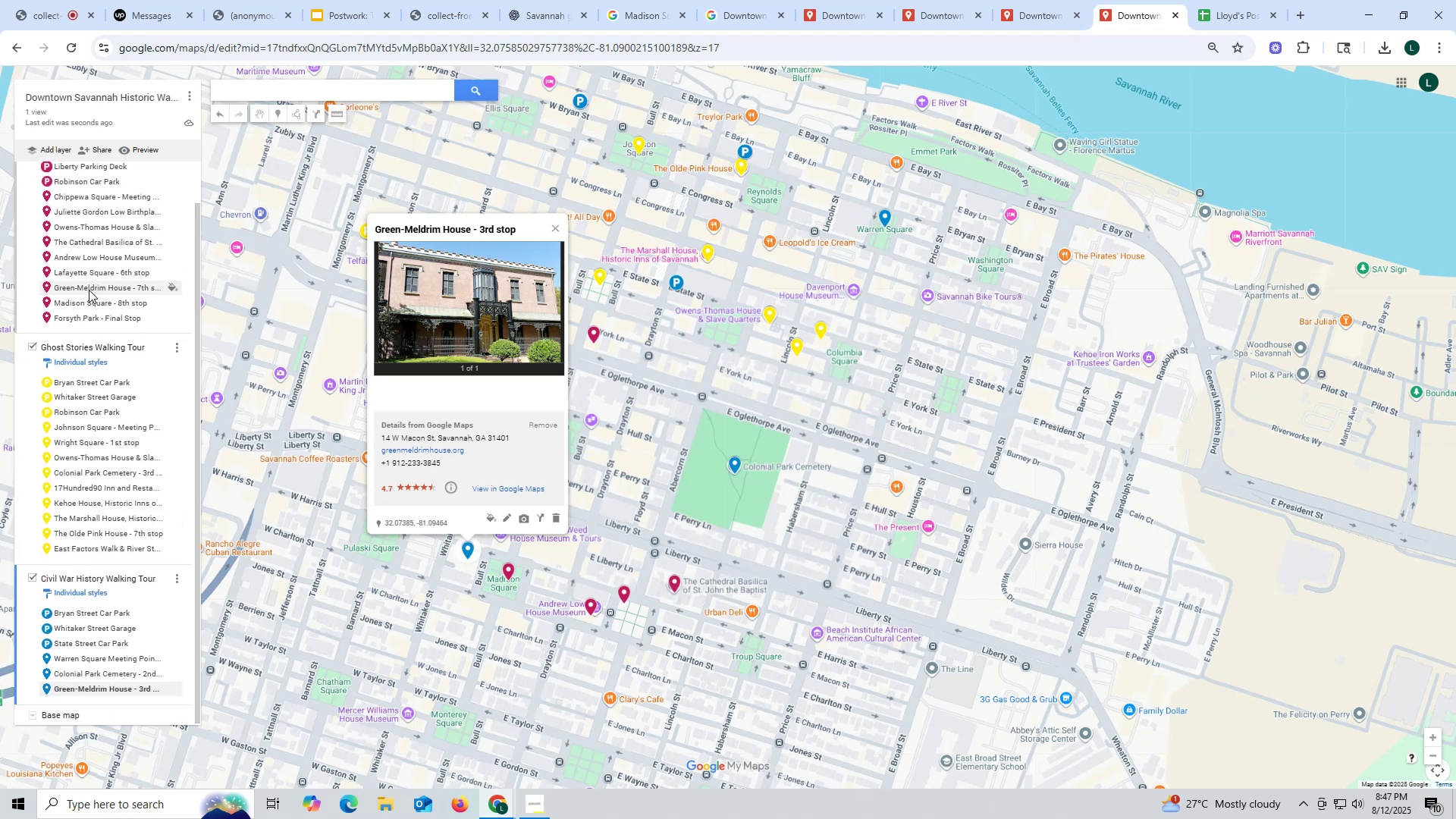 
left_click([96, 289])
 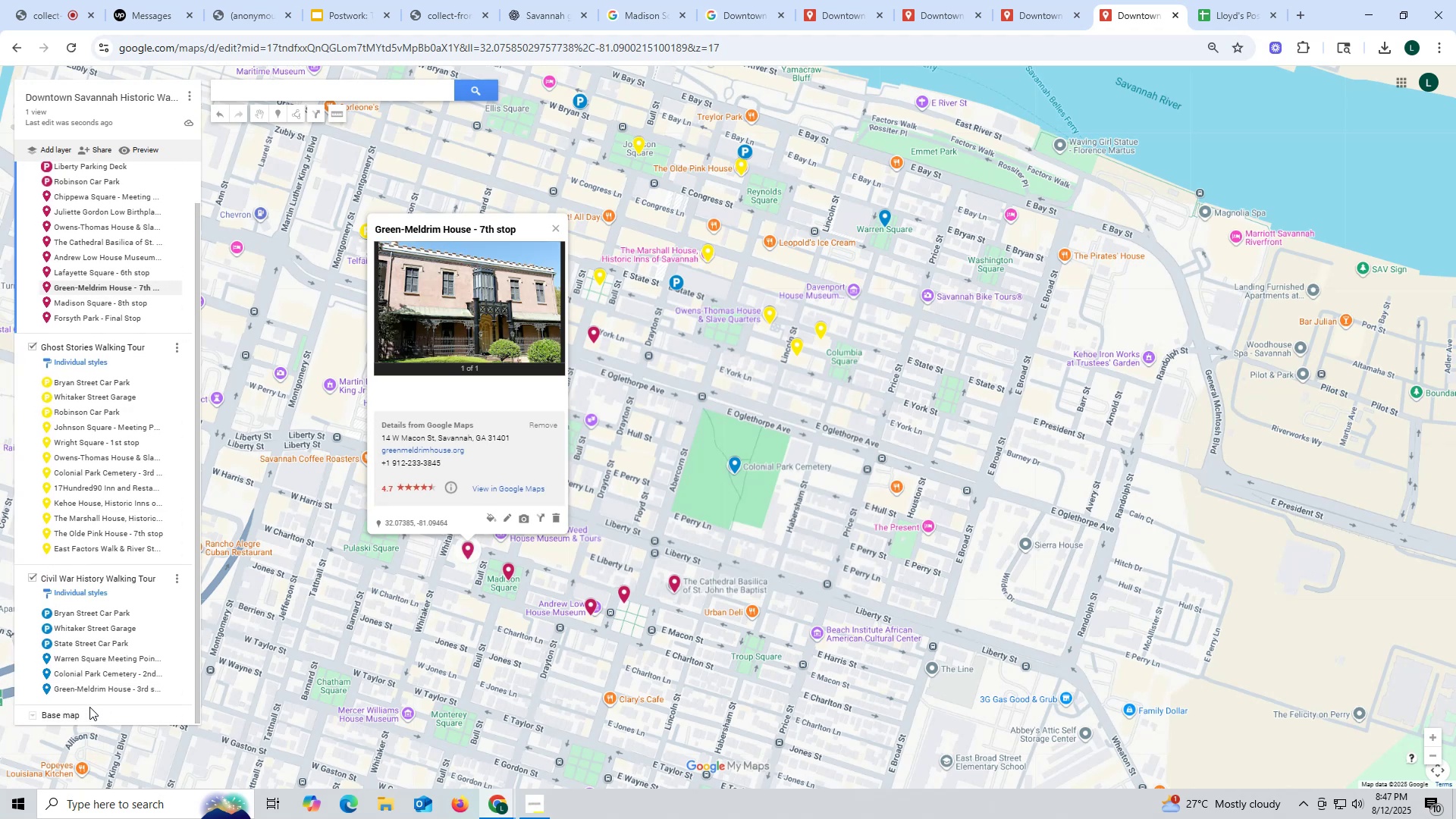 
left_click([89, 686])
 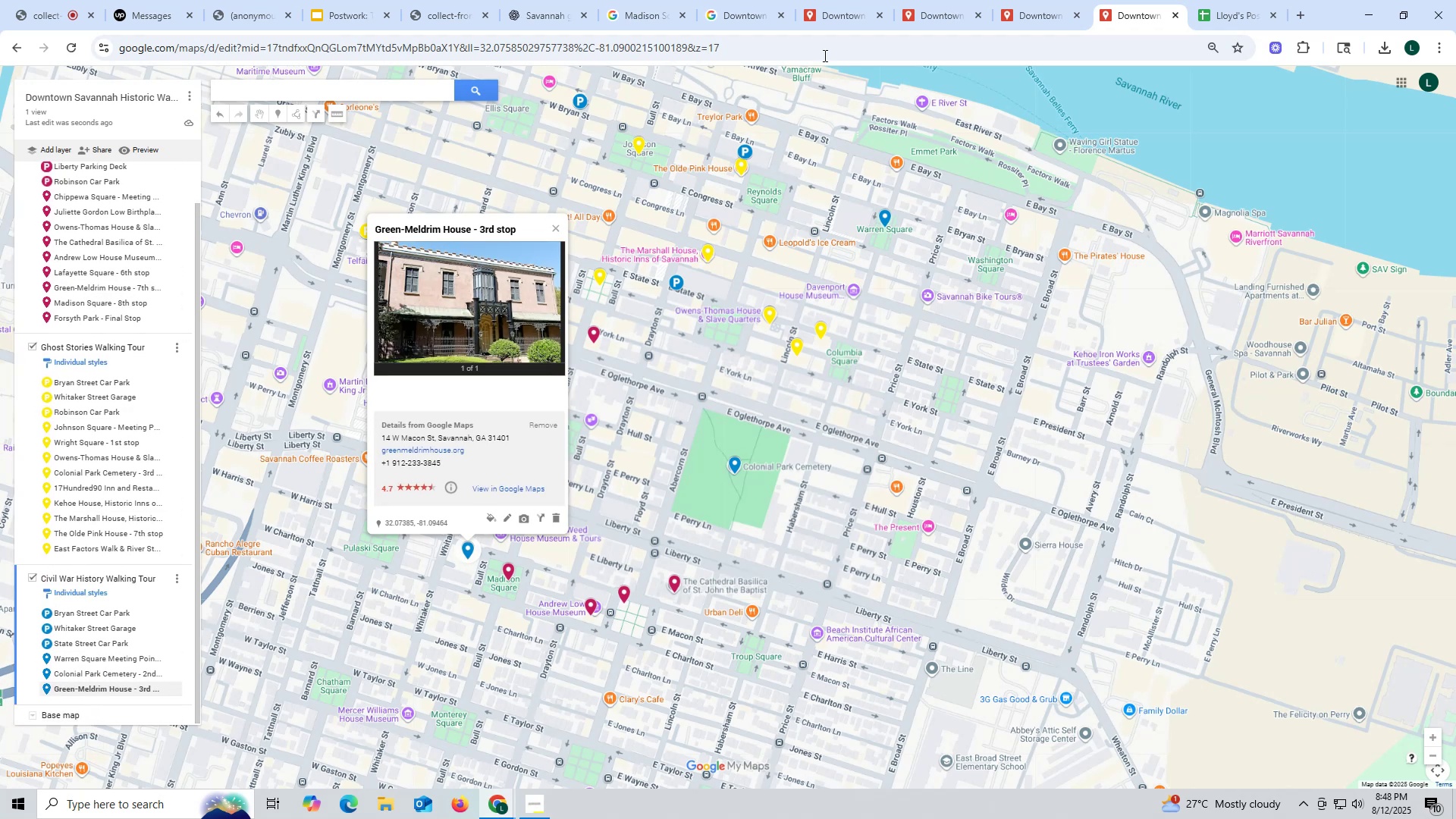 
left_click([955, 10])
 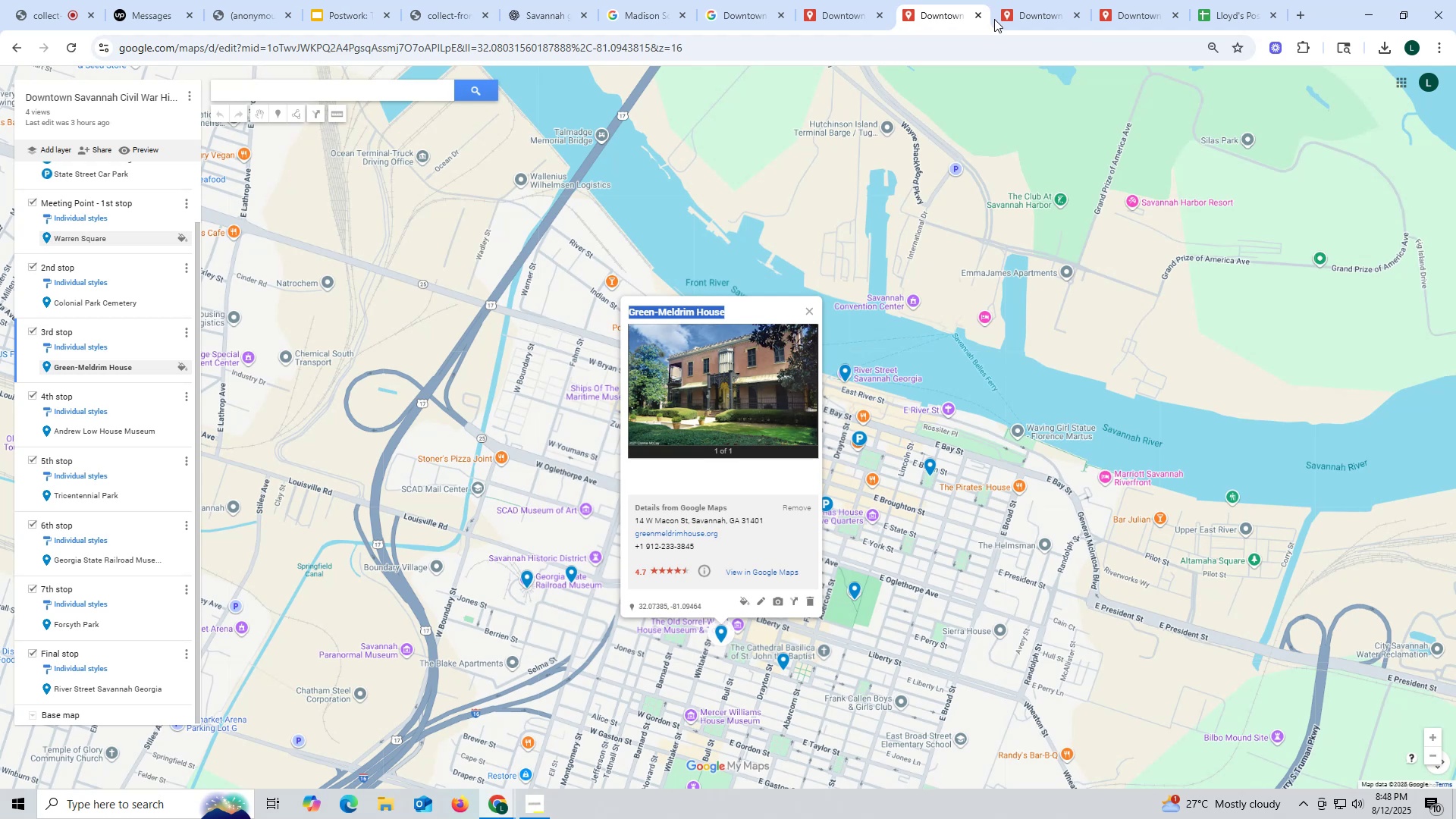 
left_click([1019, 17])
 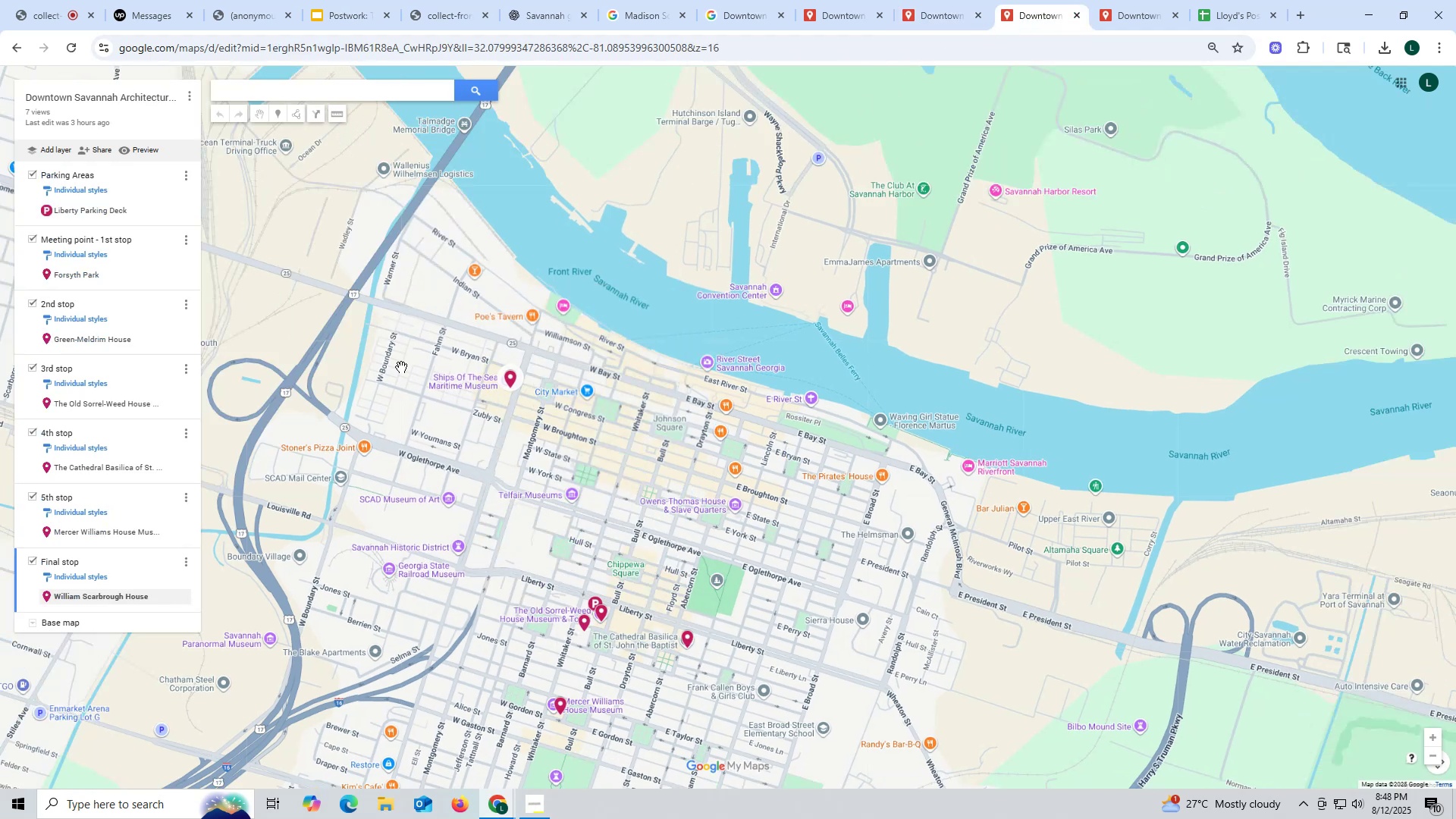 
scroll: coordinate [22, 308], scroll_direction: up, amount: 3.0
 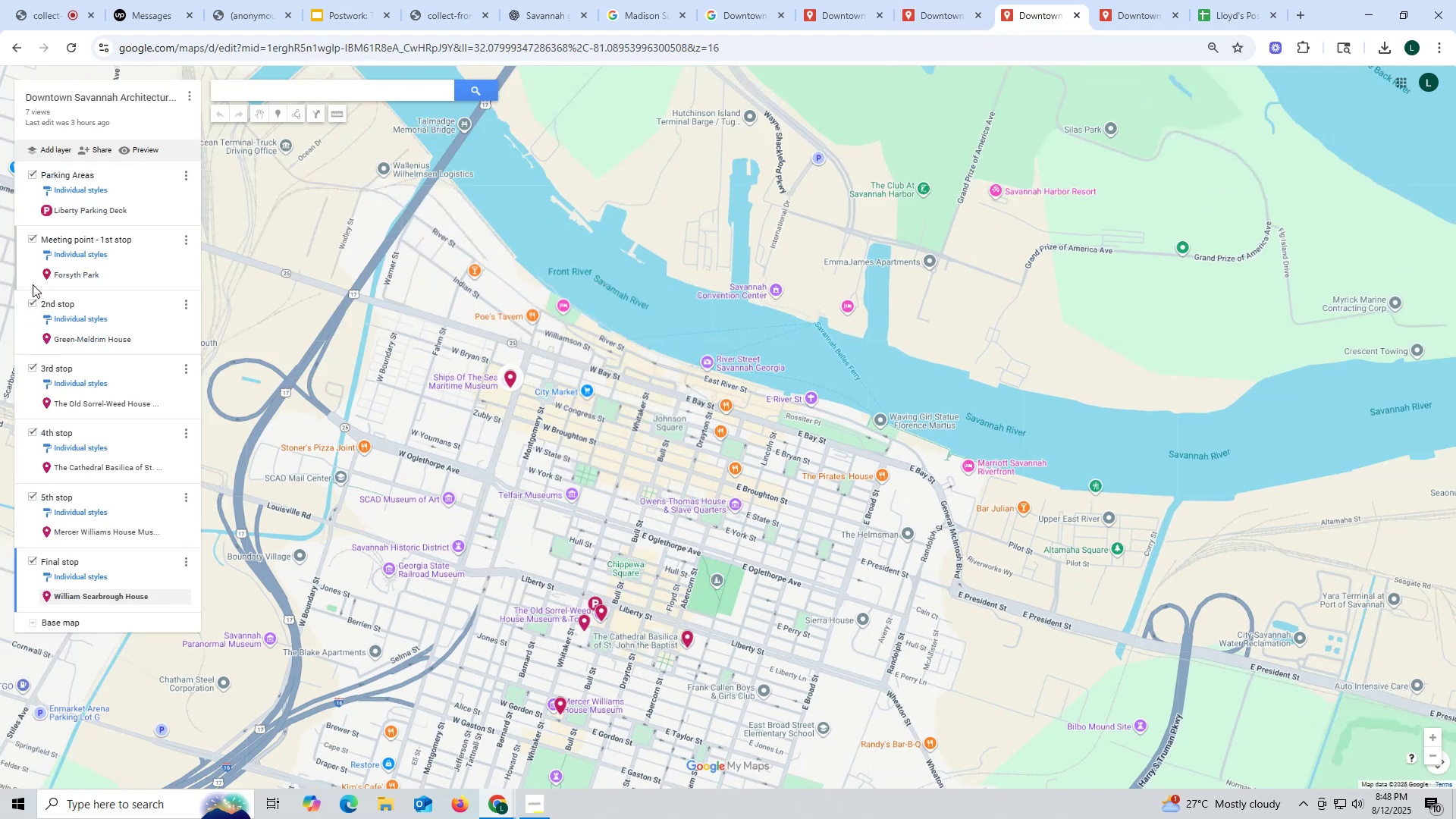 
wait(5.16)
 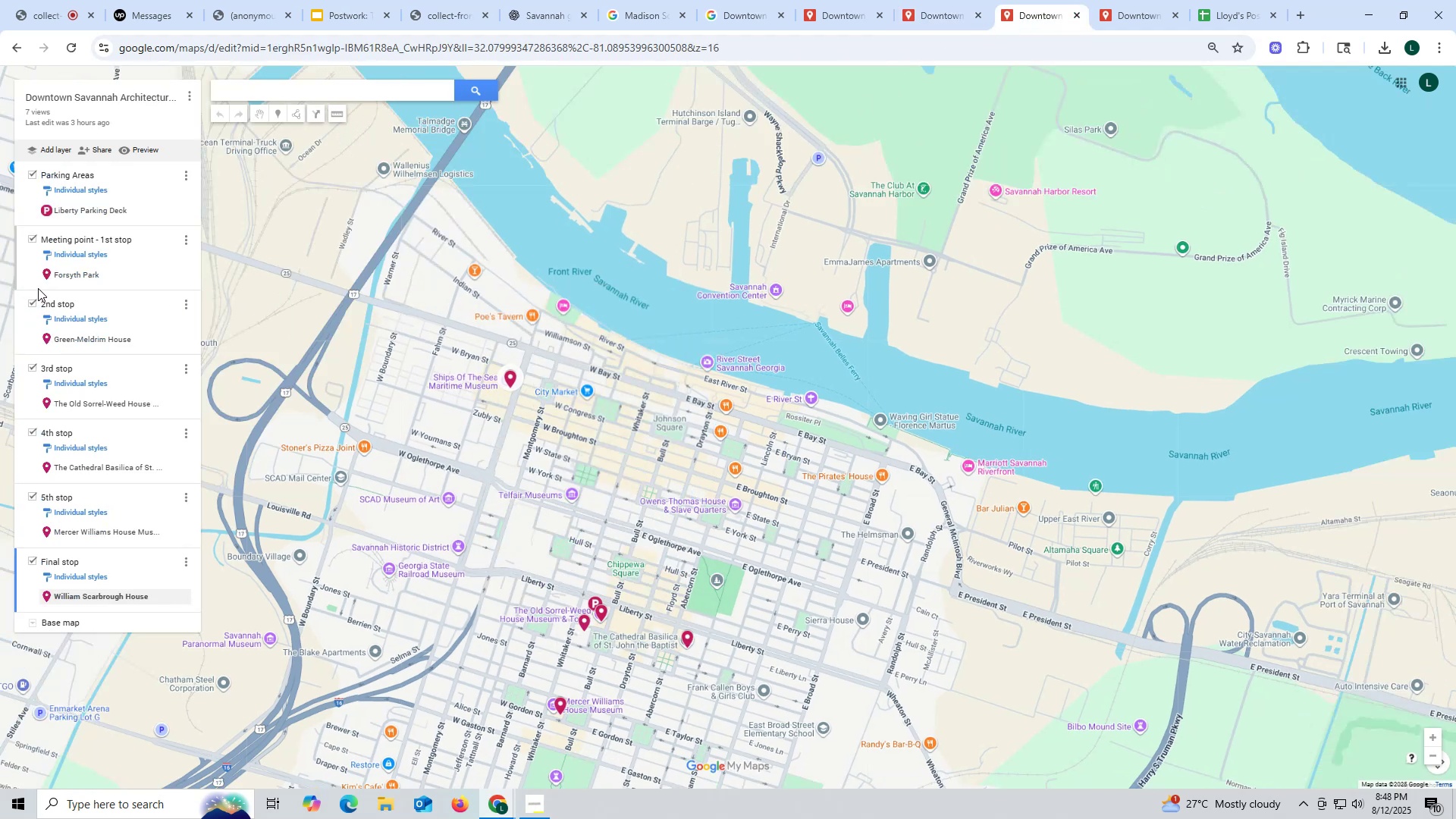 
left_click([942, 17])
 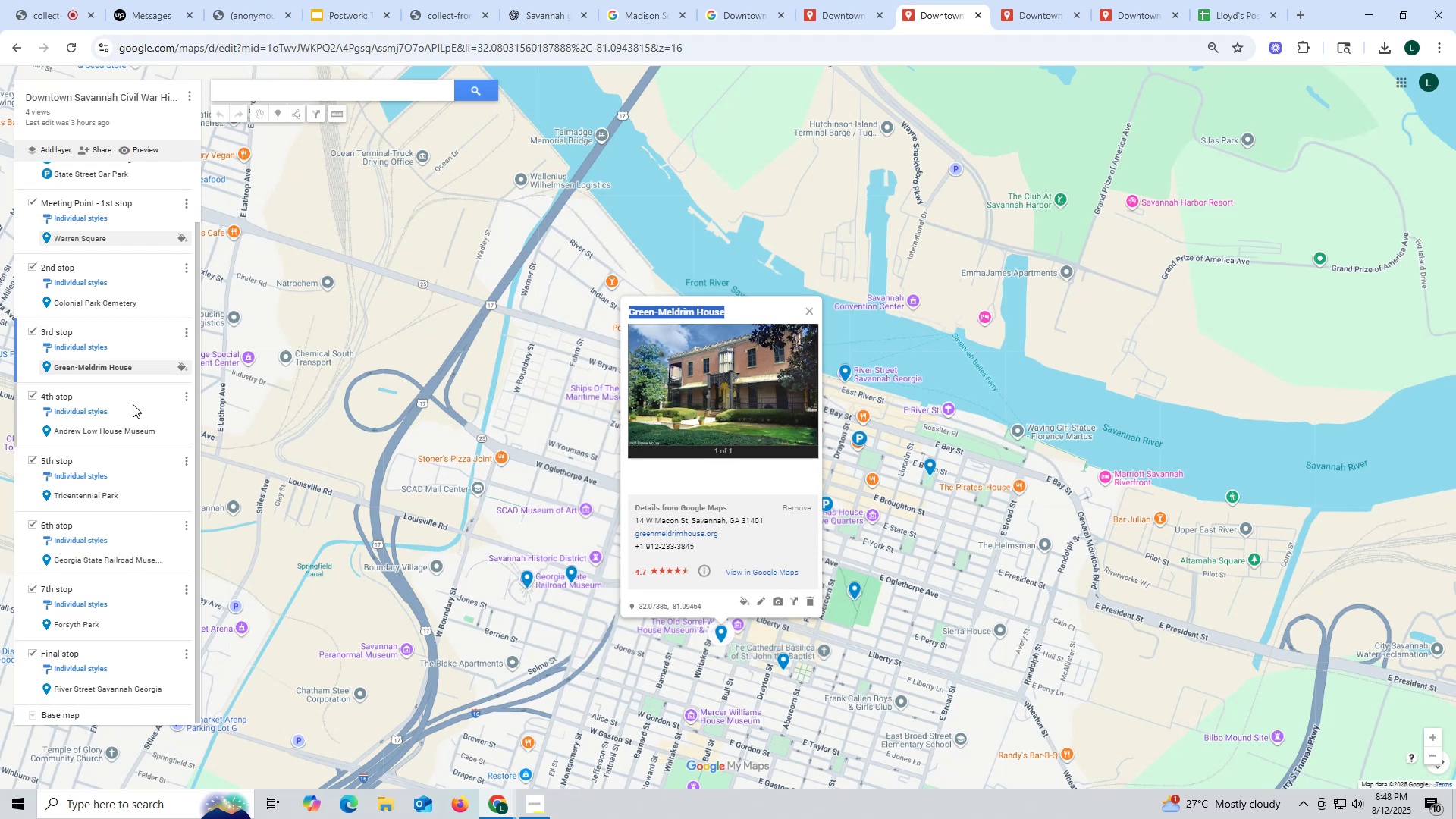 
left_click([143, 406])
 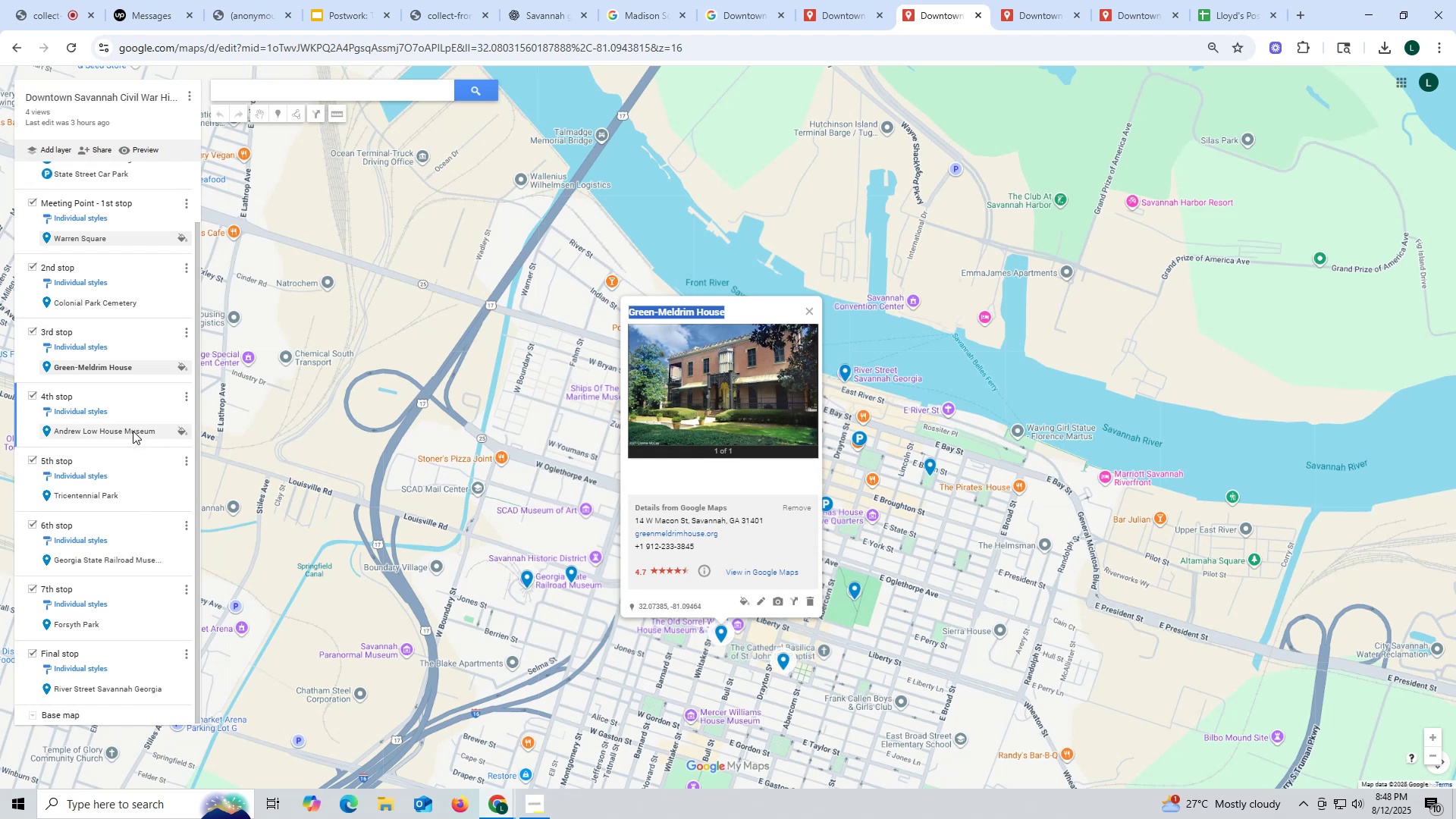 
left_click([133, 431])
 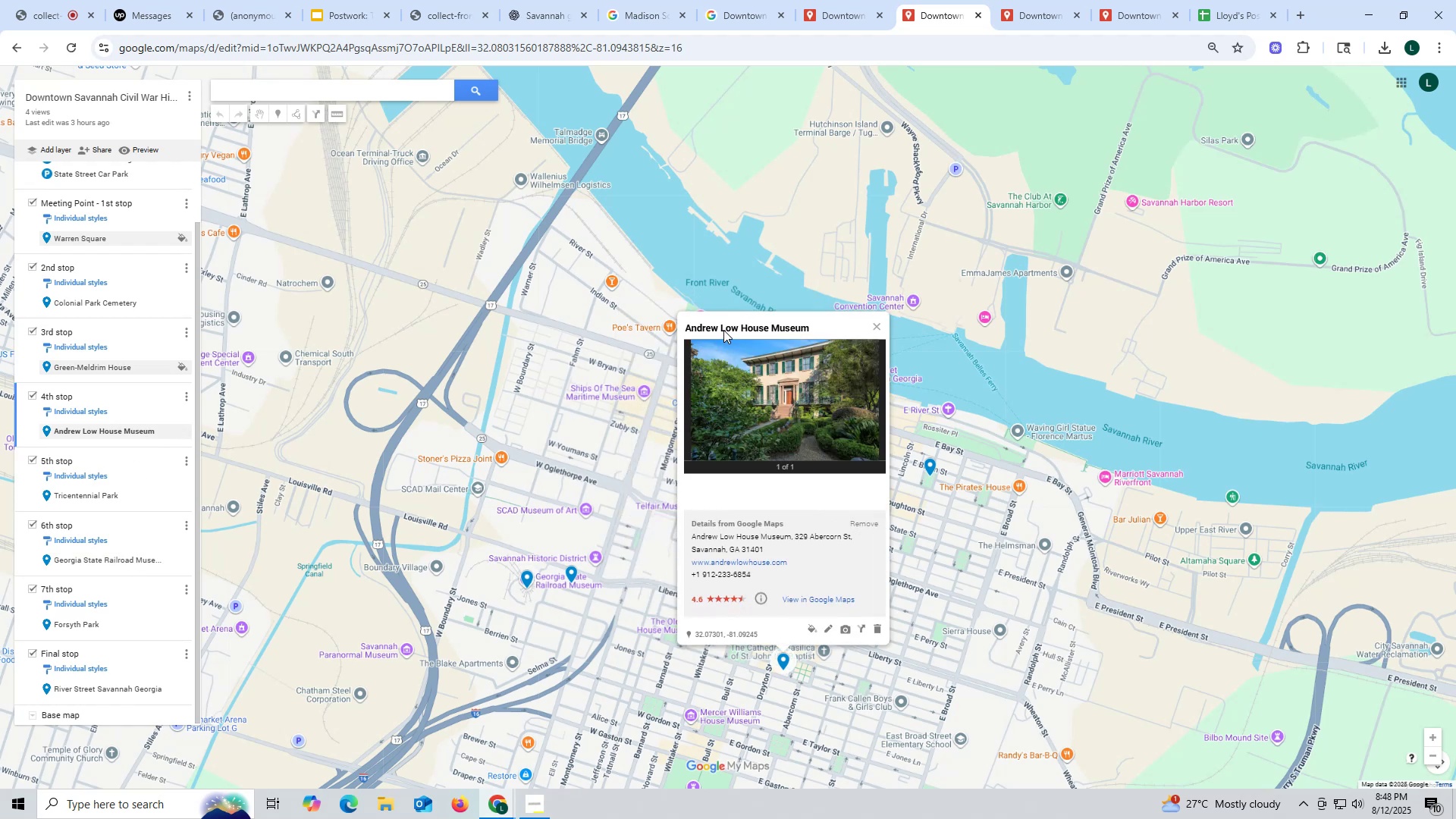 
left_click_drag(start_coordinate=[683, 322], to_coordinate=[814, 322])
 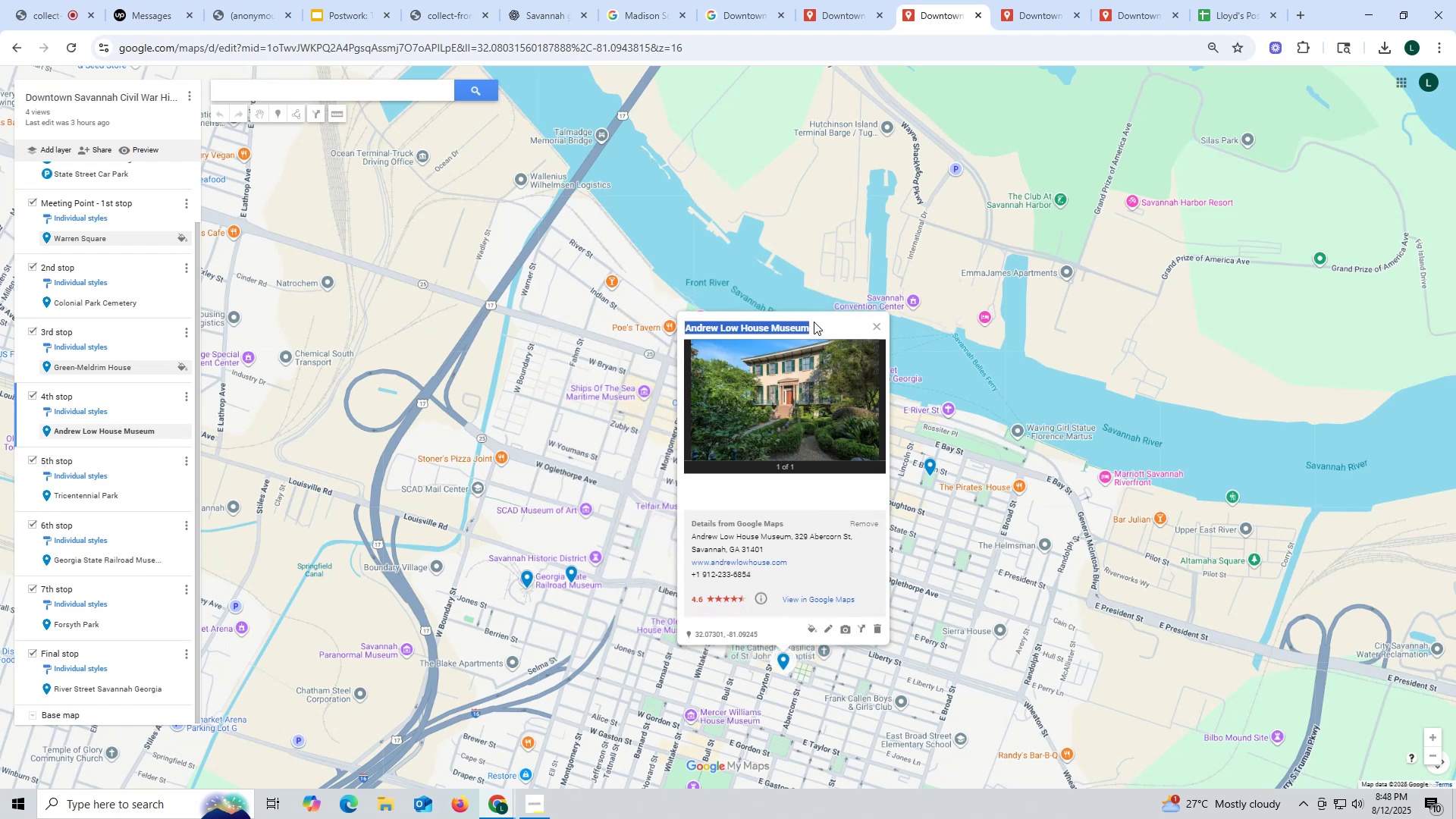 
key(Control+ControlLeft)
 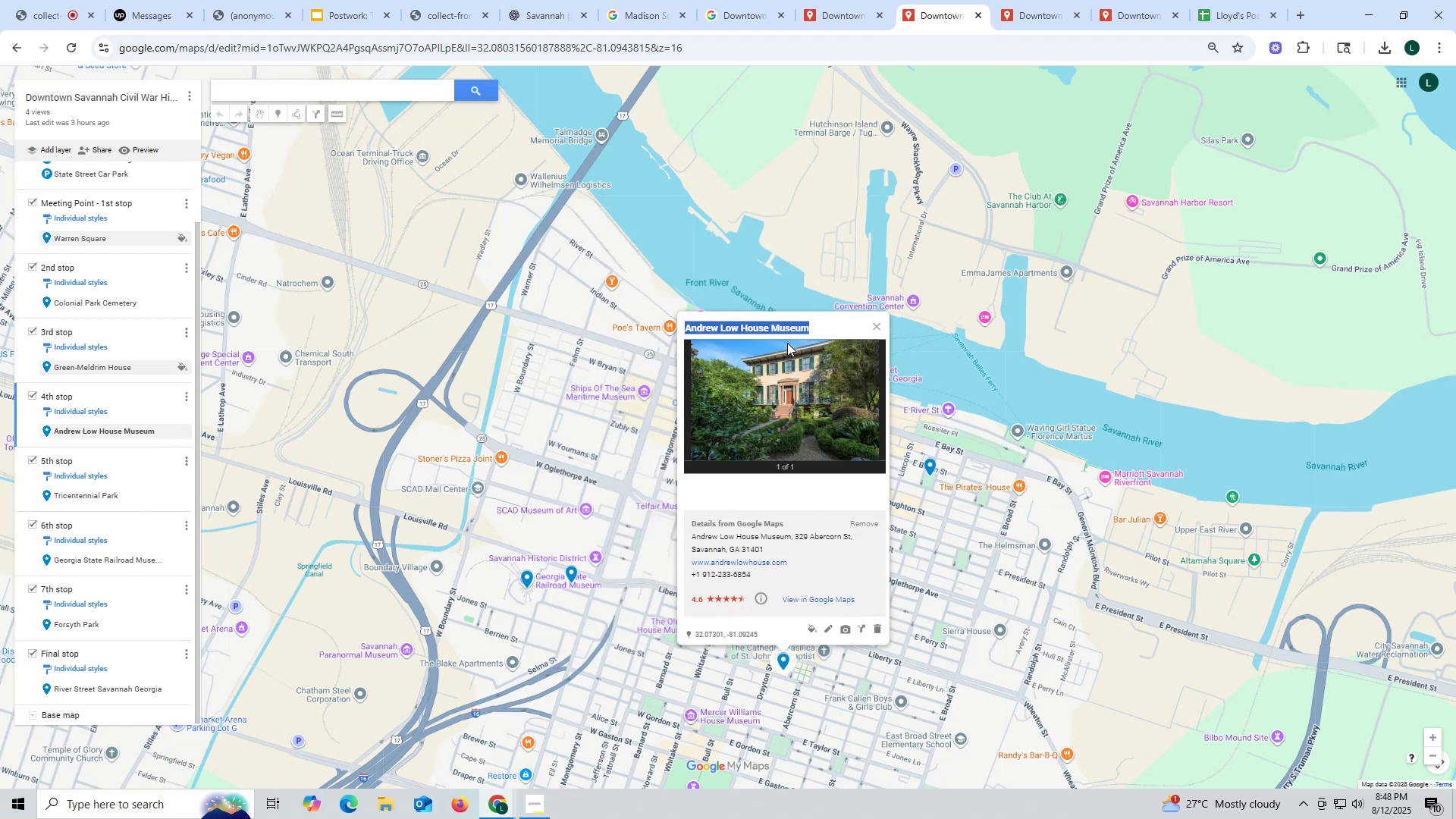 
key(Control+C)
 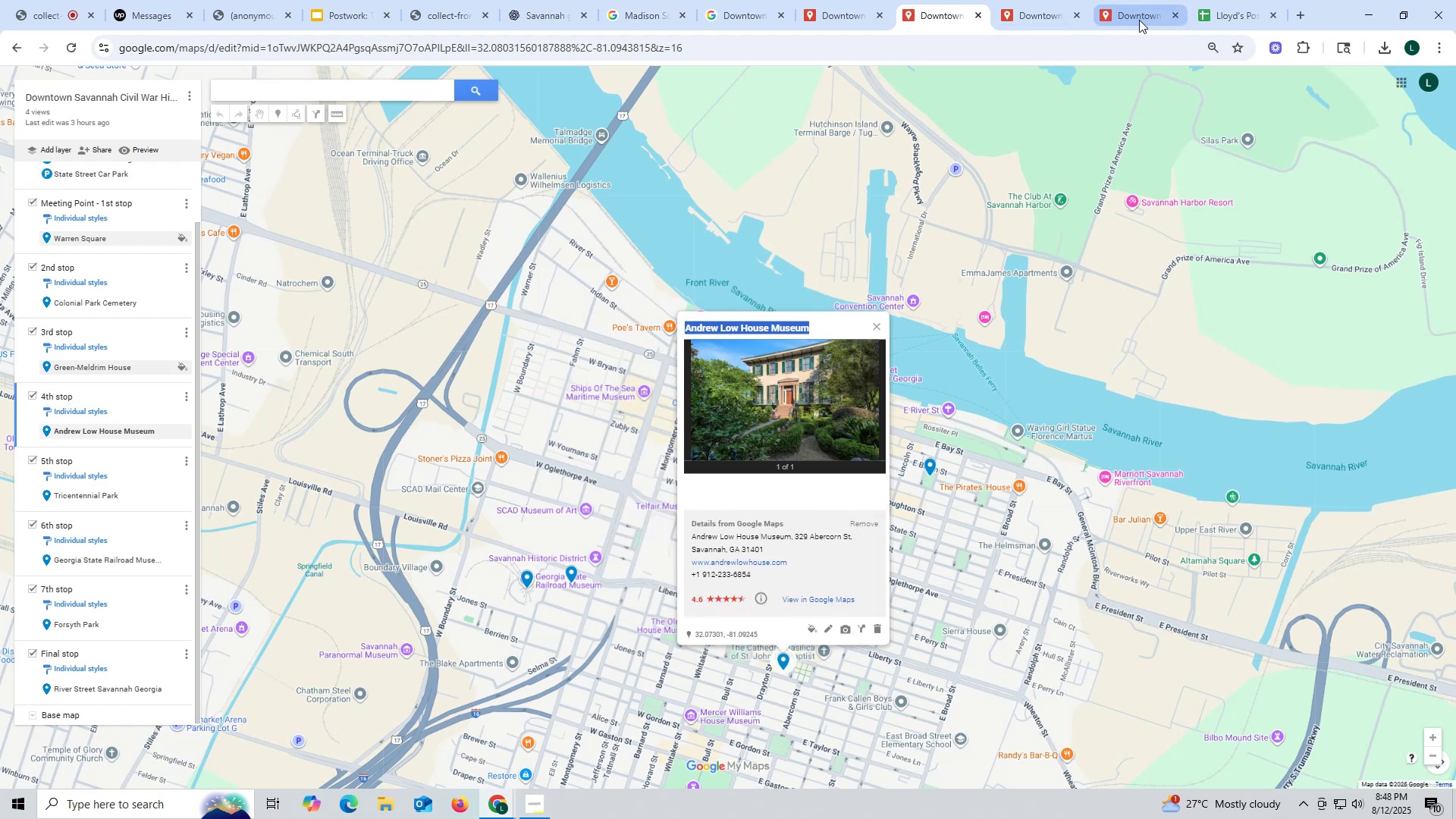 
left_click([1139, 20])
 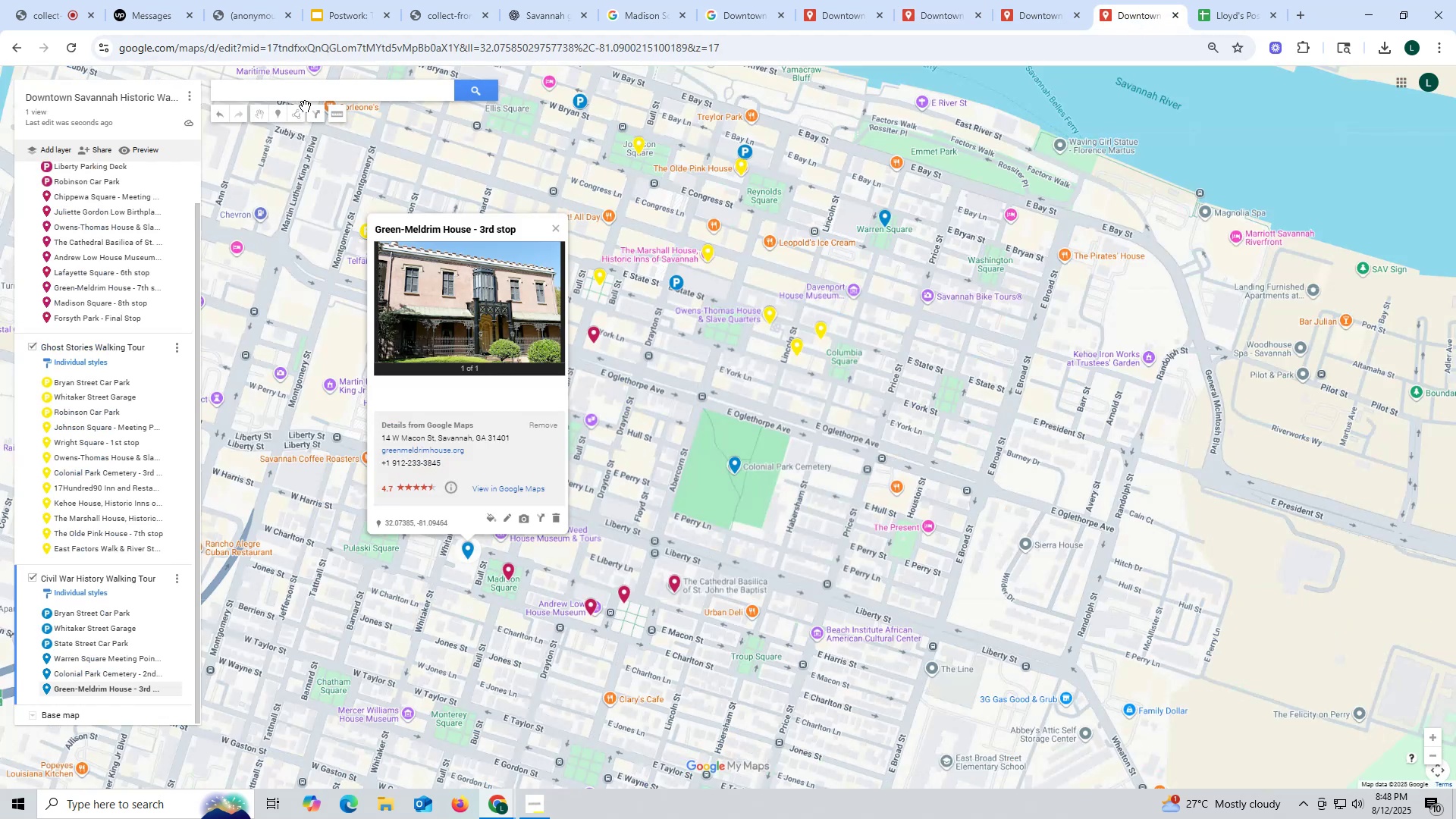 
left_click([306, 89])
 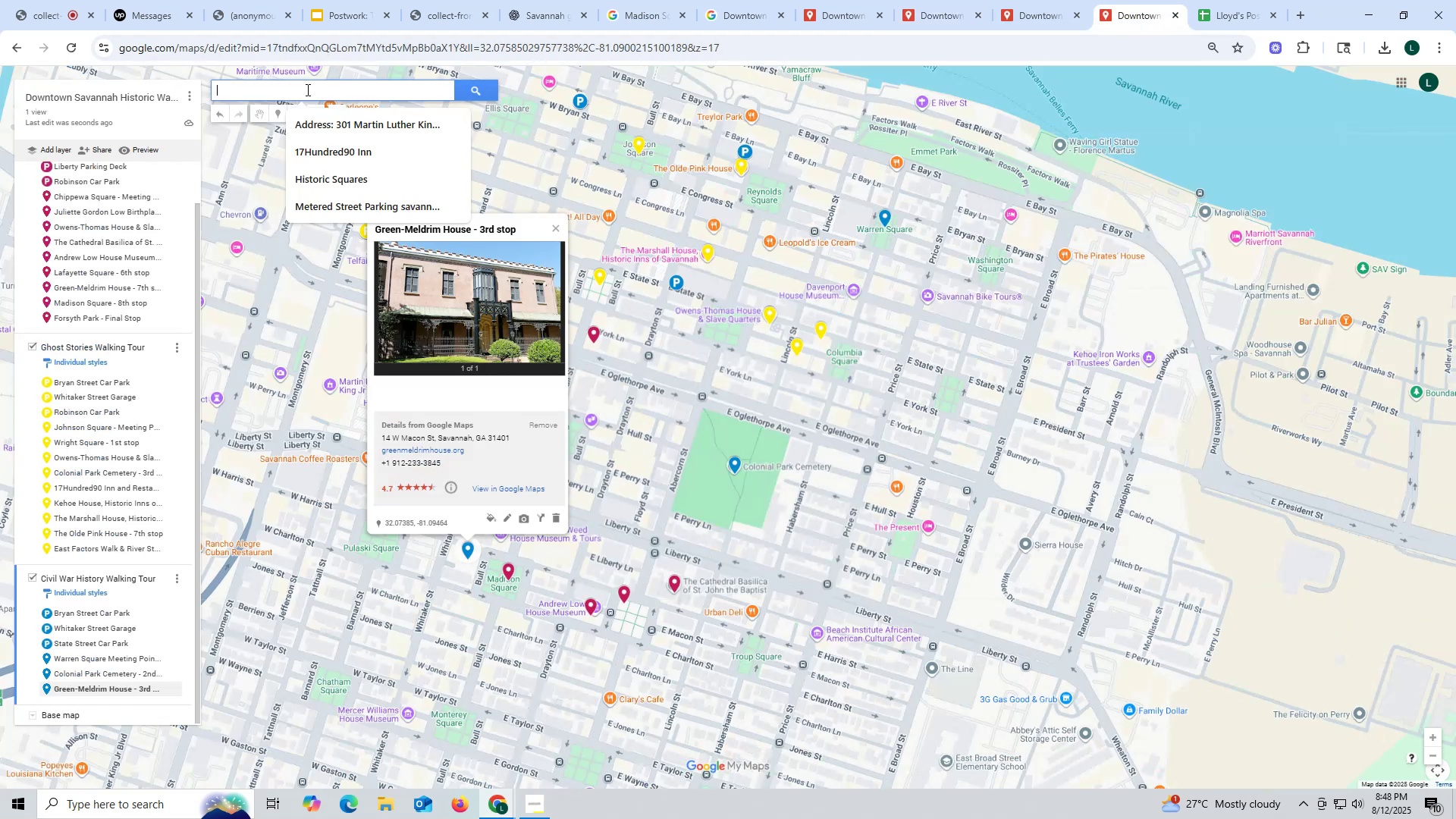 
key(Control+ControlLeft)
 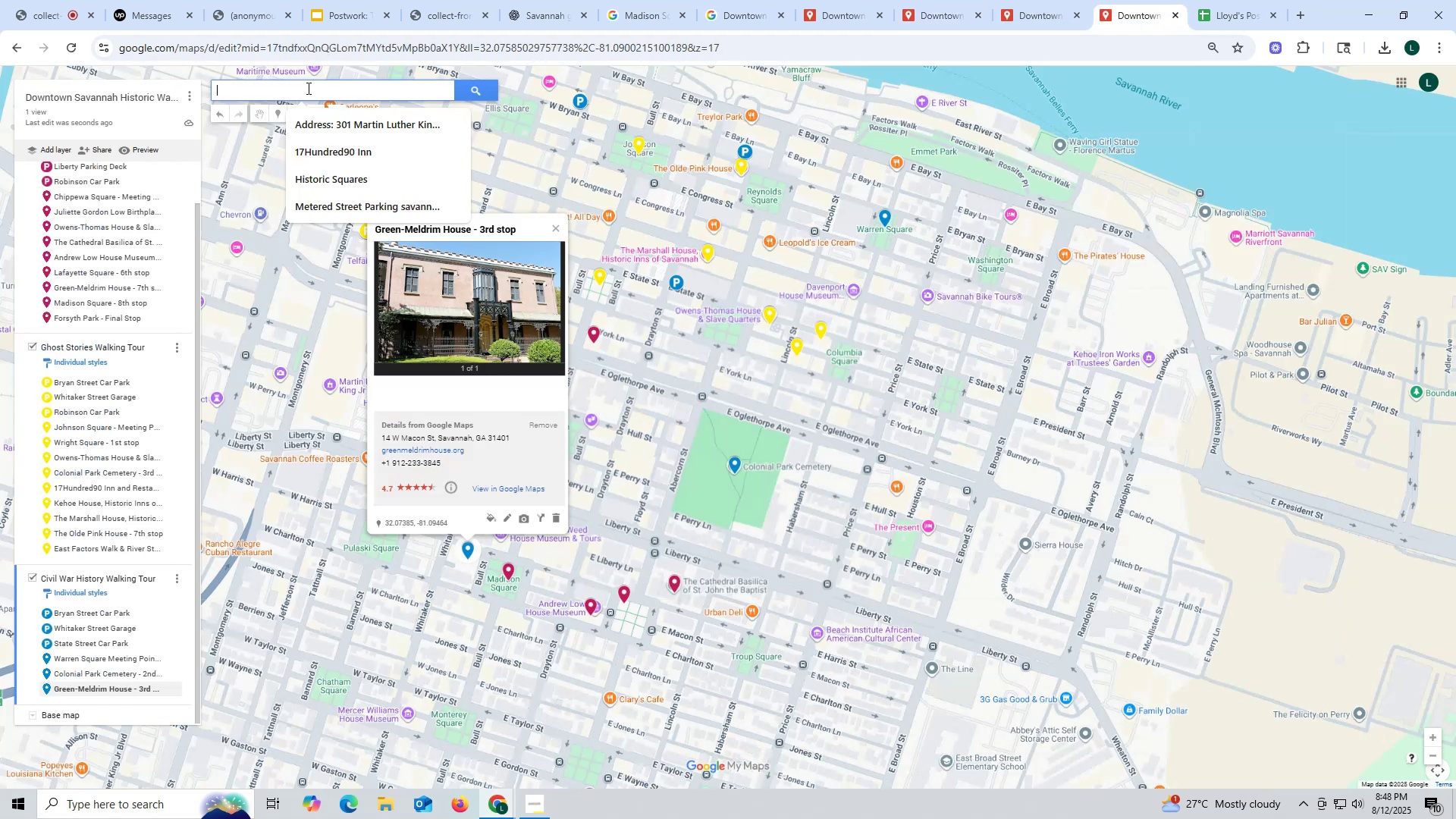 
key(Control+V)
 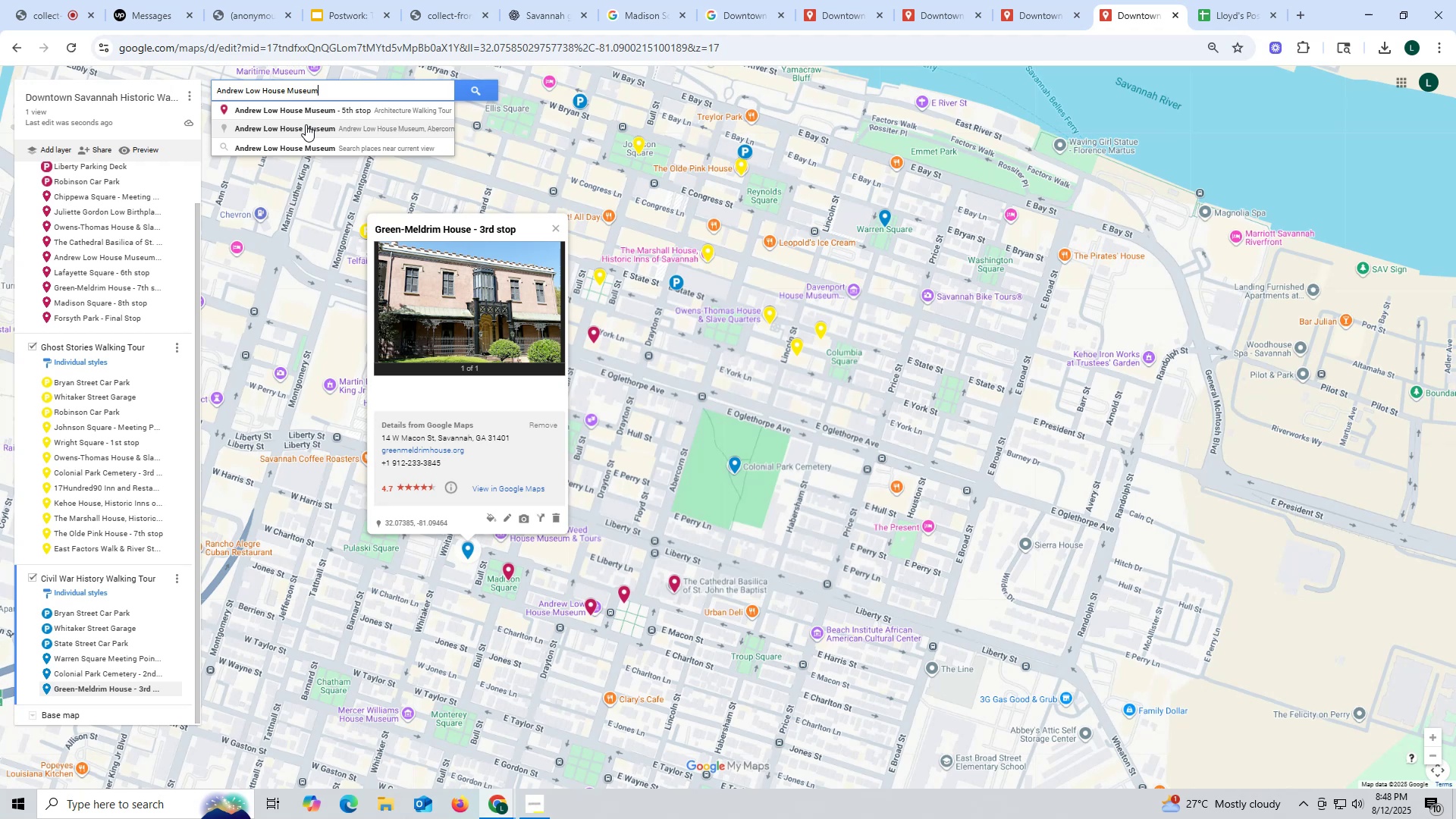 
left_click([306, 124])
 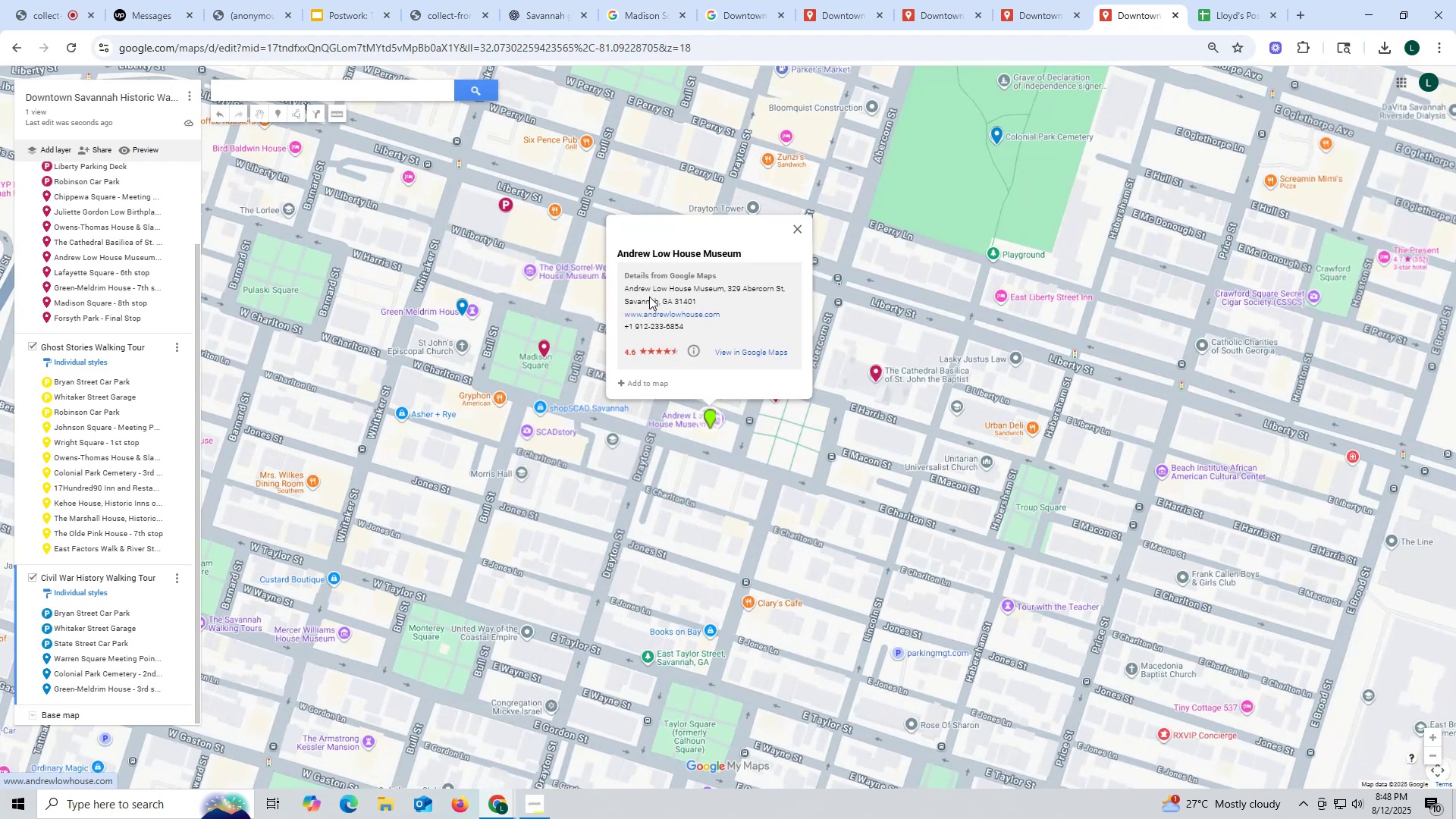 
wait(8.84)
 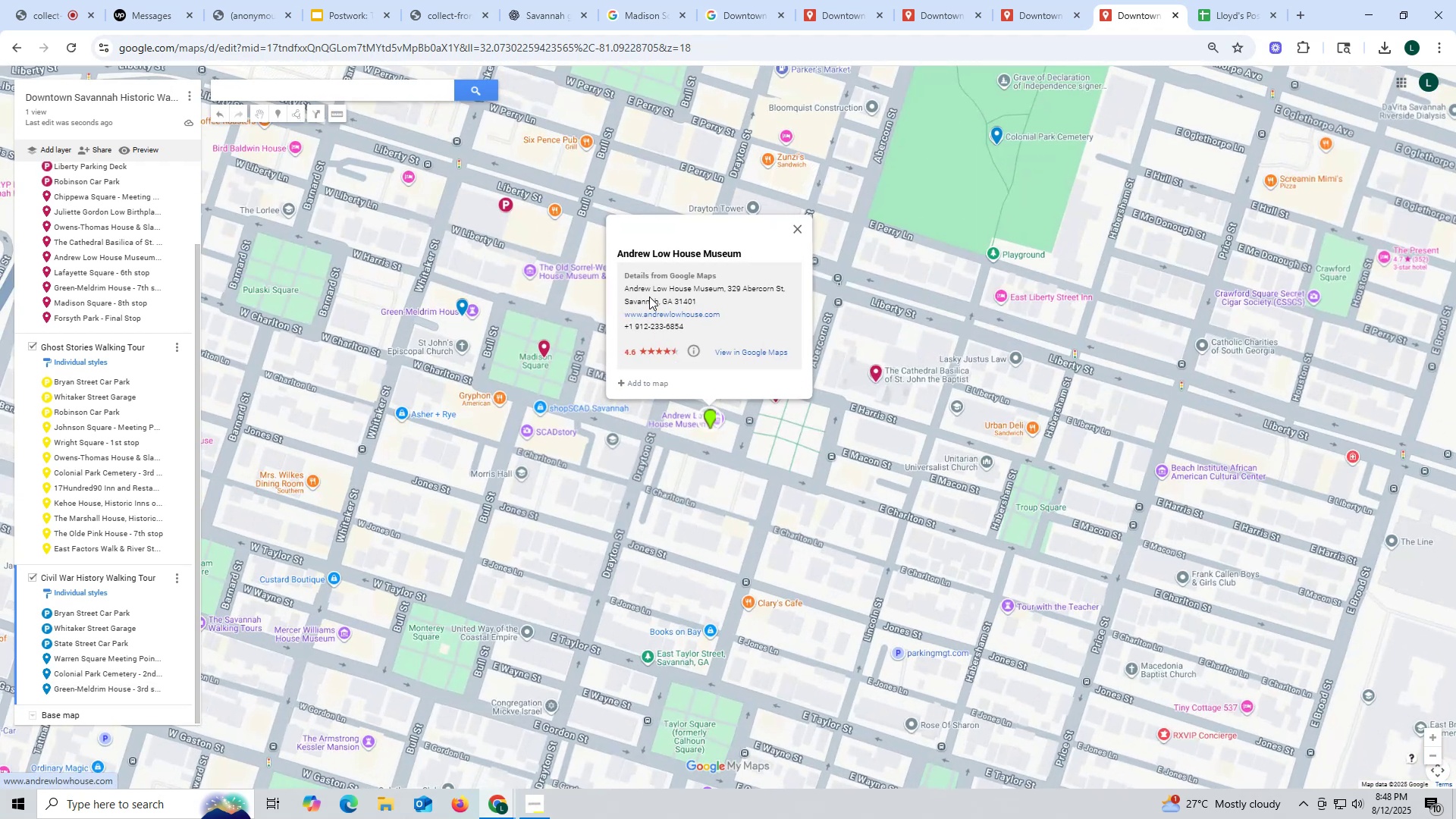 
scroll: coordinate [168, 190], scroll_direction: up, amount: 3.0
 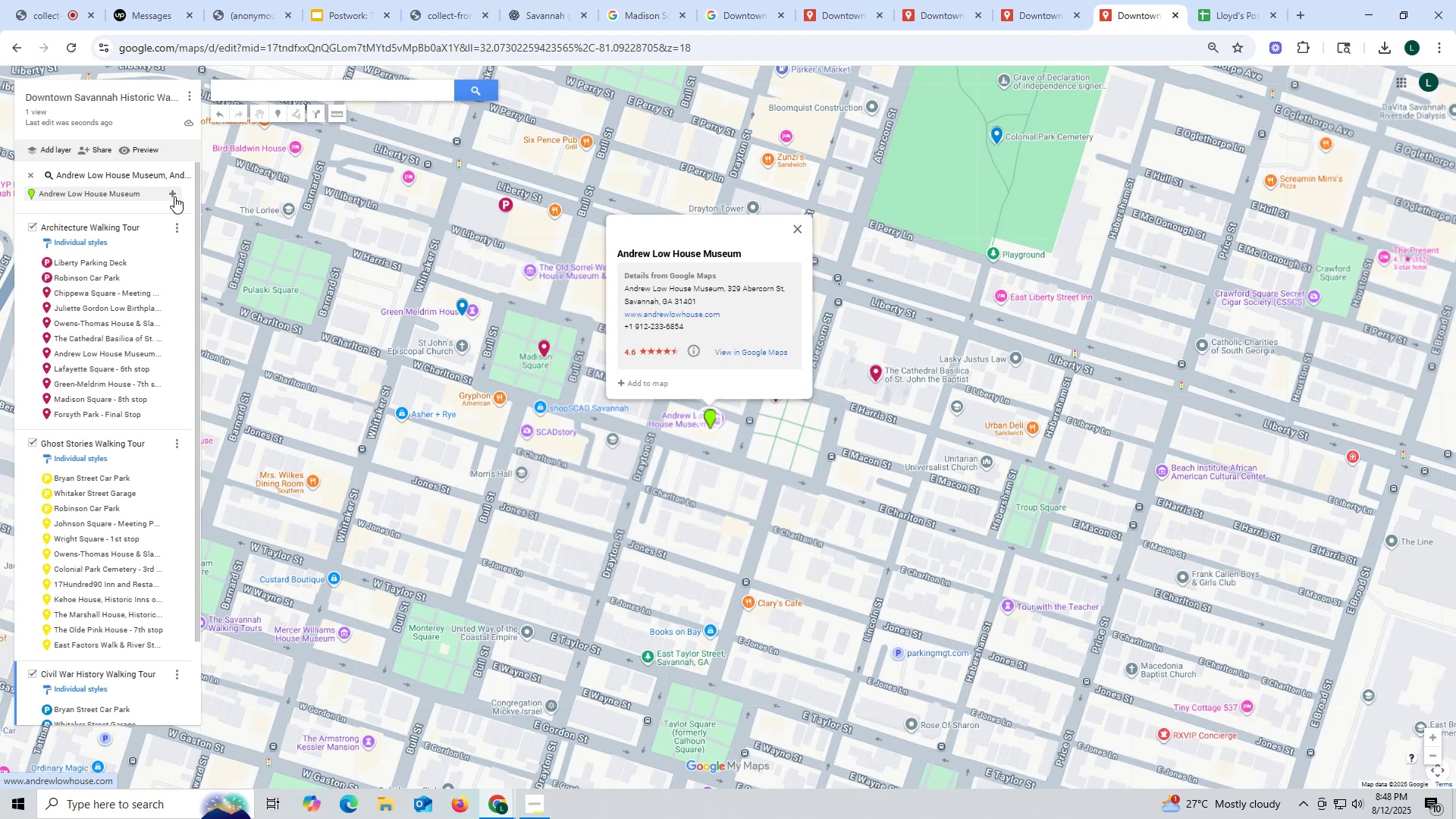 
scroll: coordinate [95, 558], scroll_direction: down, amount: 4.0
 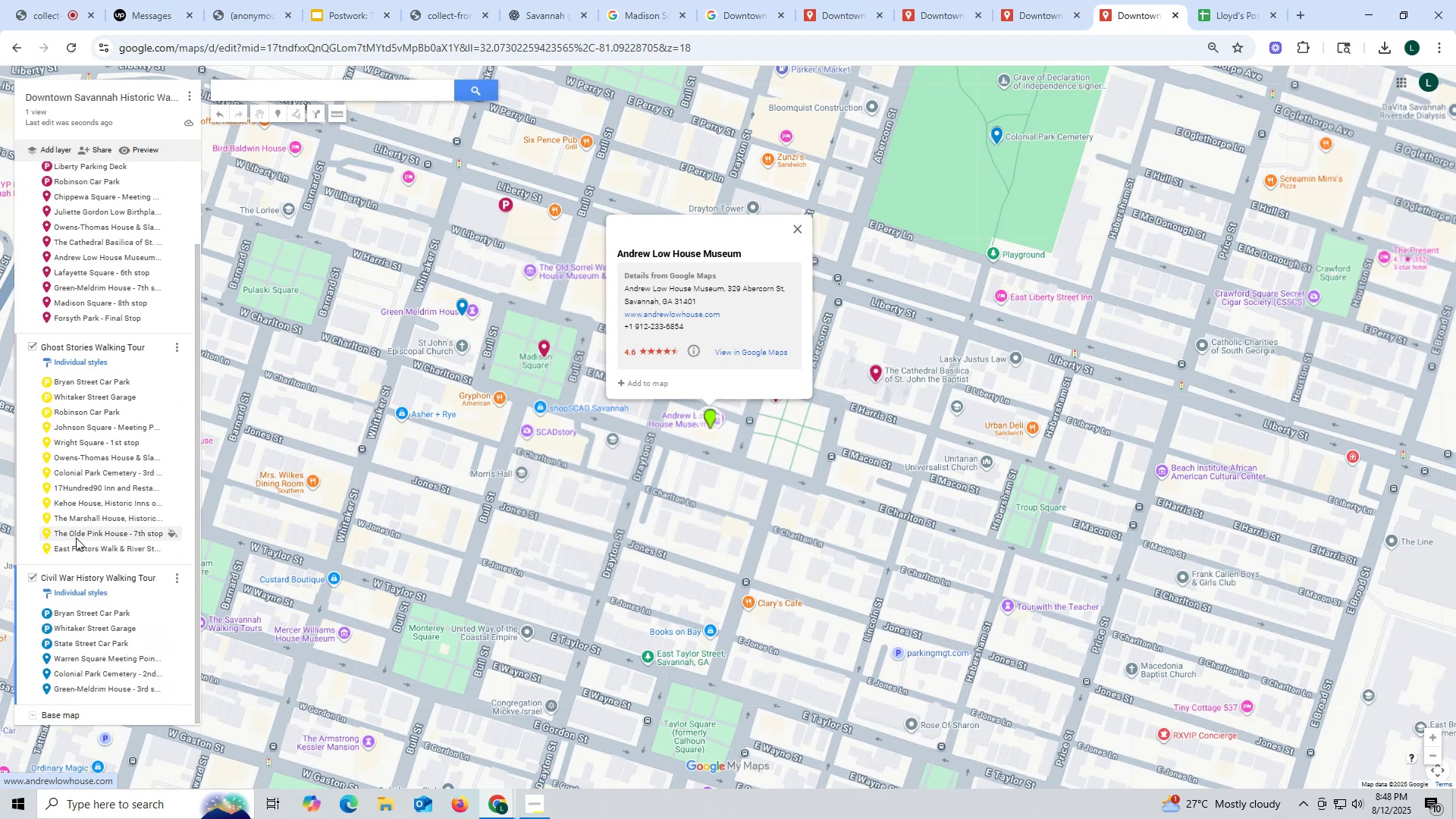 
scroll: coordinate [111, 405], scroll_direction: up, amount: 5.0
 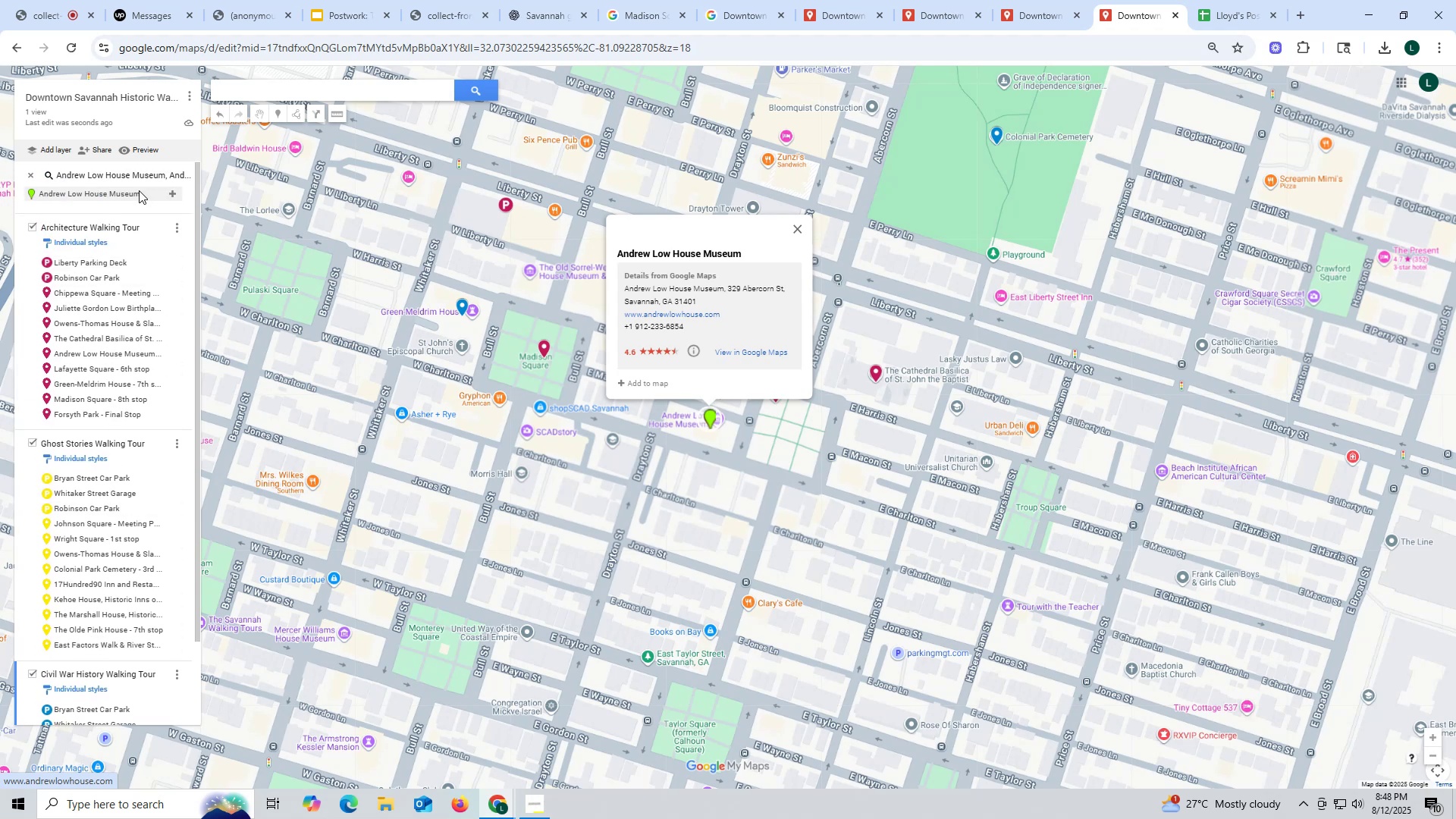 
wait(6.54)
 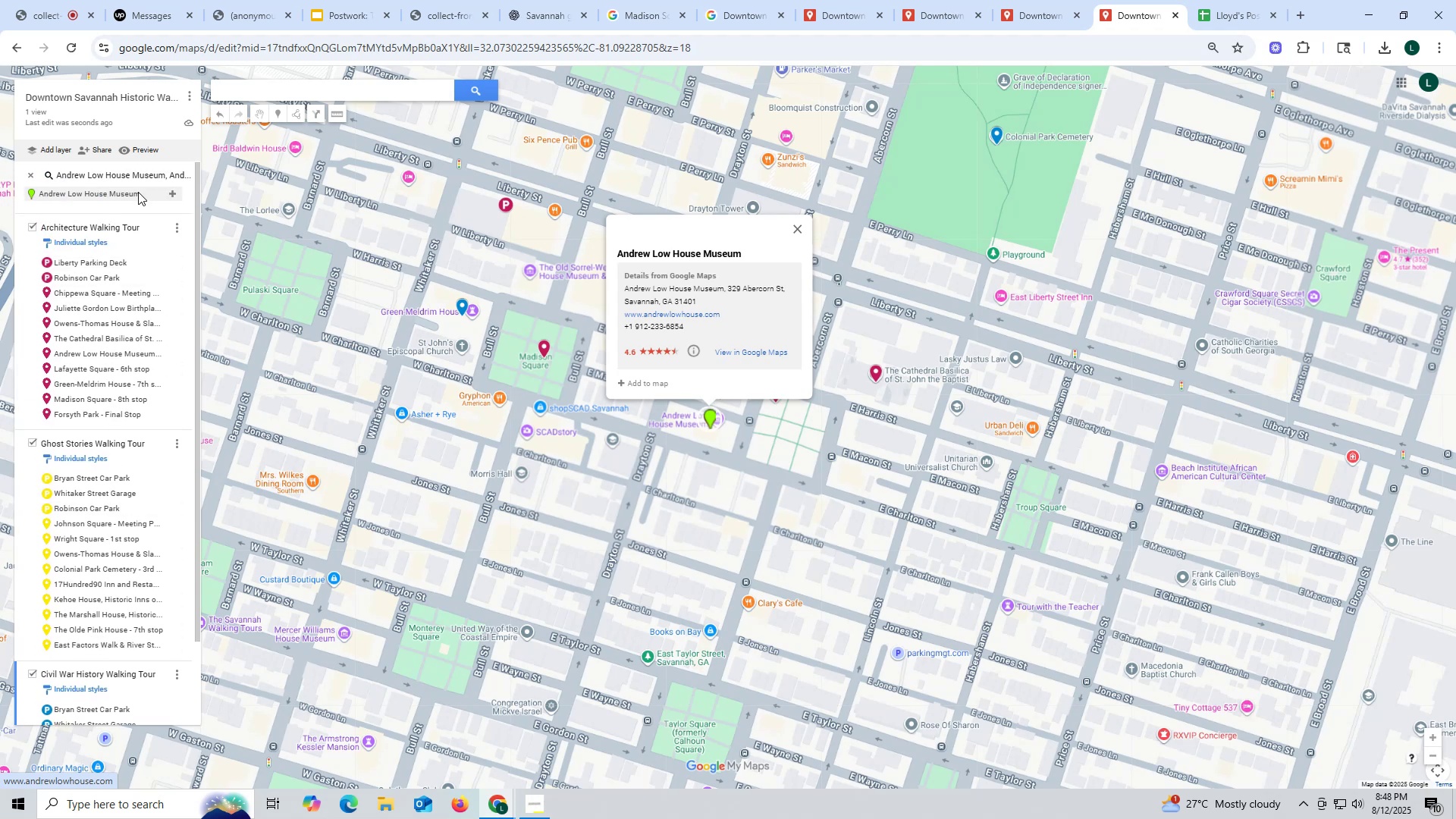 
left_click([171, 193])
 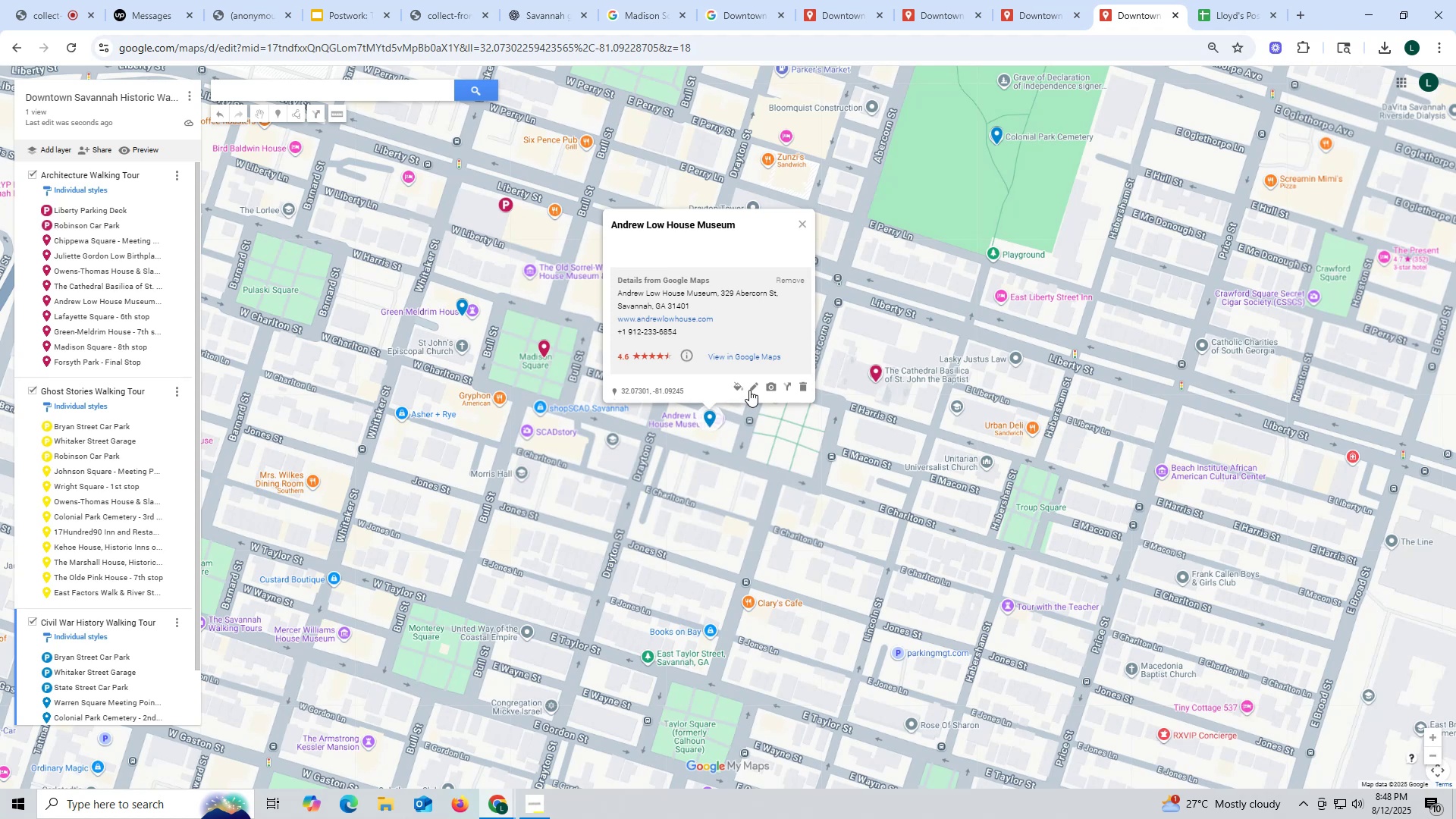 
left_click([755, 386])
 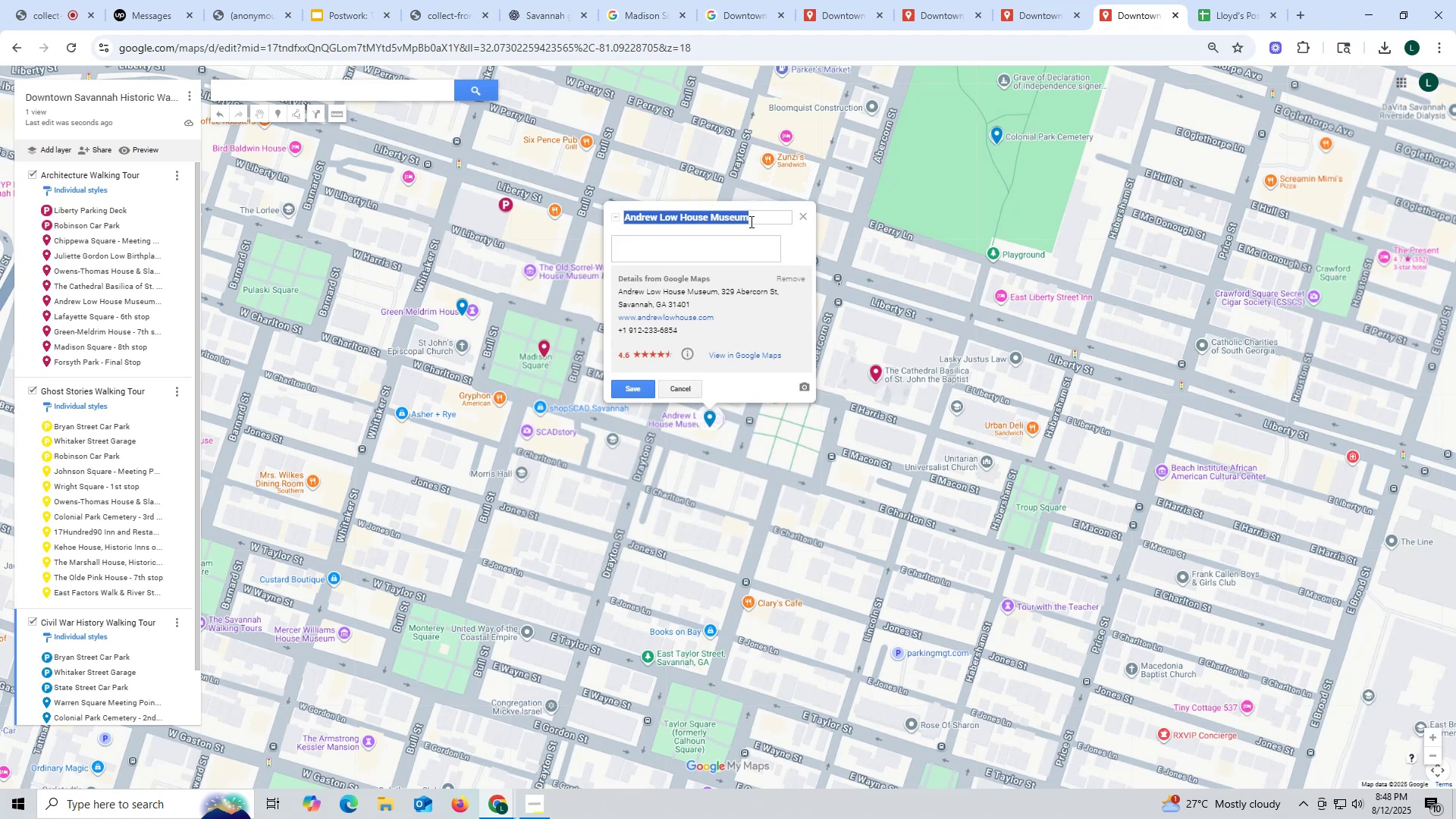 
left_click([754, 218])
 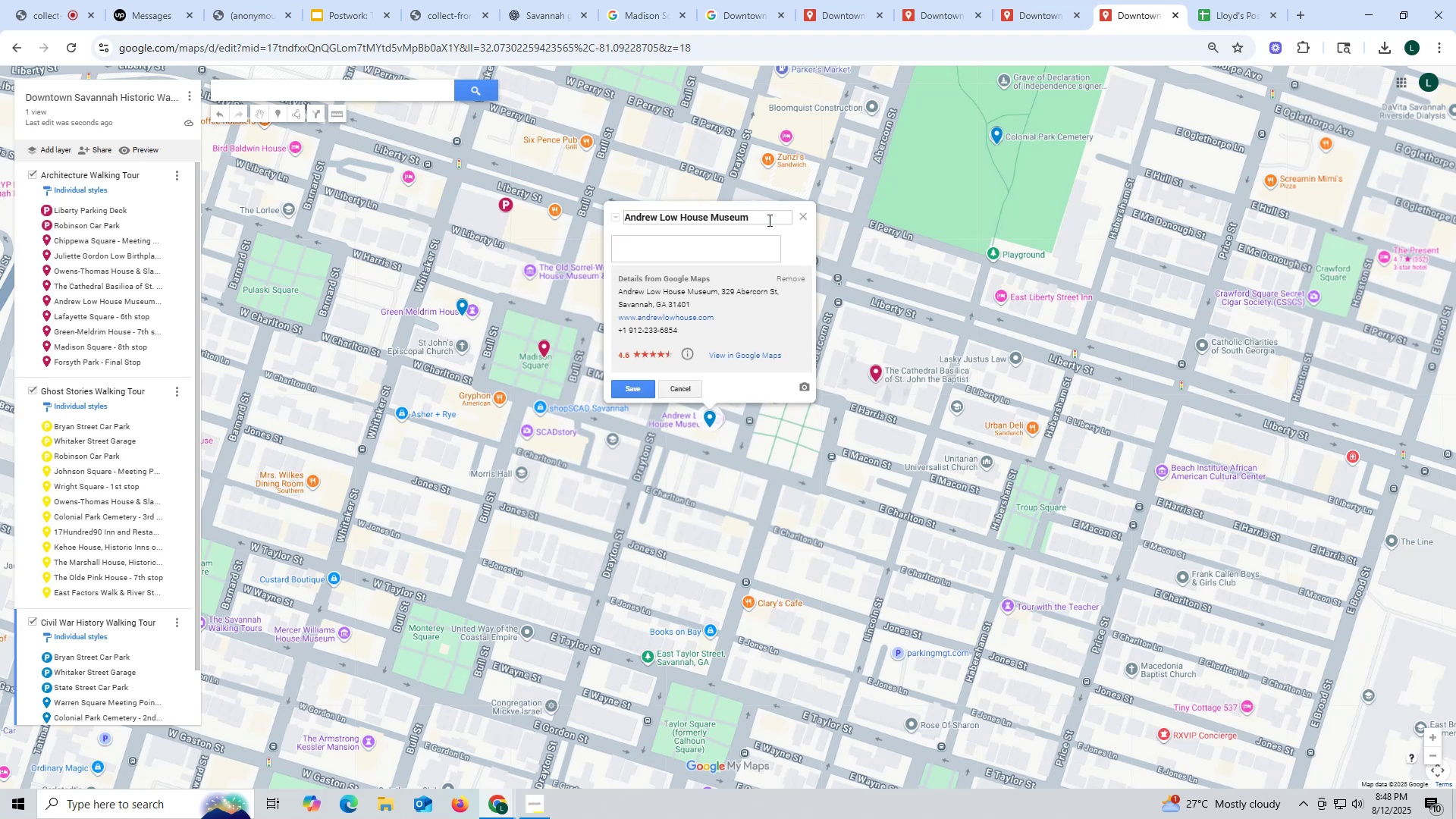 
type( - 4th stop)
 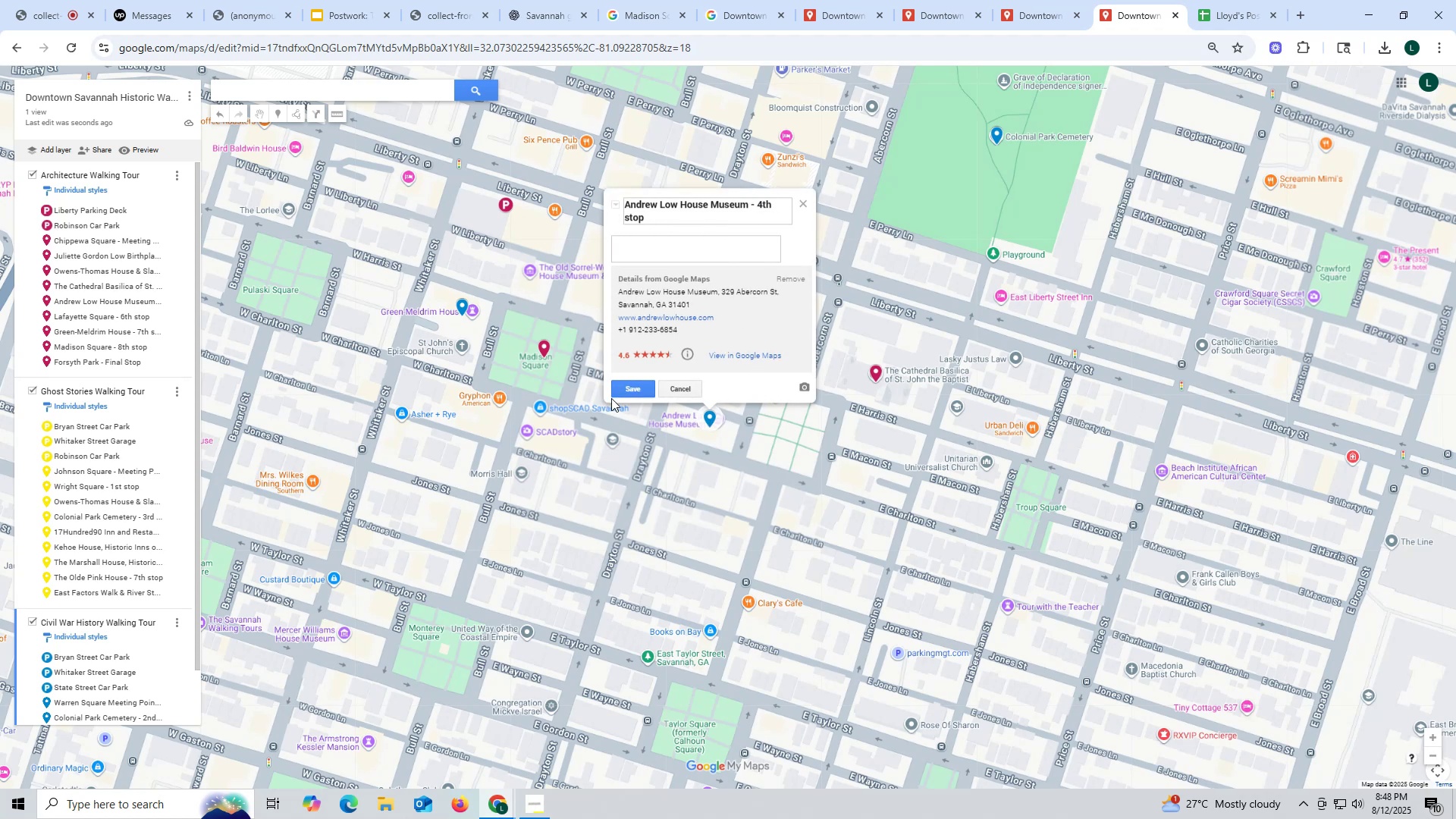 
left_click([633, 391])
 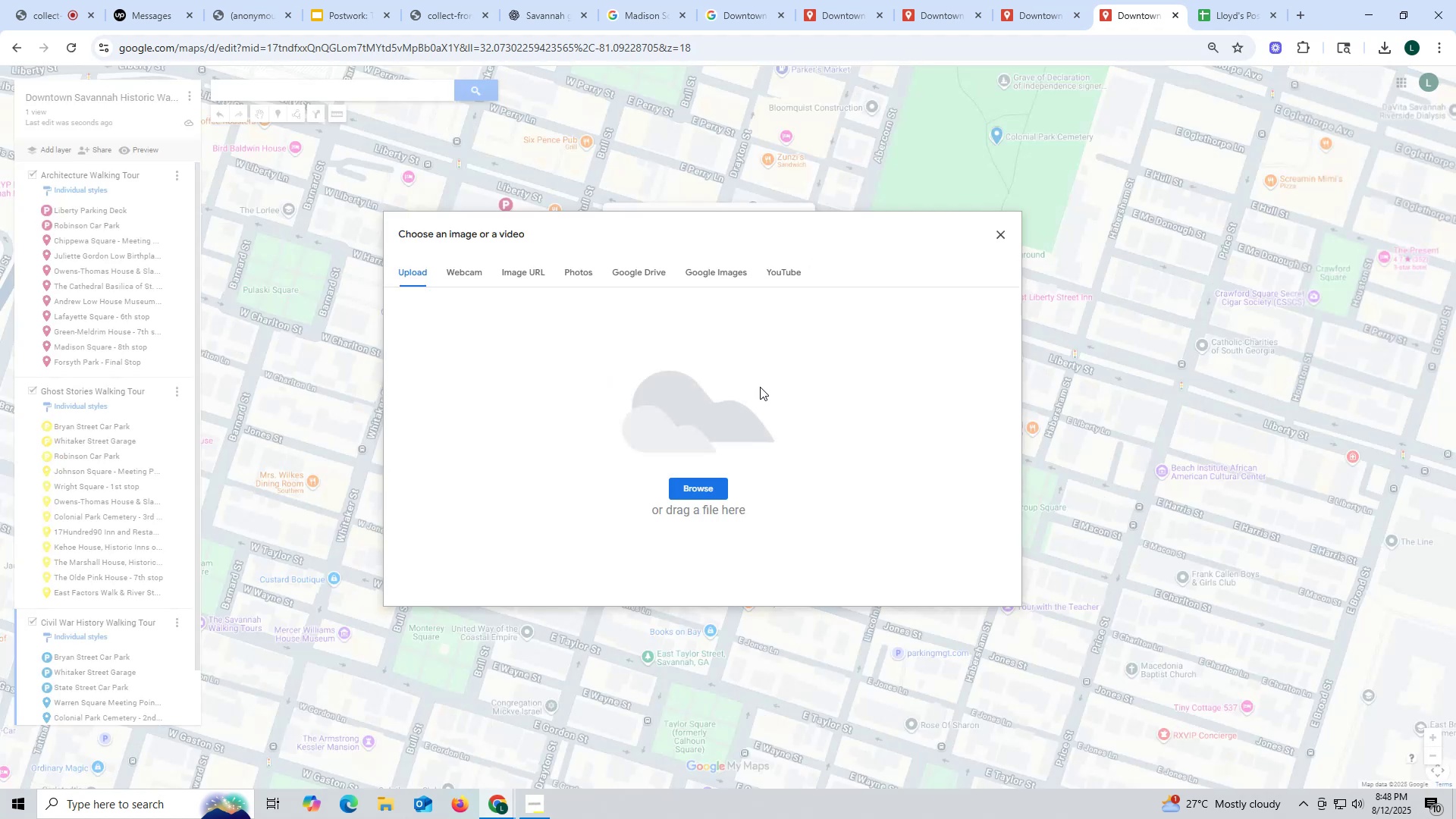 
left_click([686, 483])
 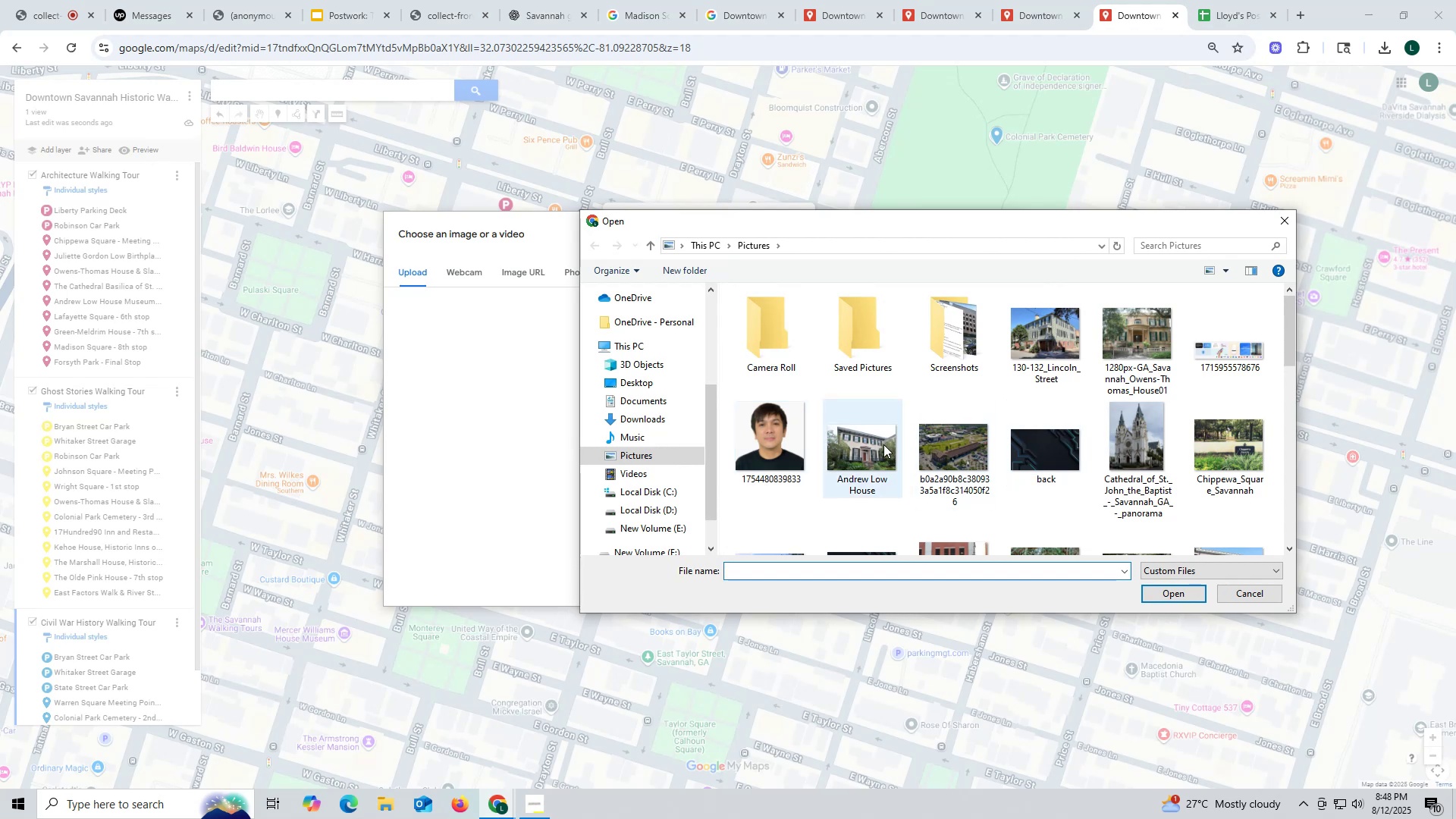 
left_click([852, 450])
 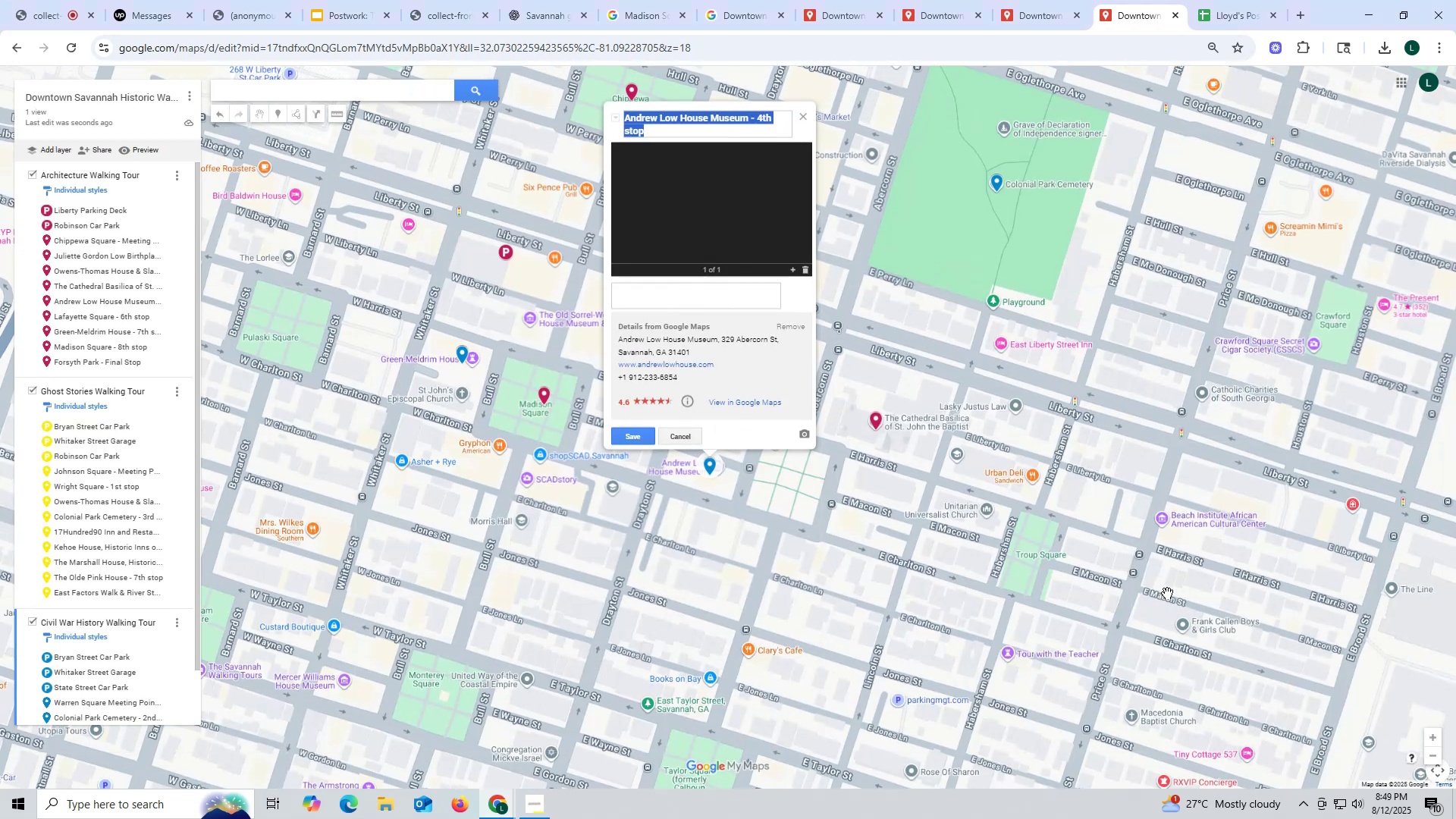 
wait(5.34)
 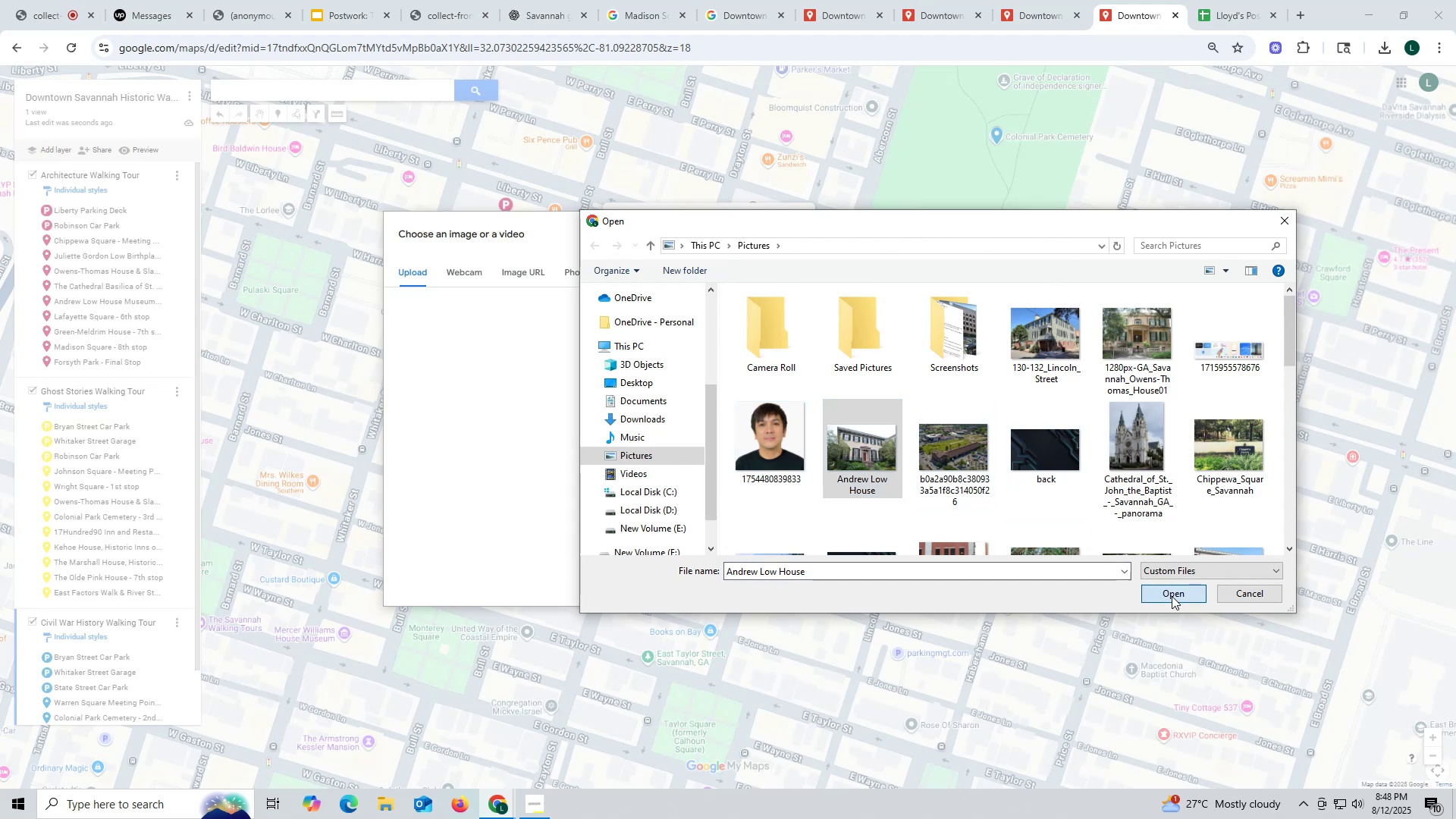 
left_click([629, 432])
 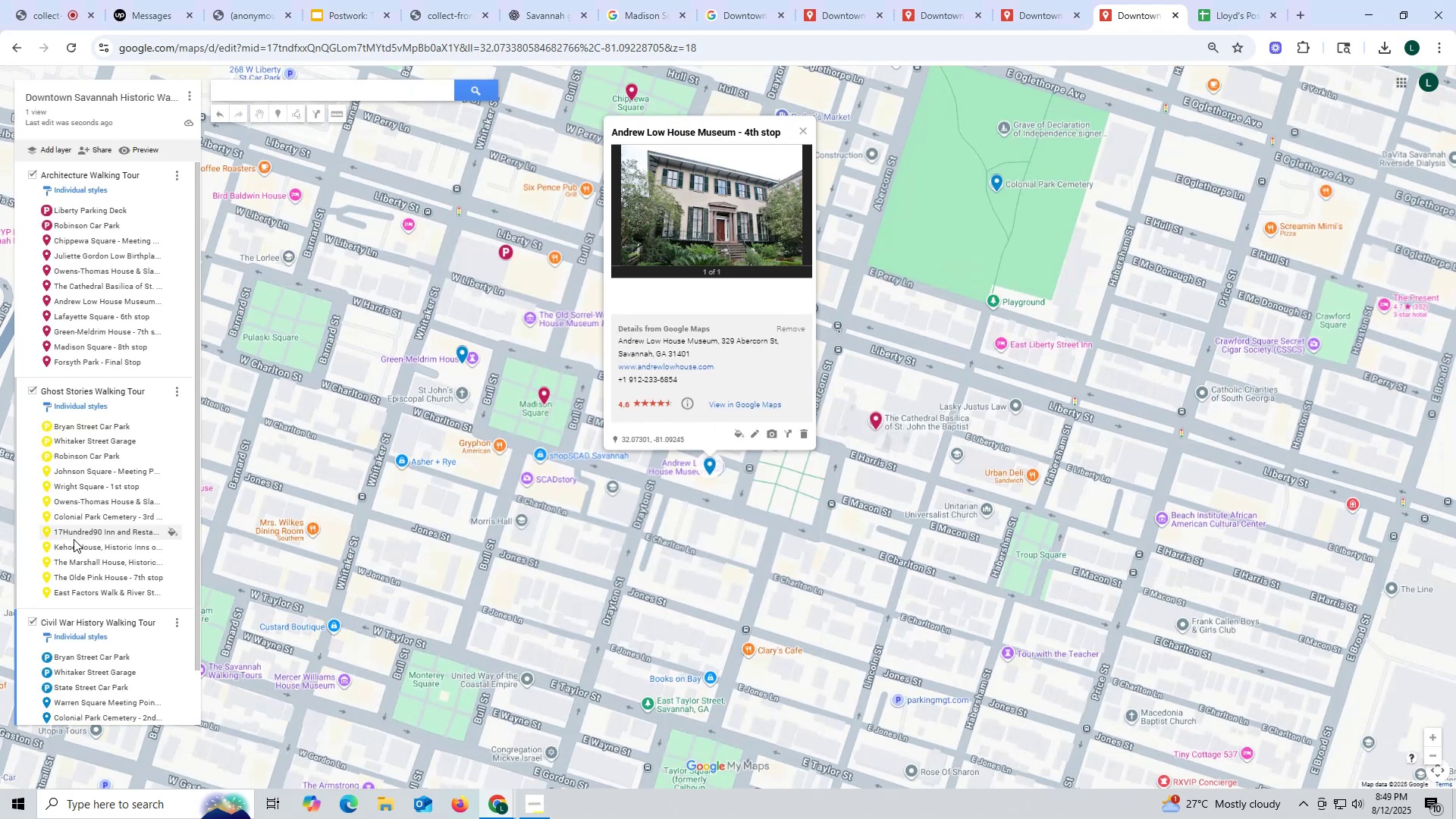 
scroll: coordinate [74, 533], scroll_direction: down, amount: 6.0
 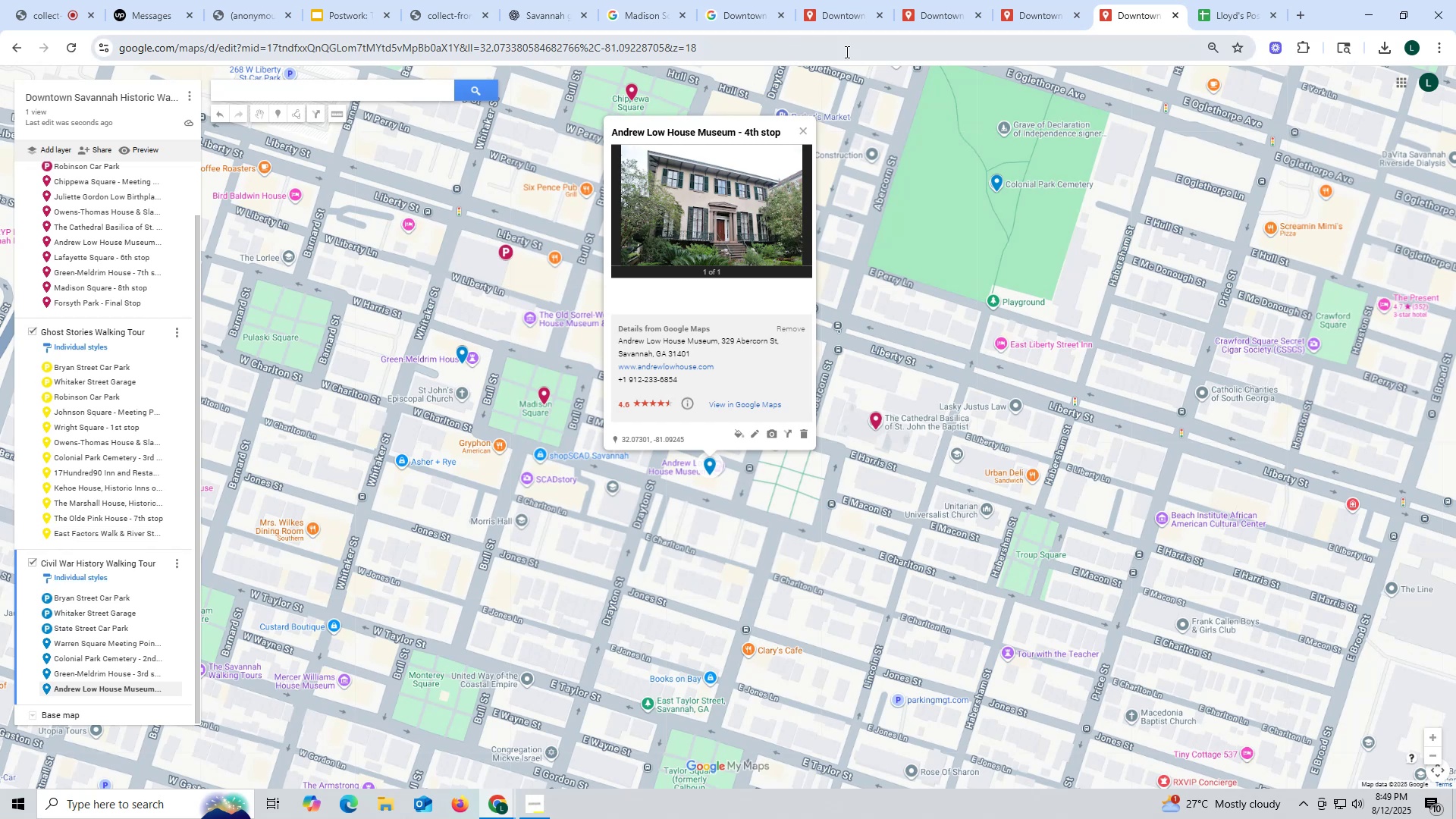 
left_click([1031, 23])
 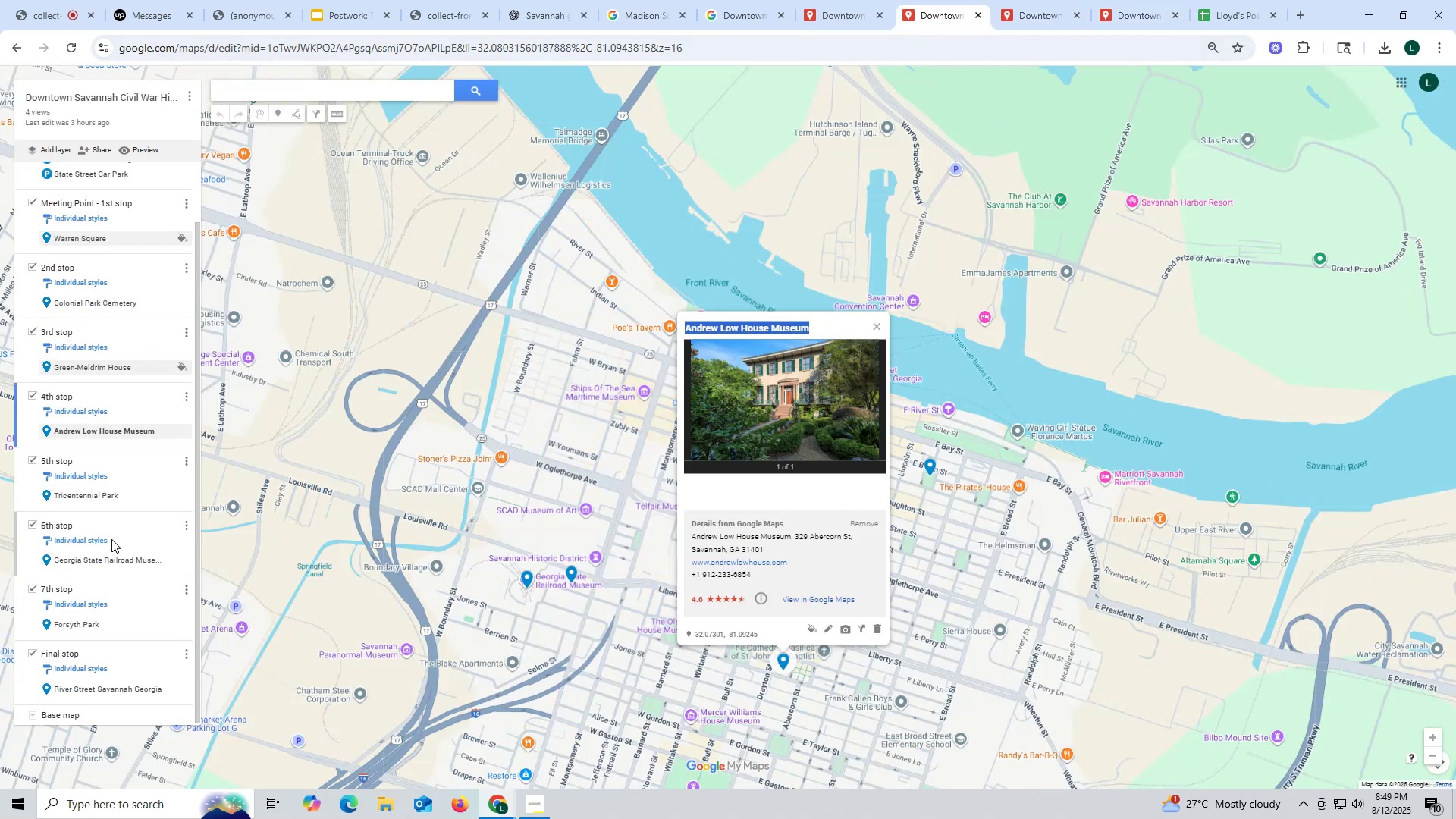 
scroll: coordinate [111, 539], scroll_direction: down, amount: 1.0
 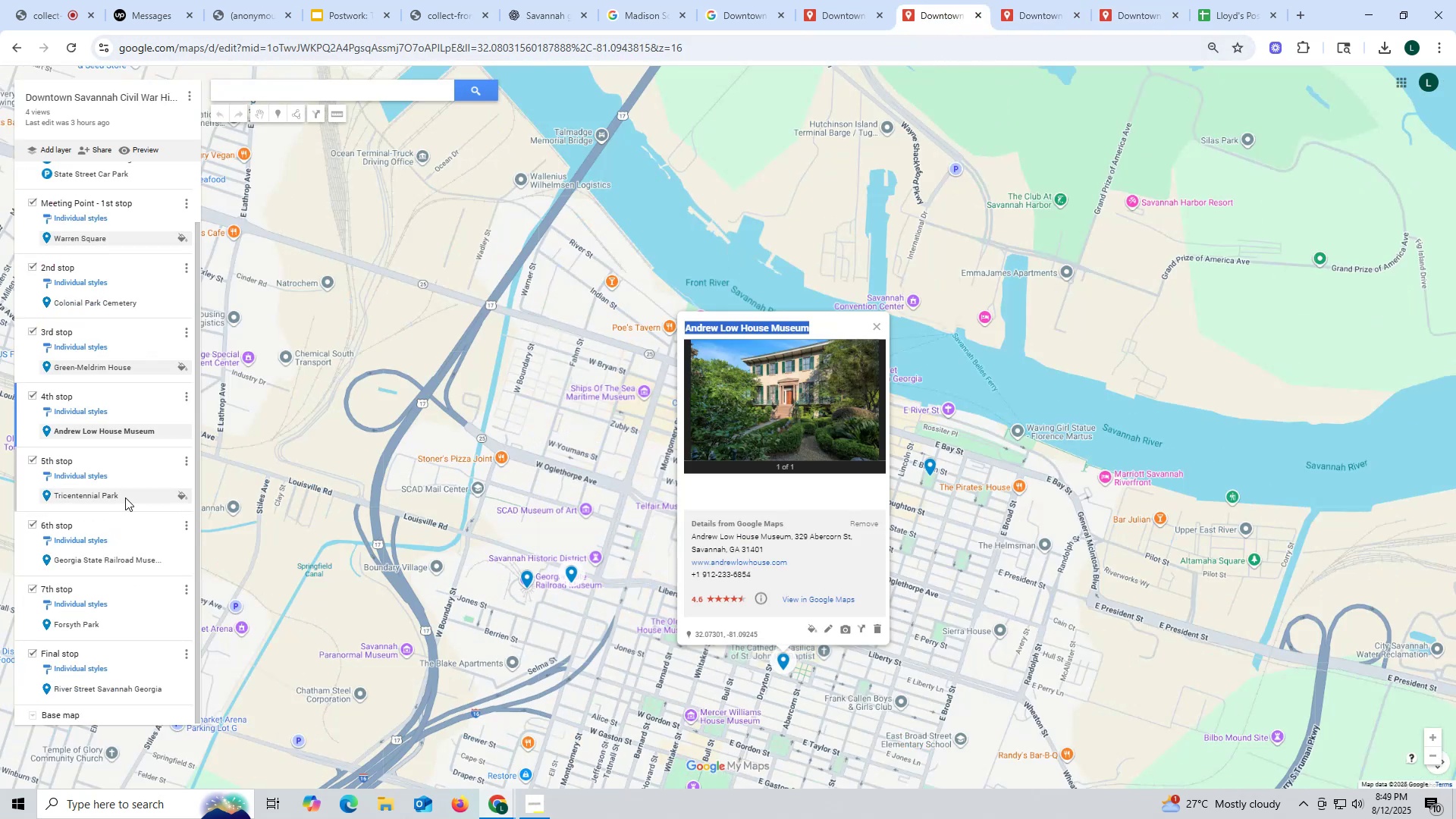 
left_click([125, 497])
 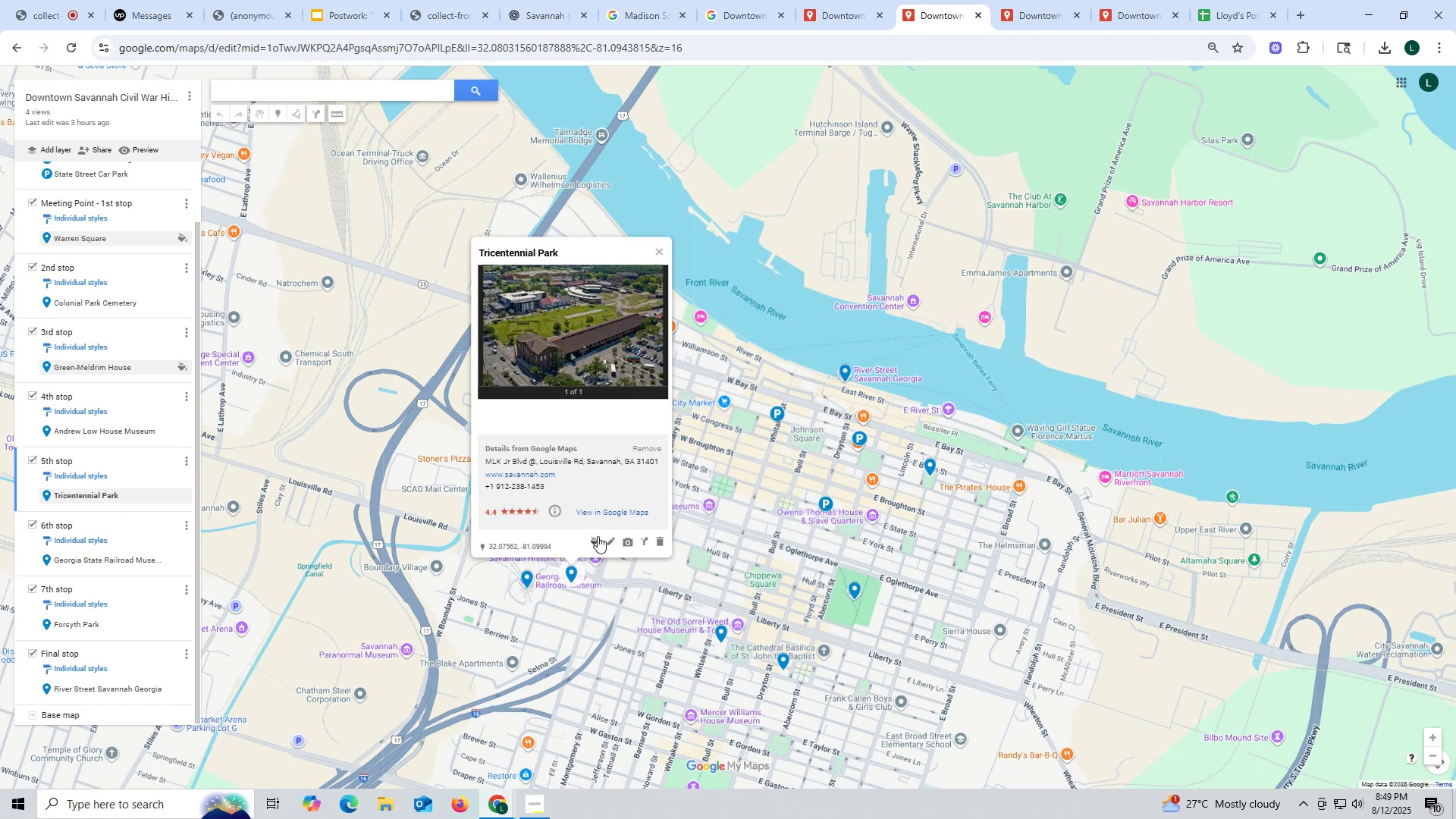 
wait(6.62)
 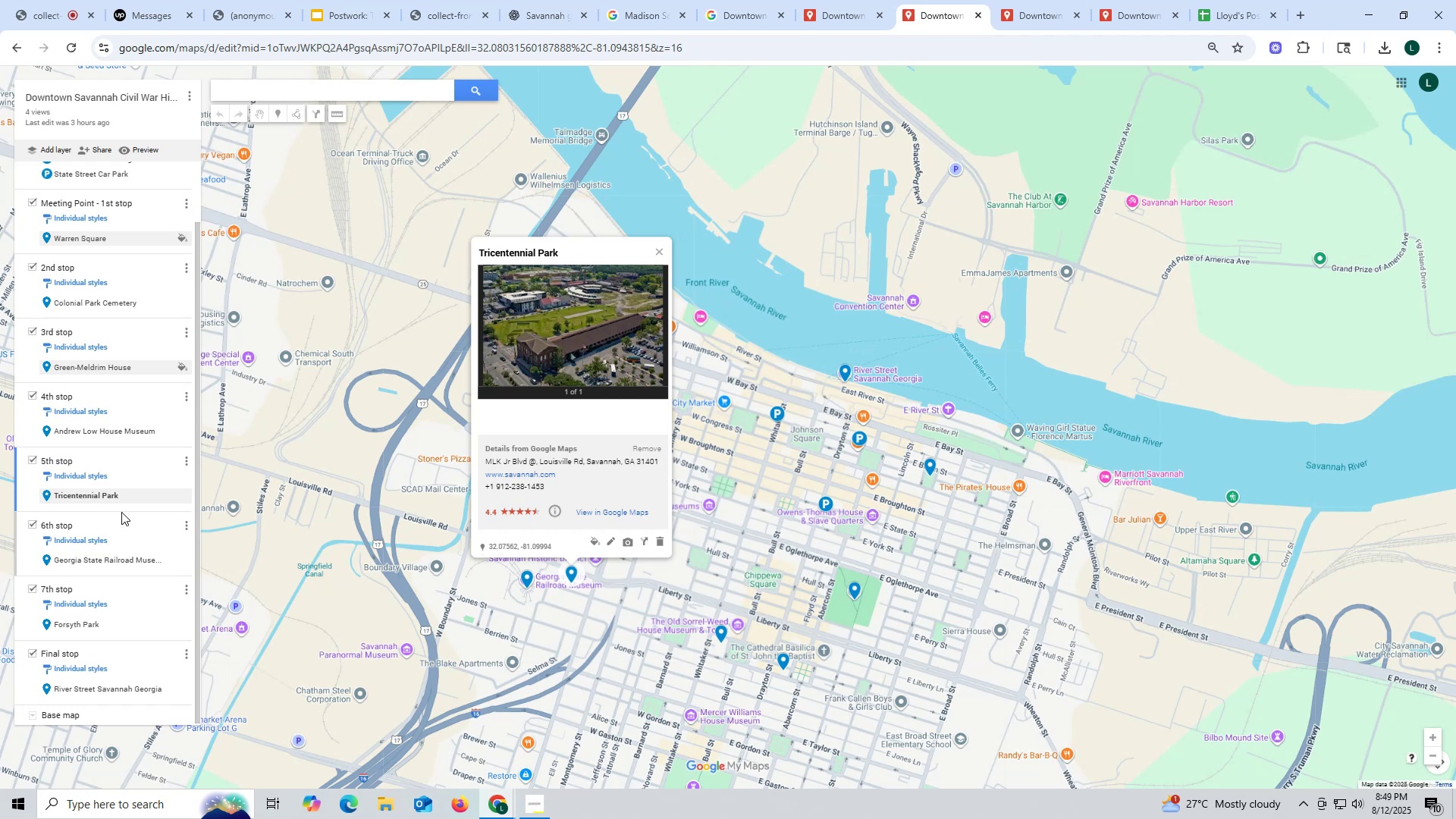 
left_click_drag(start_coordinate=[573, 255], to_coordinate=[449, 251])
 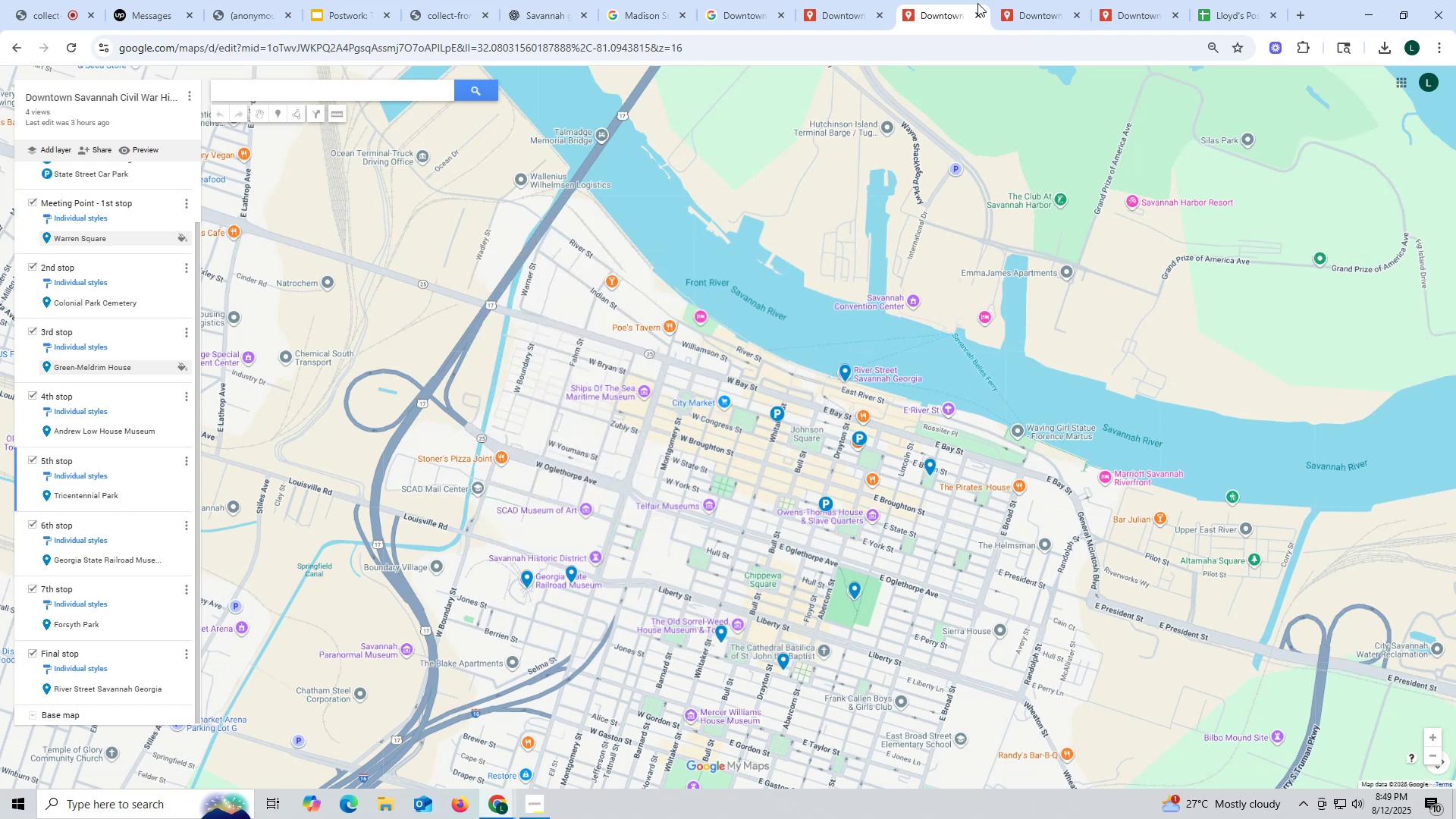 
key(Control+ControlLeft)
 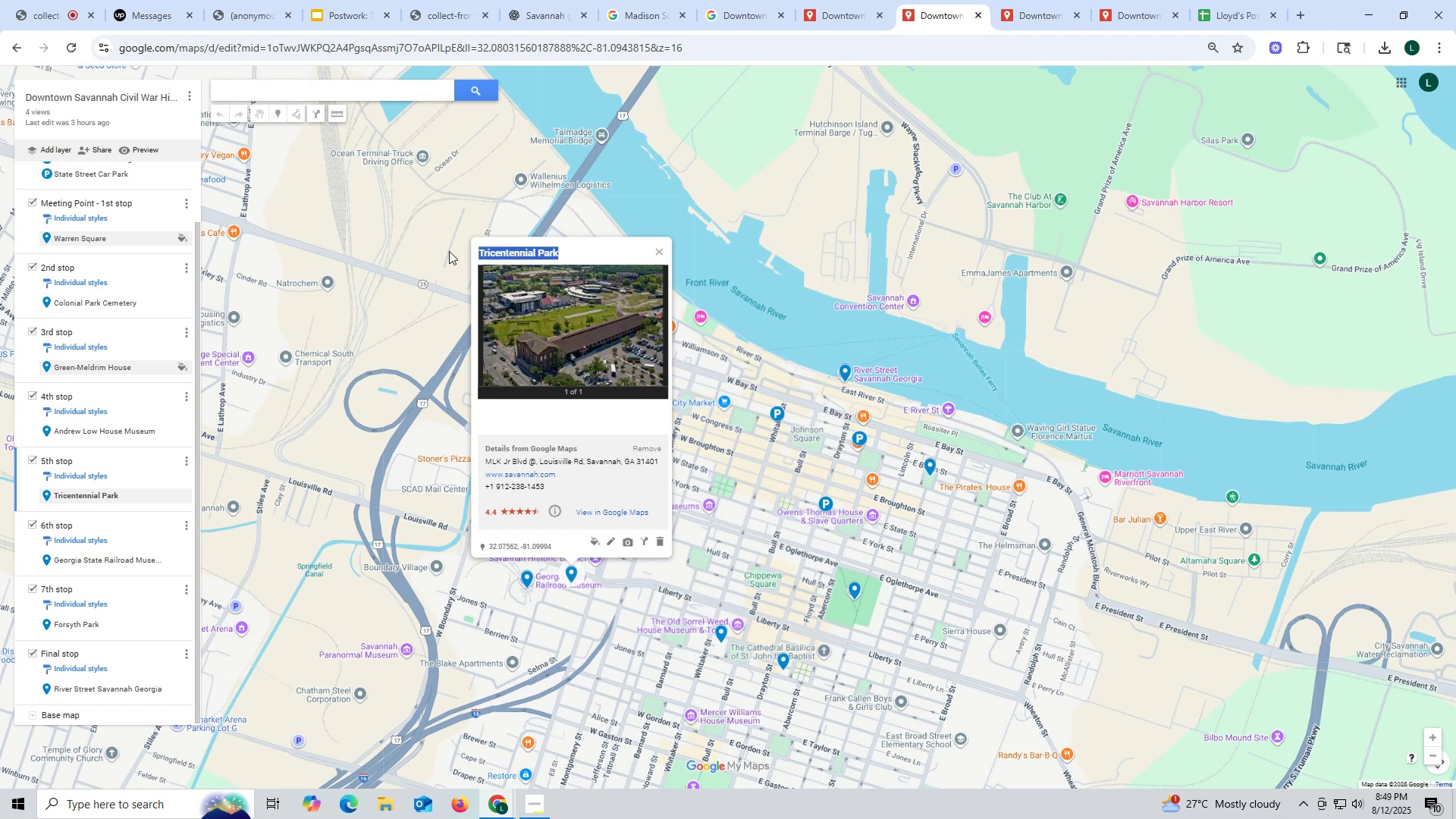 
key(Control+C)
 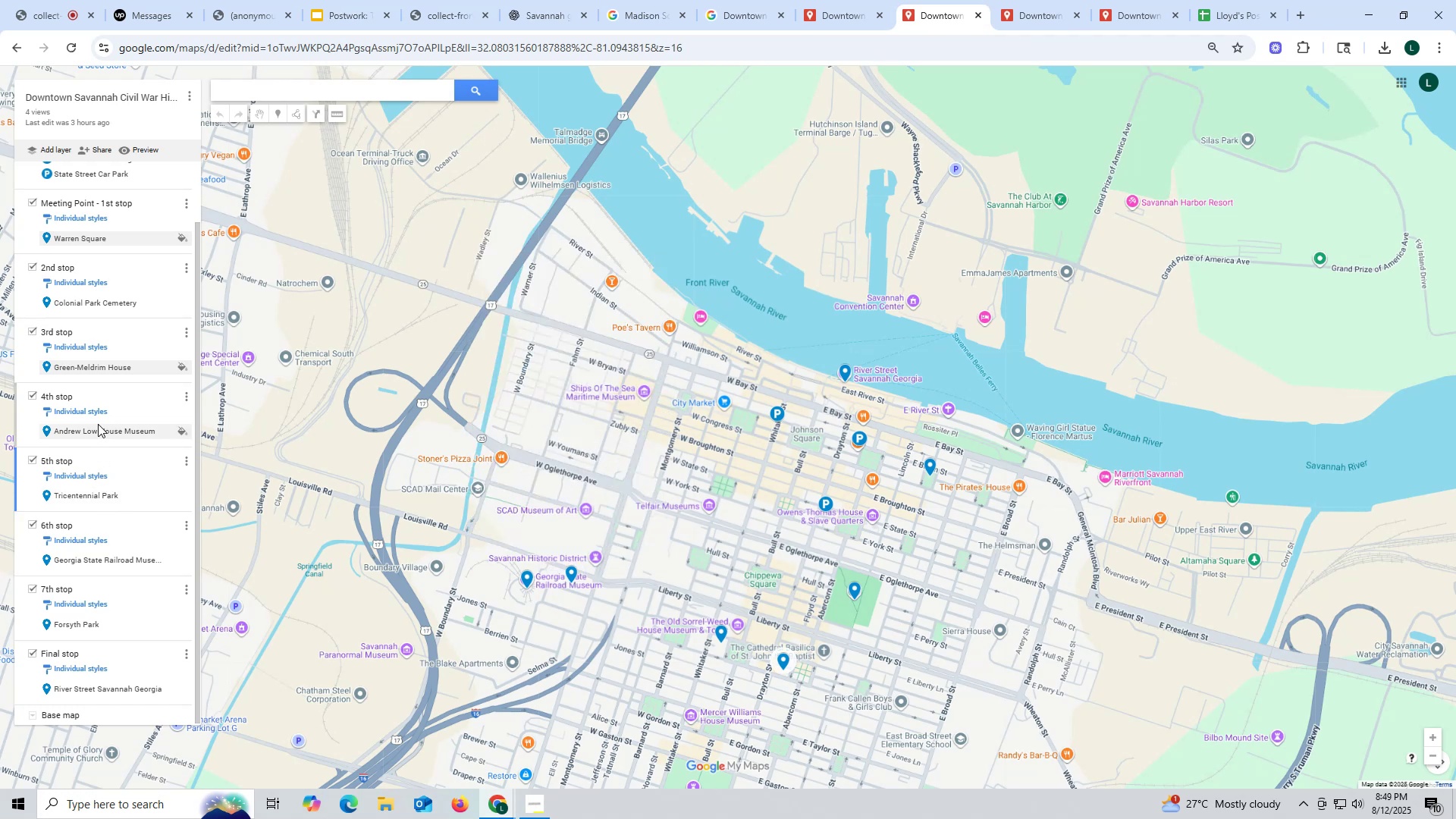 
left_click([80, 496])
 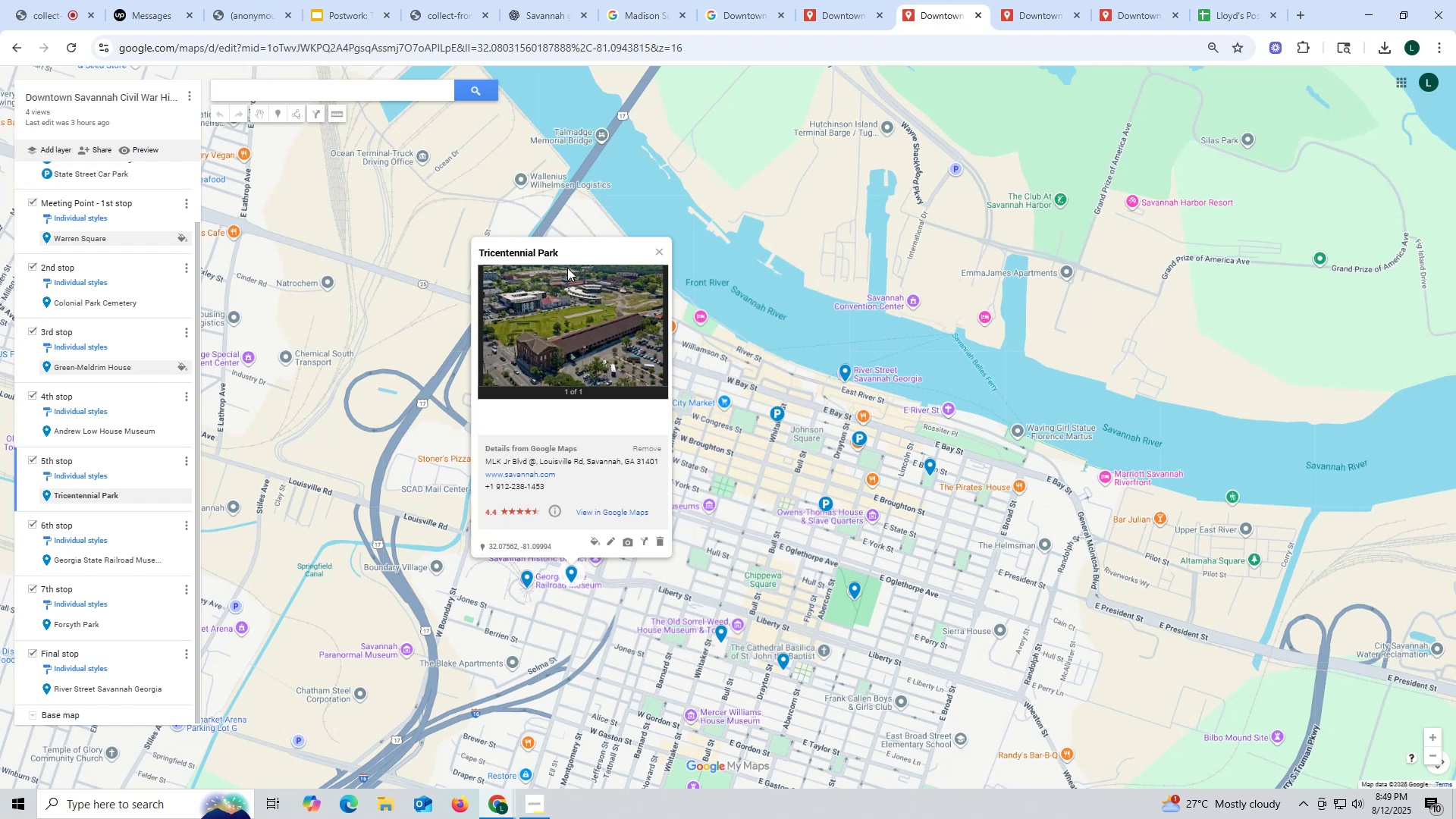 
left_click_drag(start_coordinate=[570, 249], to_coordinate=[464, 257])
 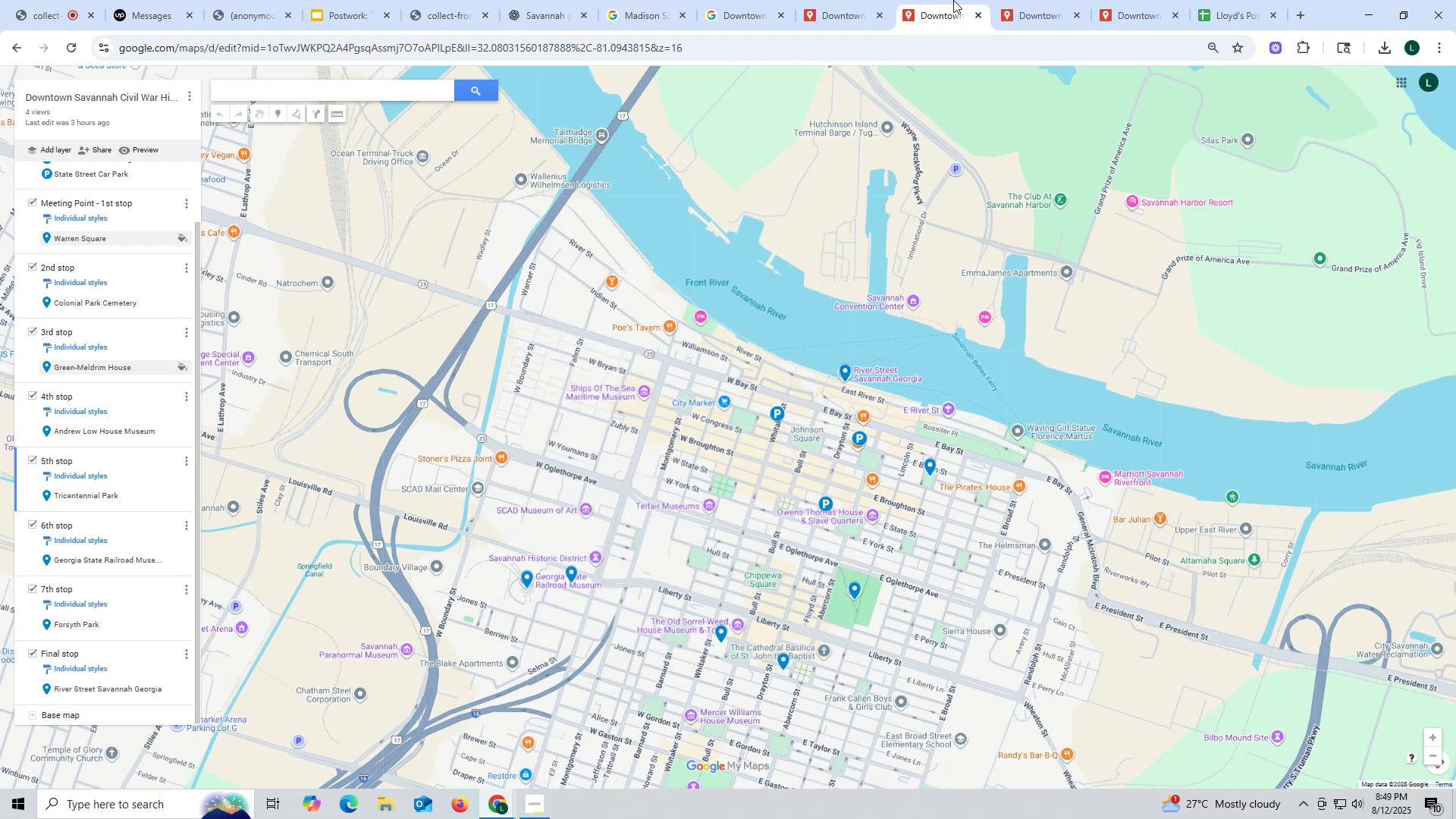 
key(Control+ControlLeft)
 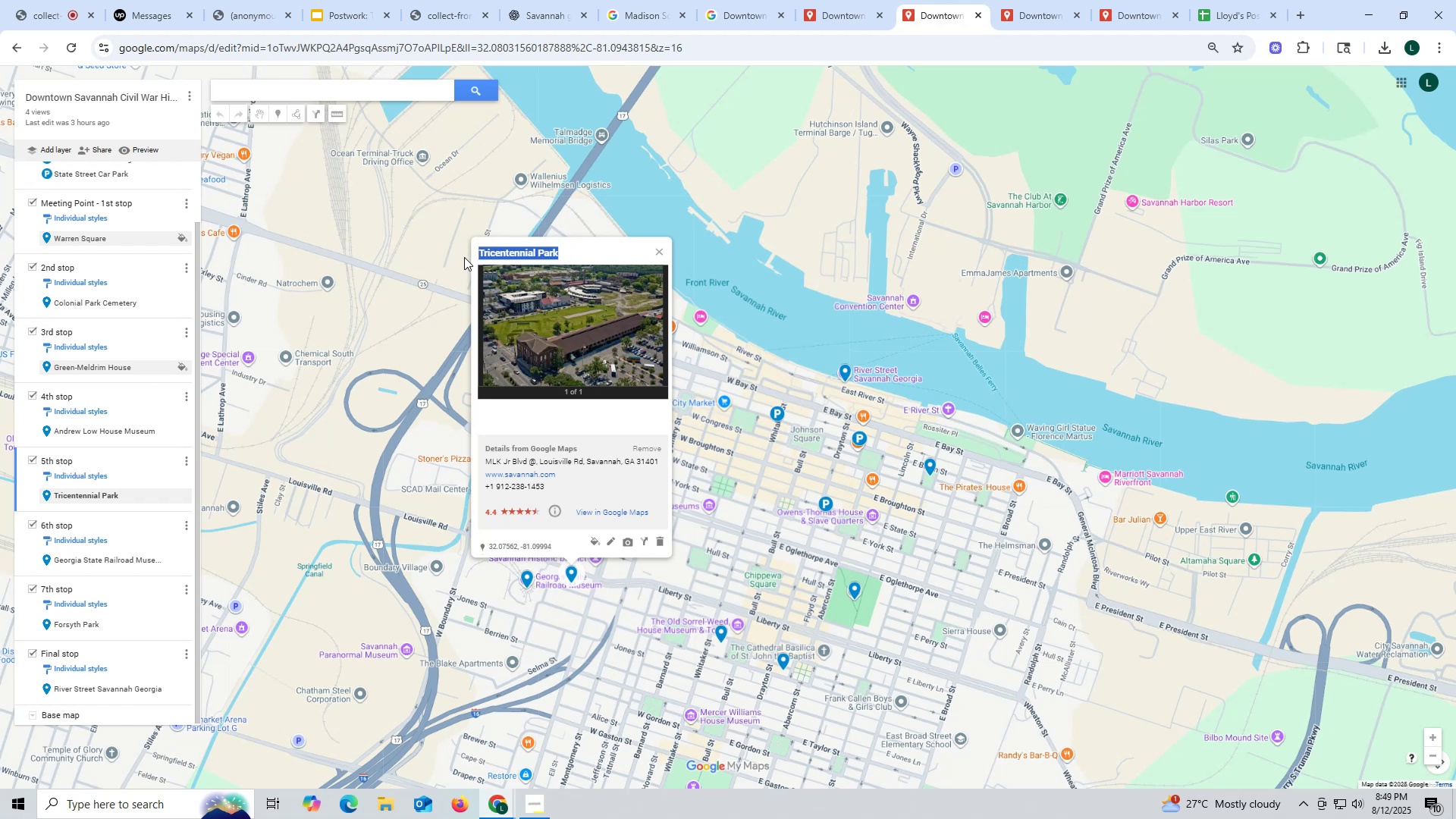 
key(Control+C)
 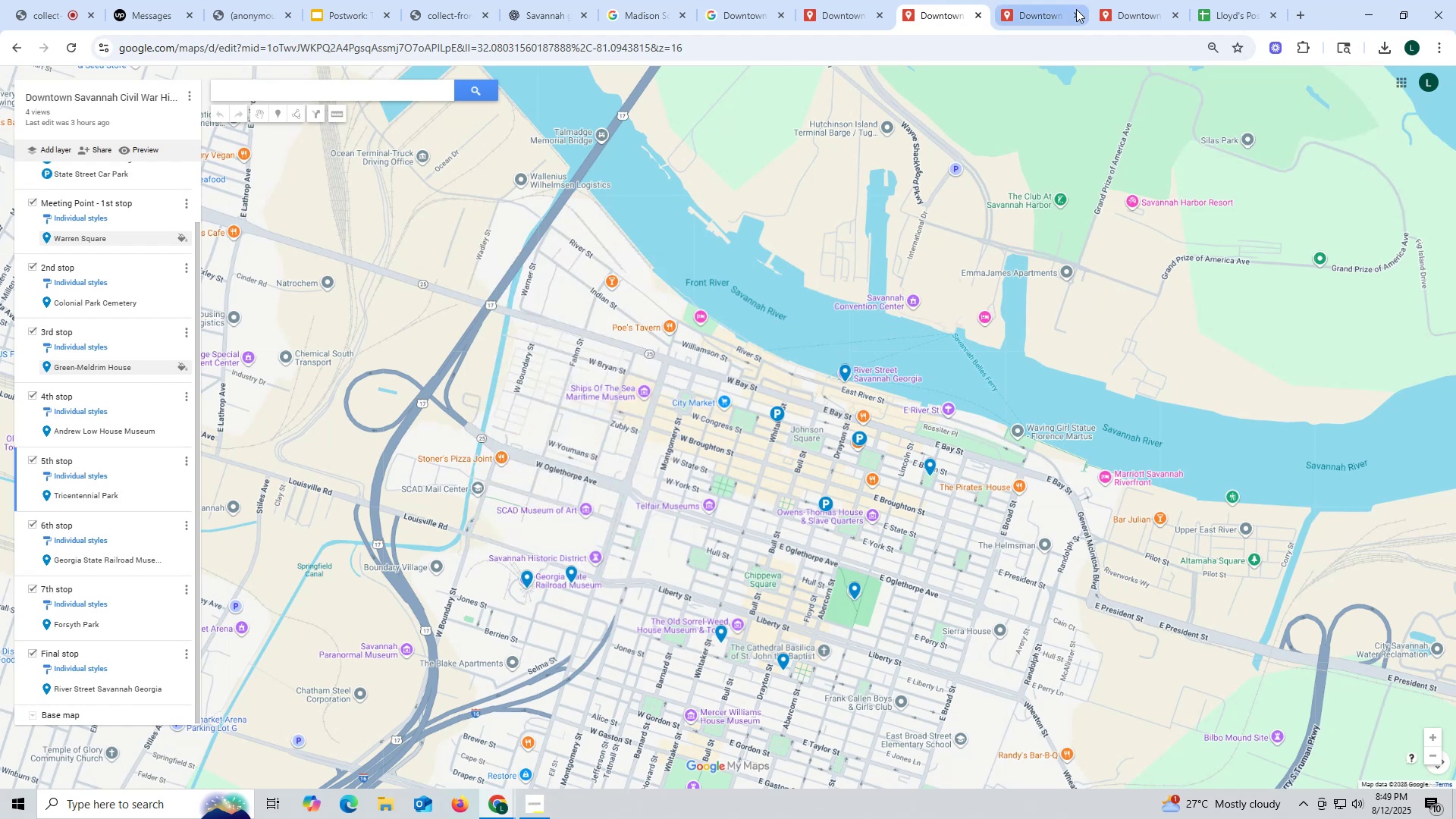 
left_click([1112, 13])
 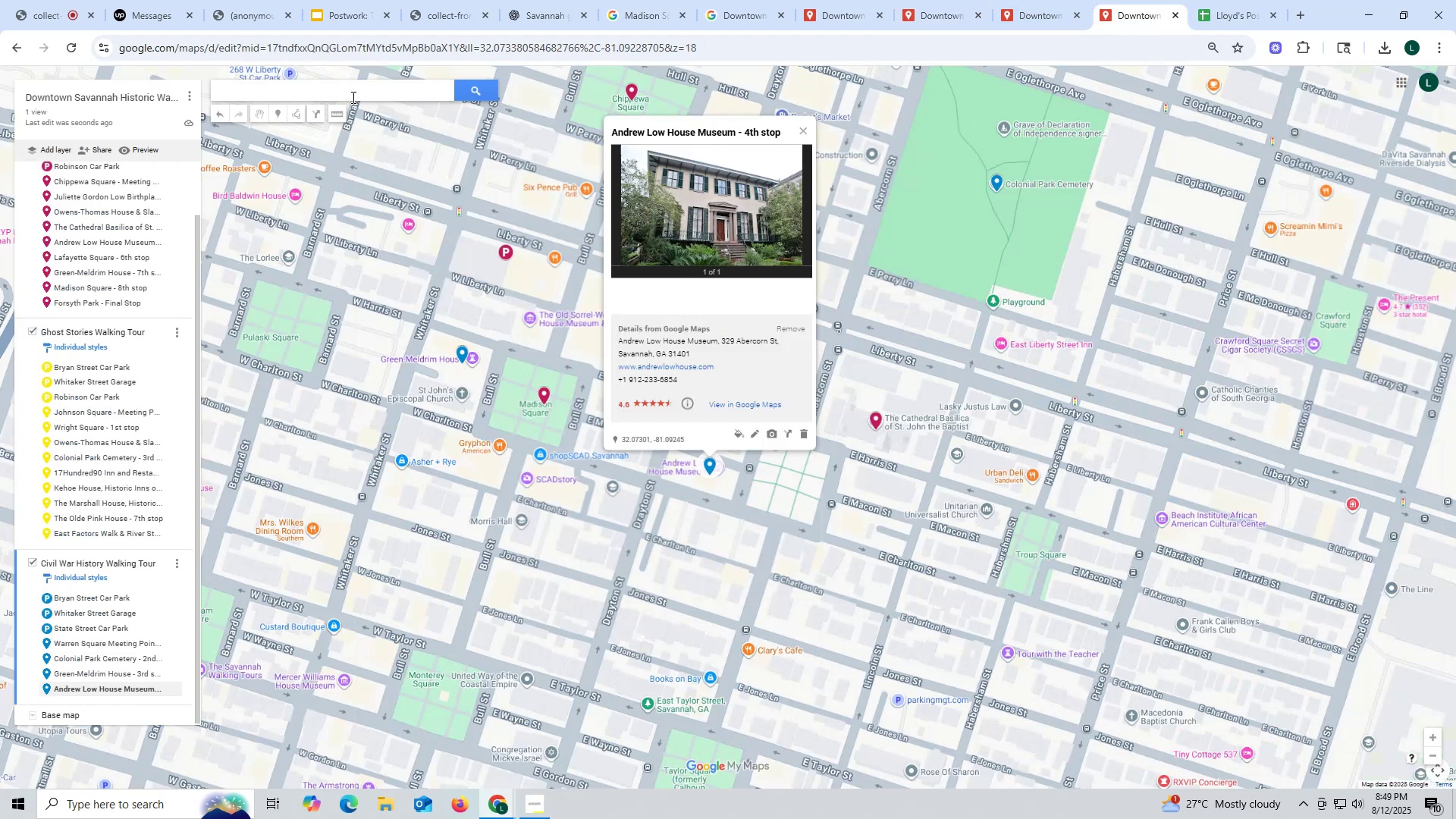 
left_click([352, 94])
 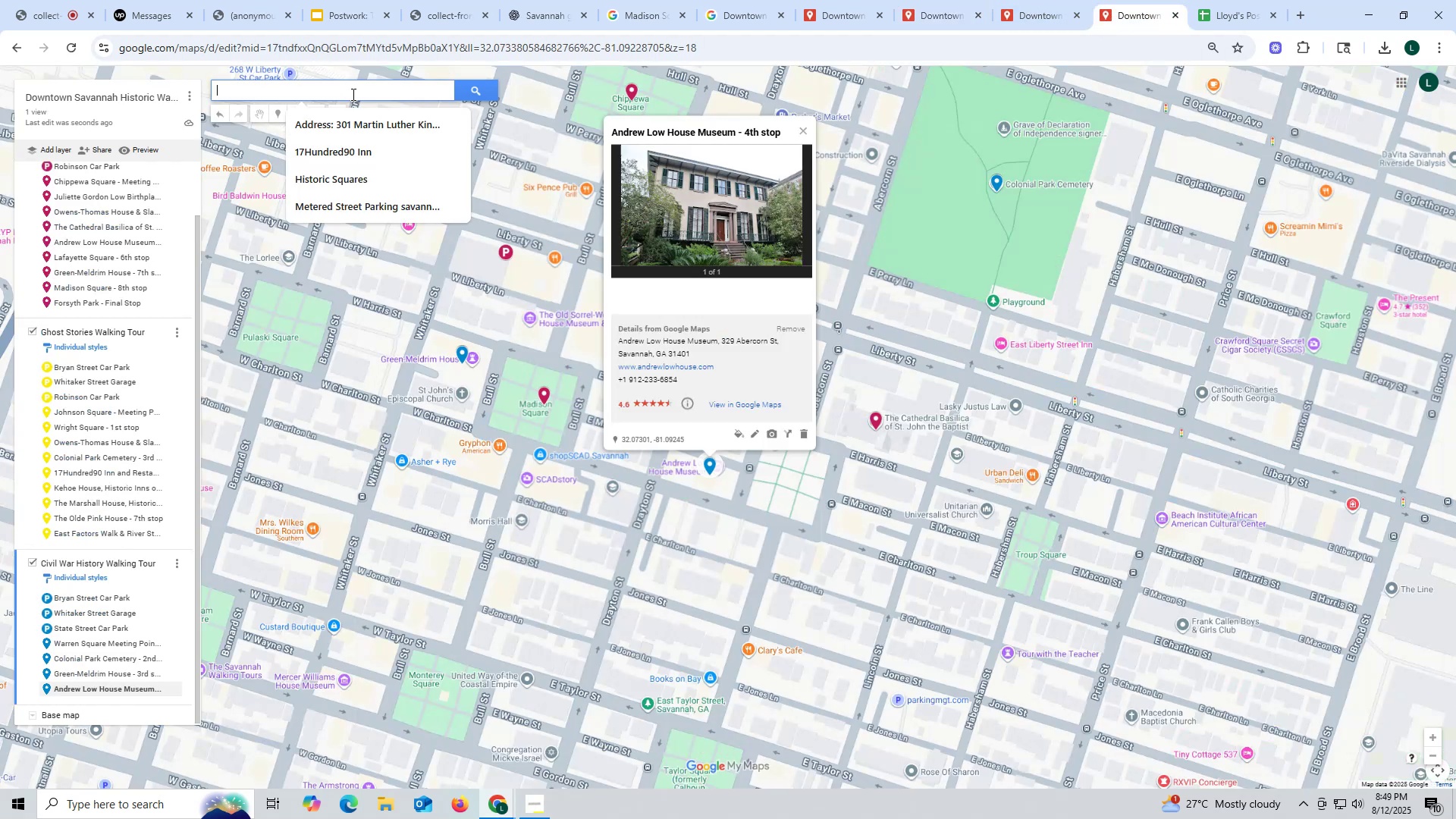 
key(Control+ControlLeft)
 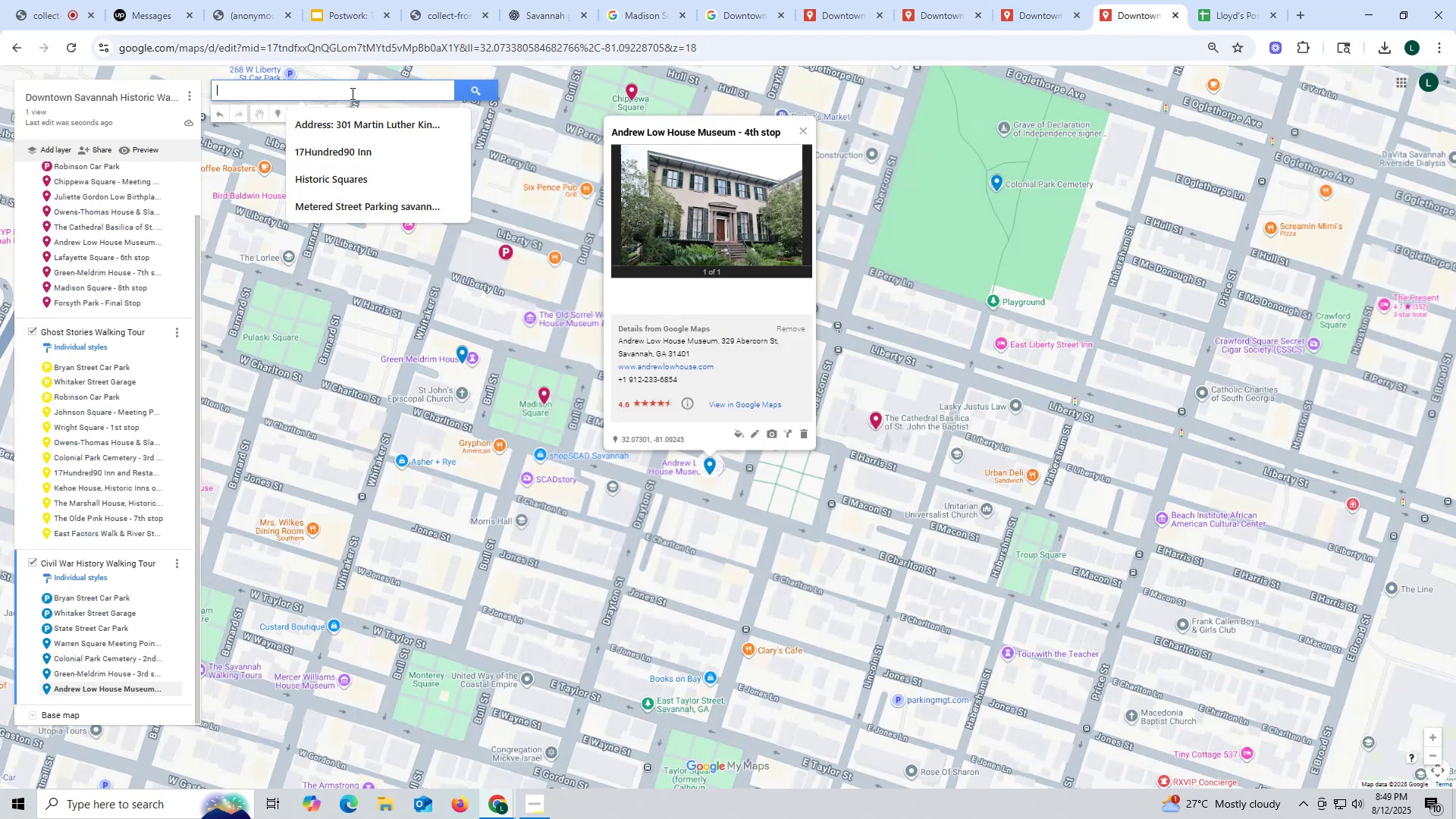 
key(Control+V)
 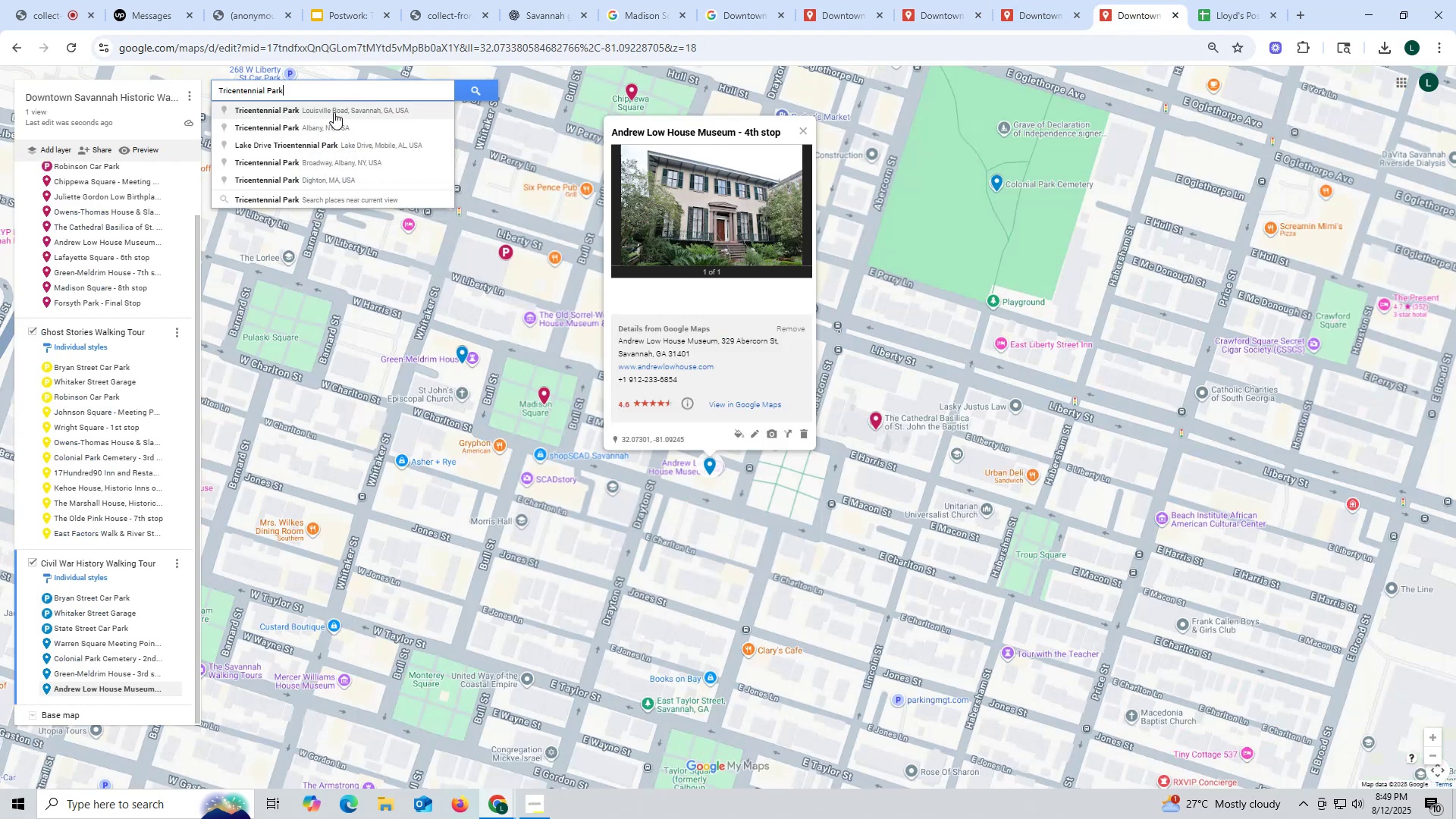 
left_click([334, 111])
 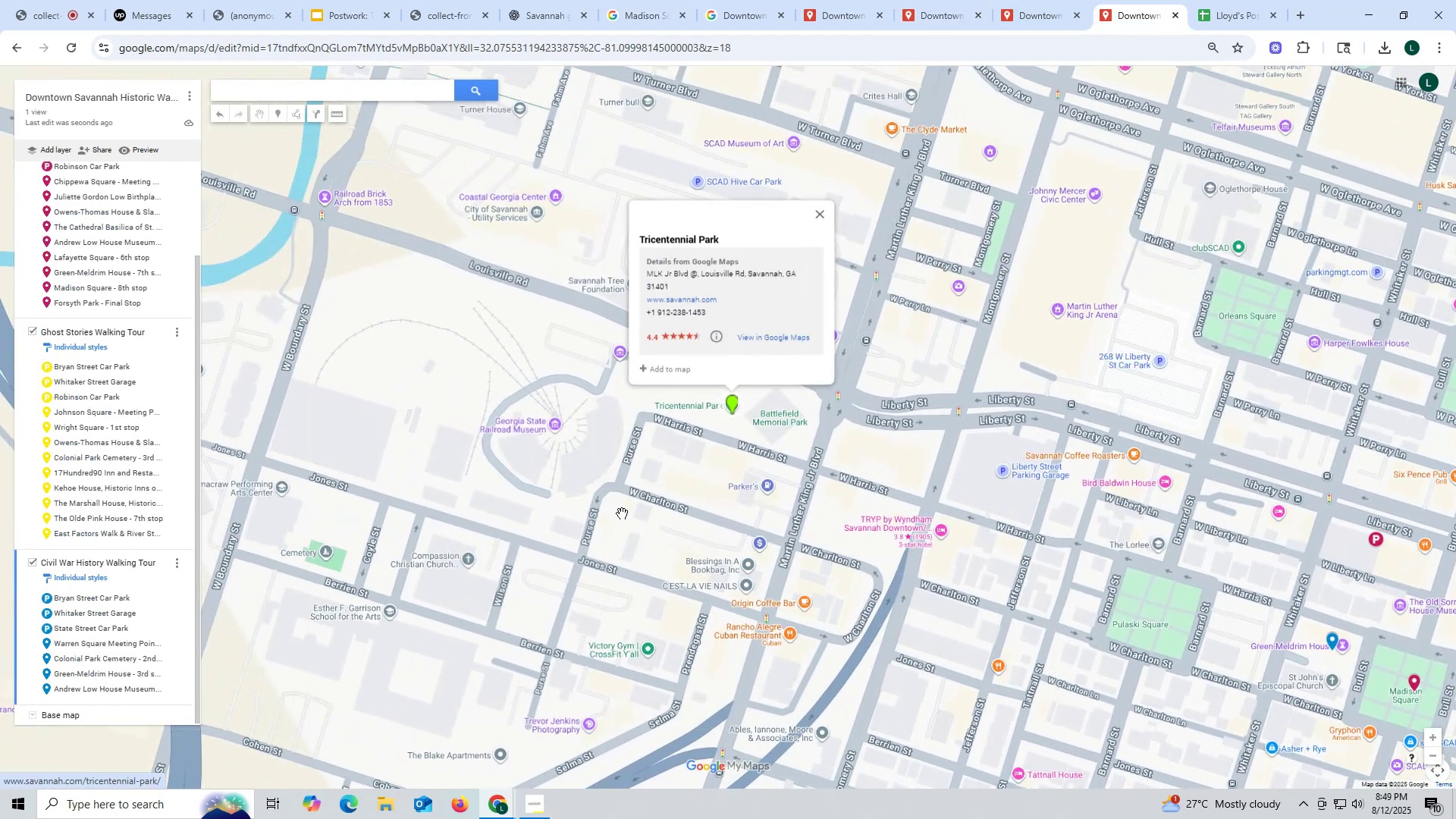 
left_click_drag(start_coordinate=[629, 568], to_coordinate=[393, 457])
 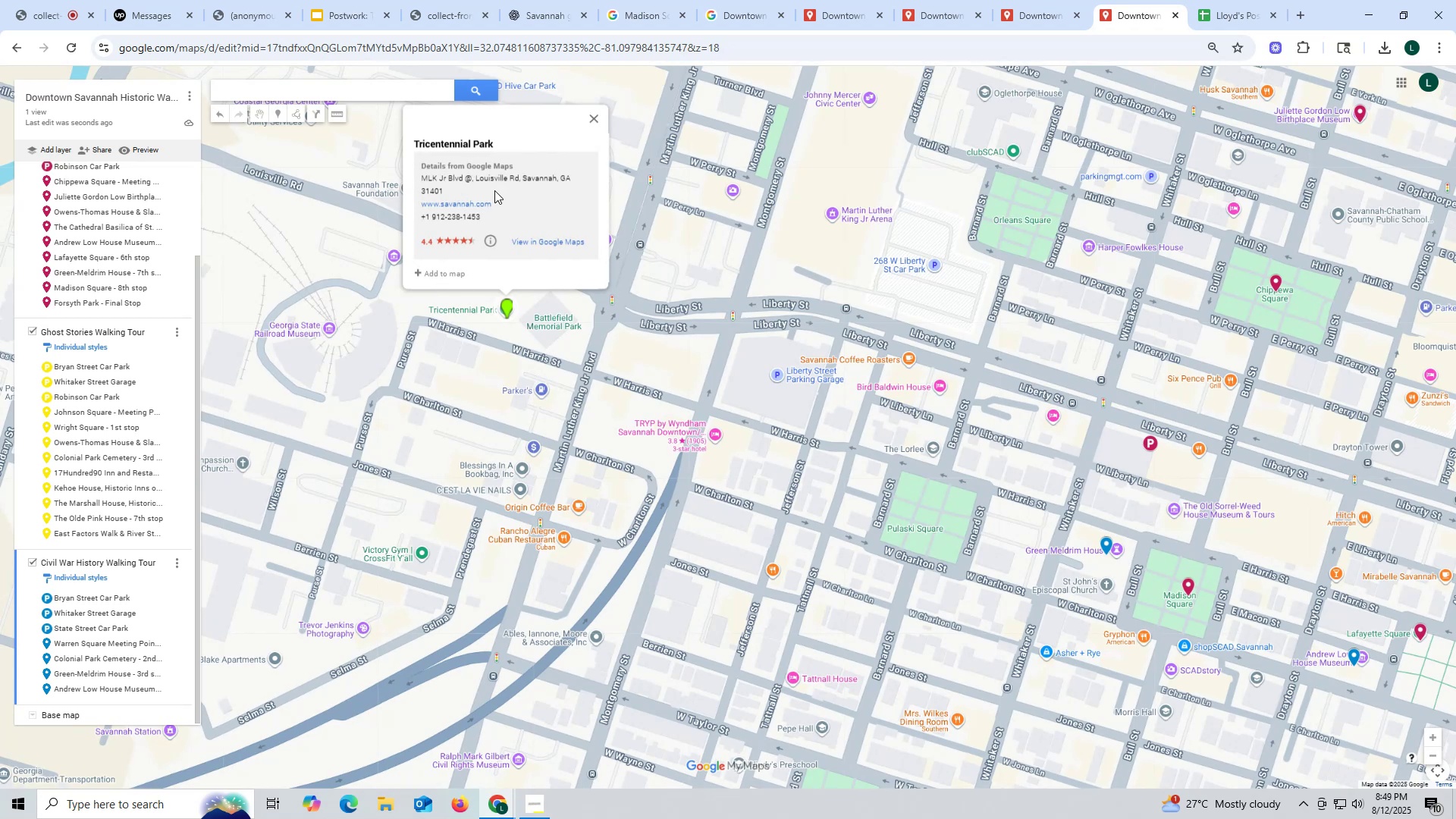 
scroll: coordinate [148, 253], scroll_direction: up, amount: 6.0
 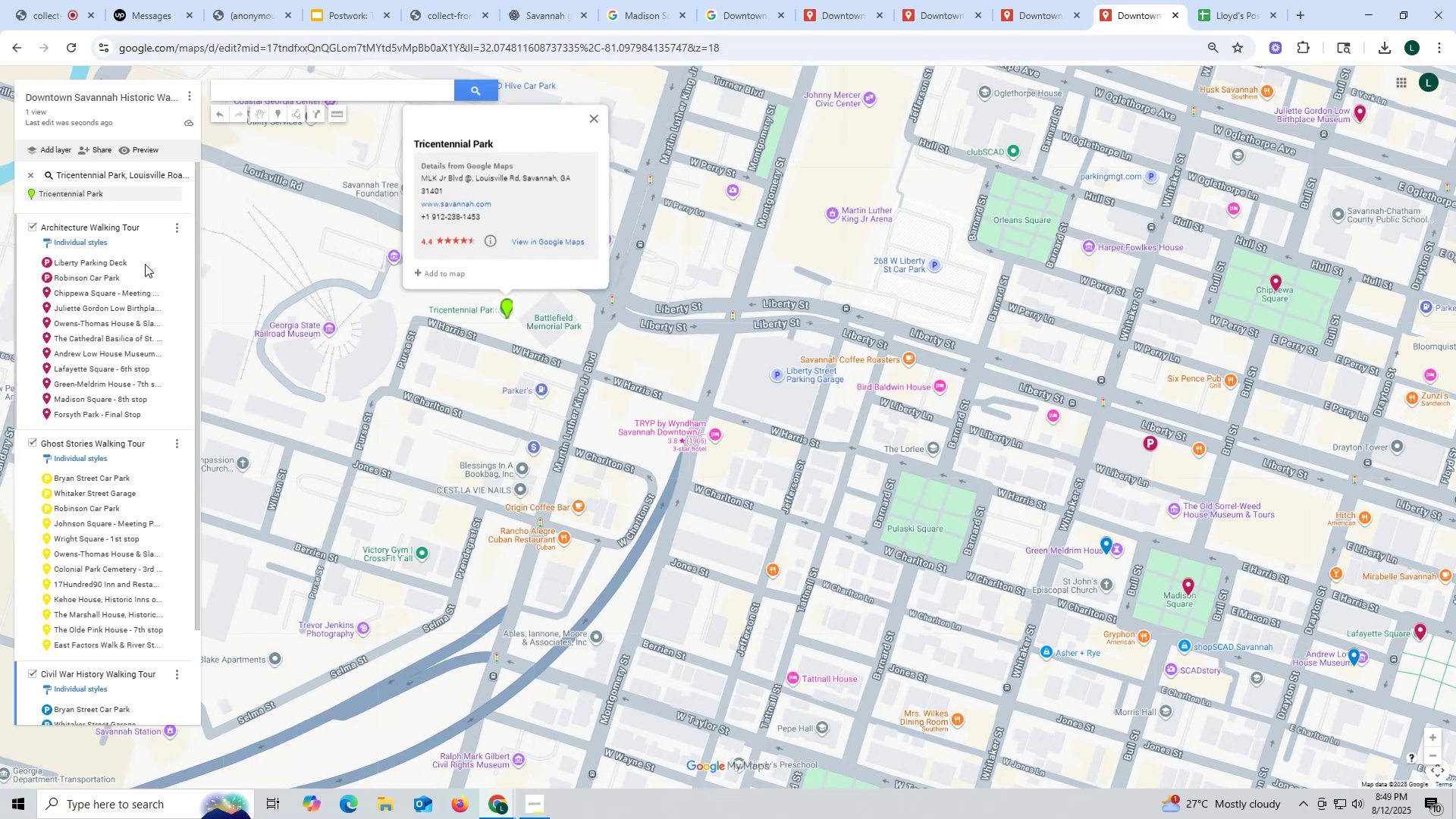 
scroll: coordinate [95, 532], scroll_direction: down, amount: 5.0
 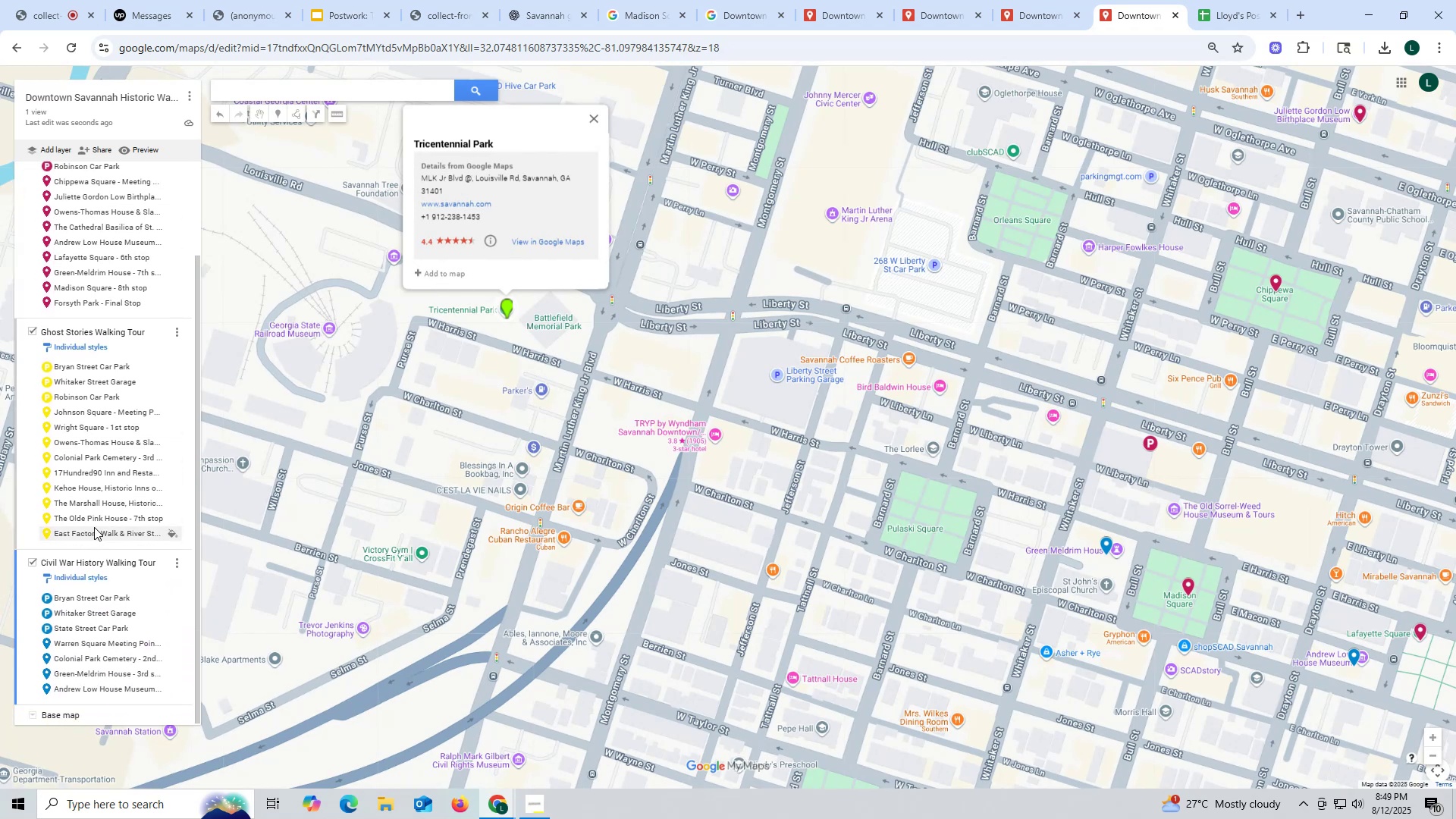 
scroll: coordinate [95, 526], scroll_direction: up, amount: 6.0
 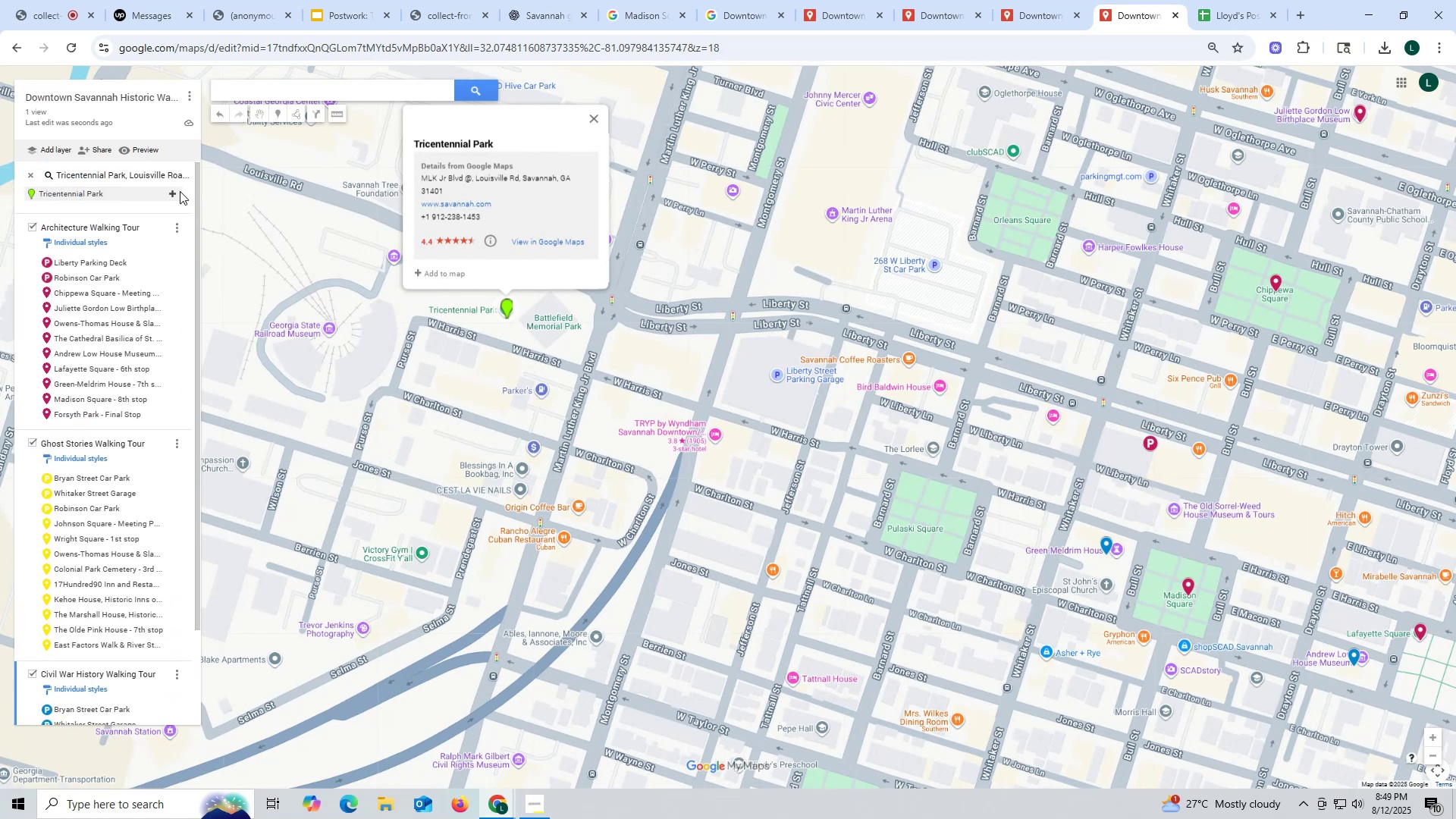 
left_click([175, 191])
 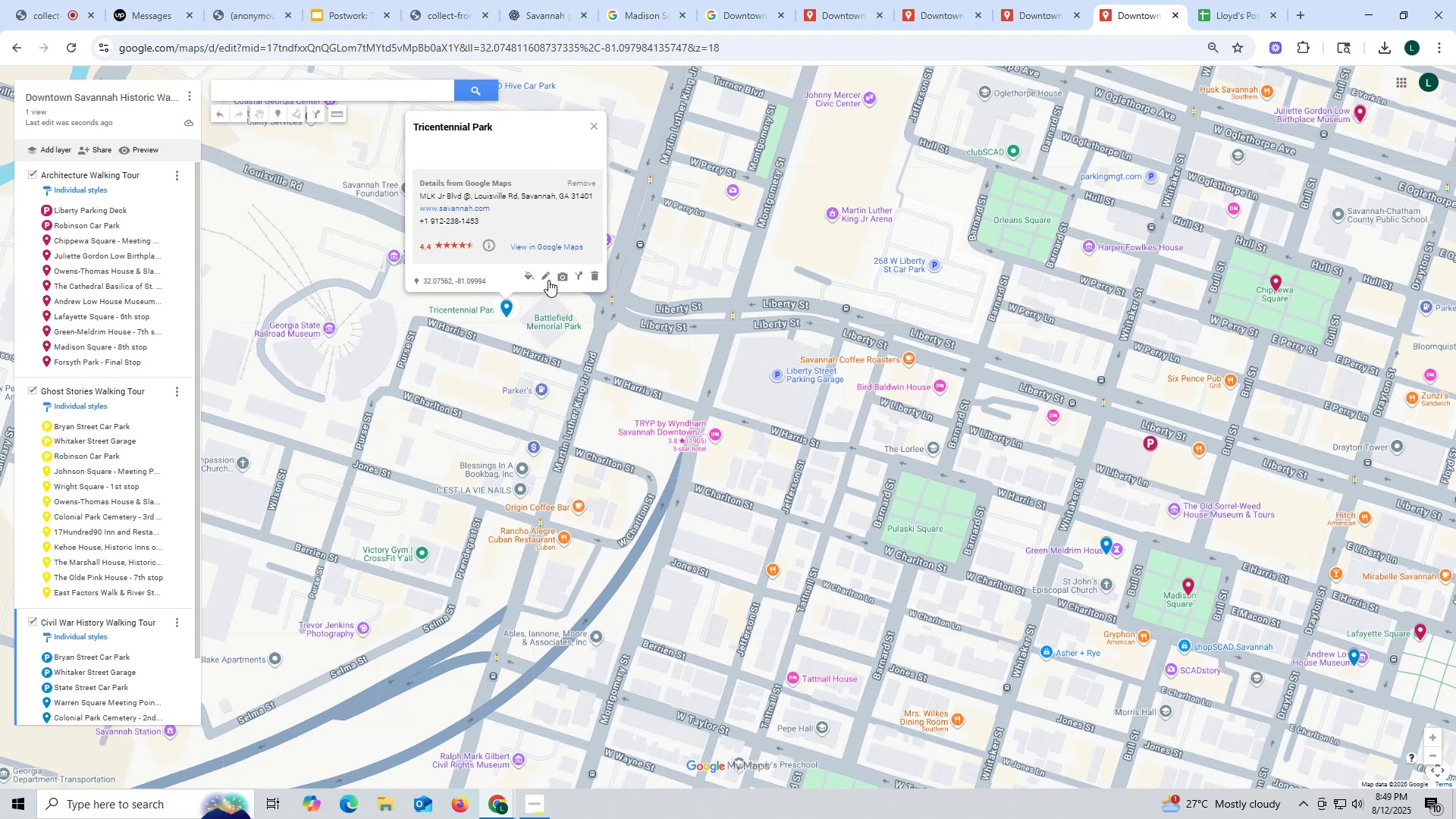 
left_click([548, 276])
 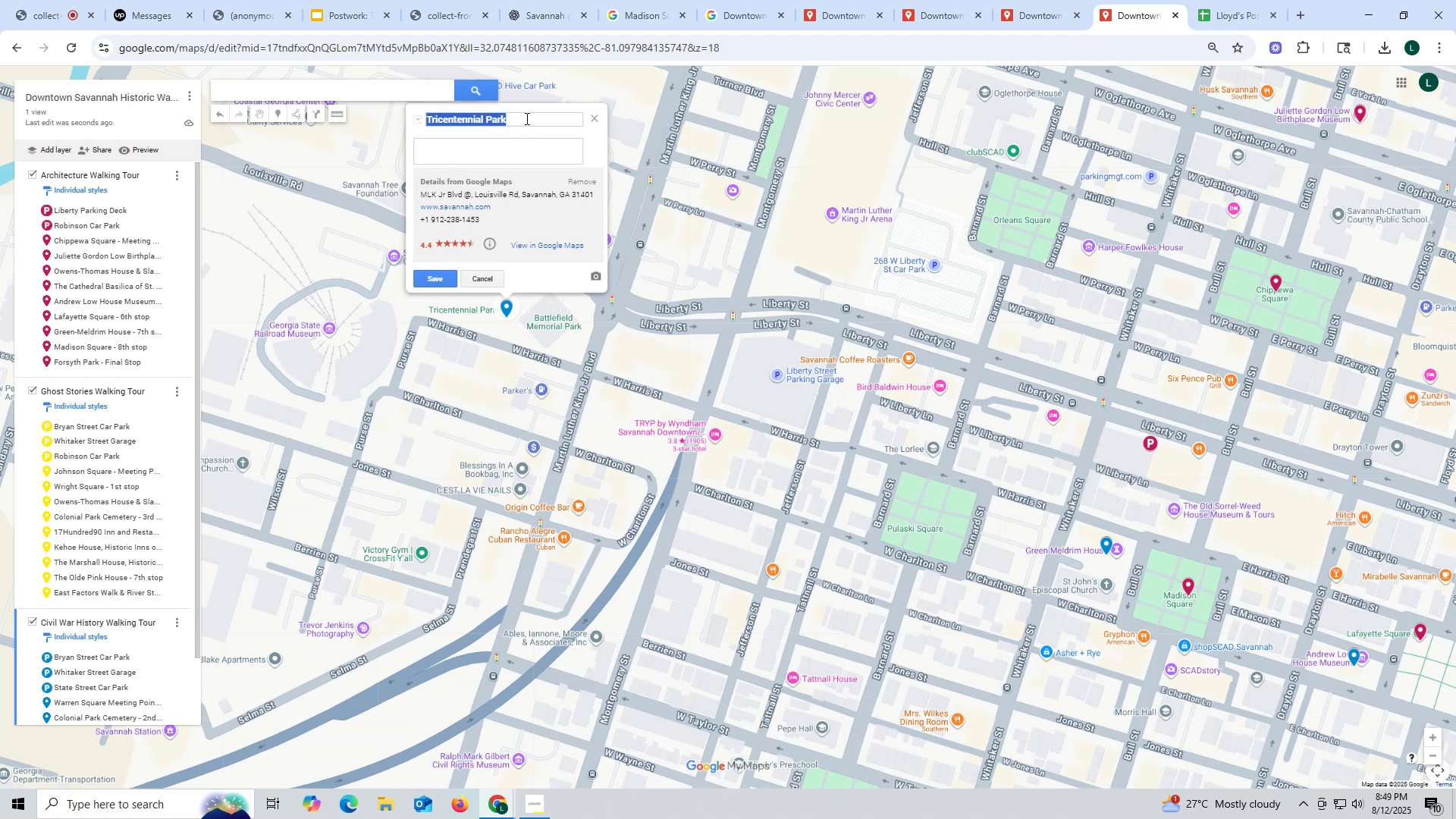 
left_click([526, 115])
 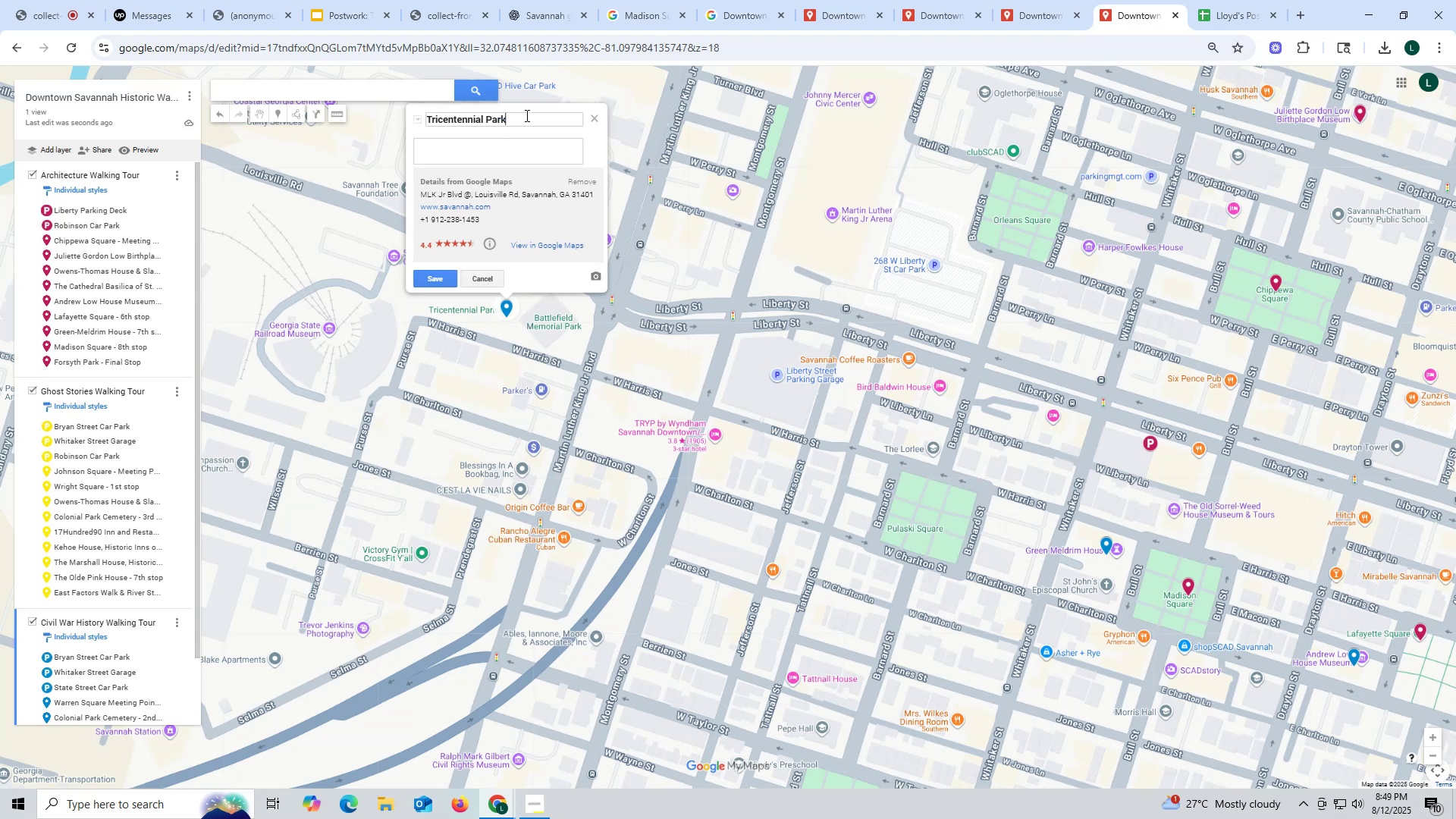 
type( - 5th stop)
 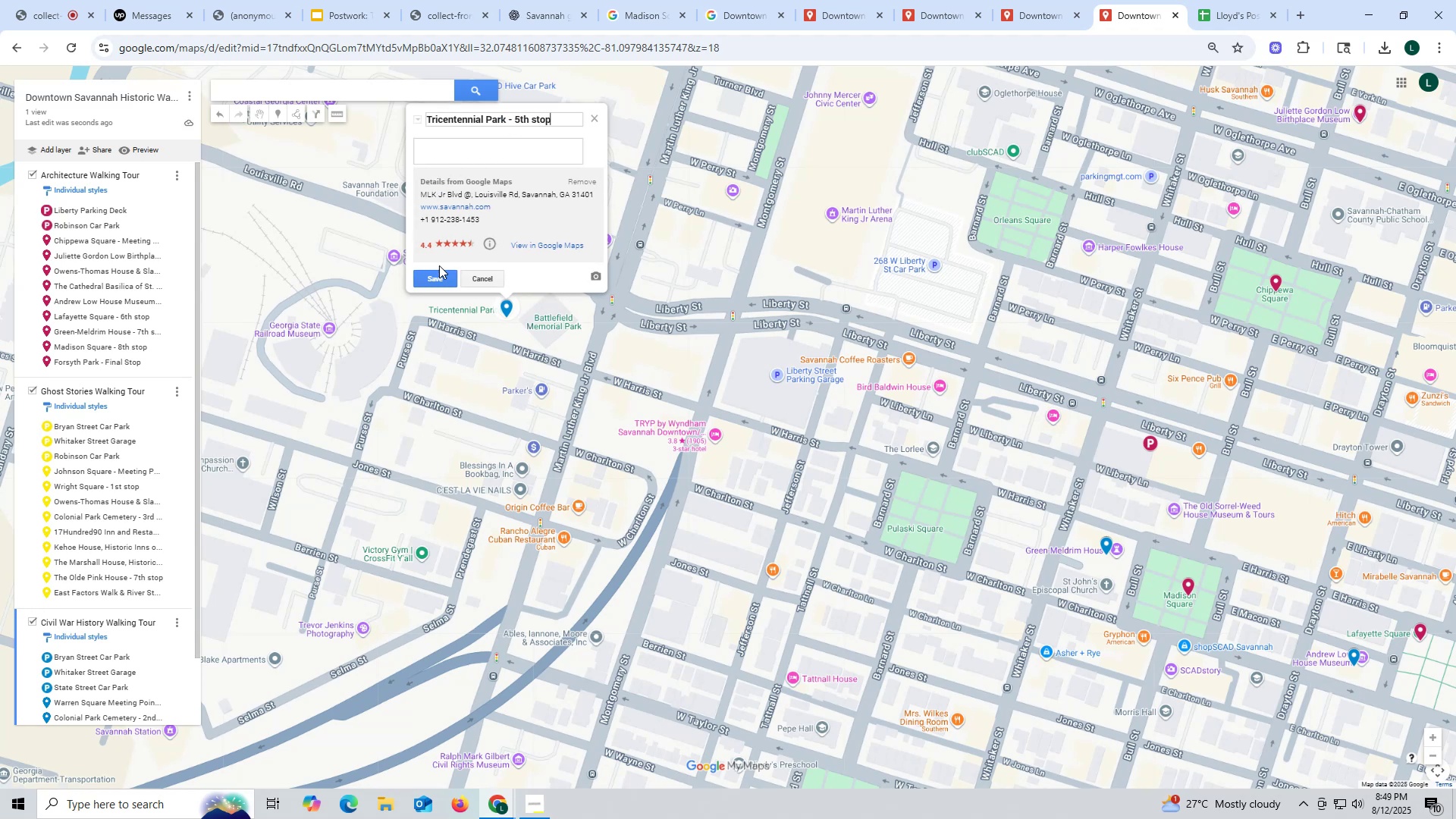 
left_click([440, 278])
 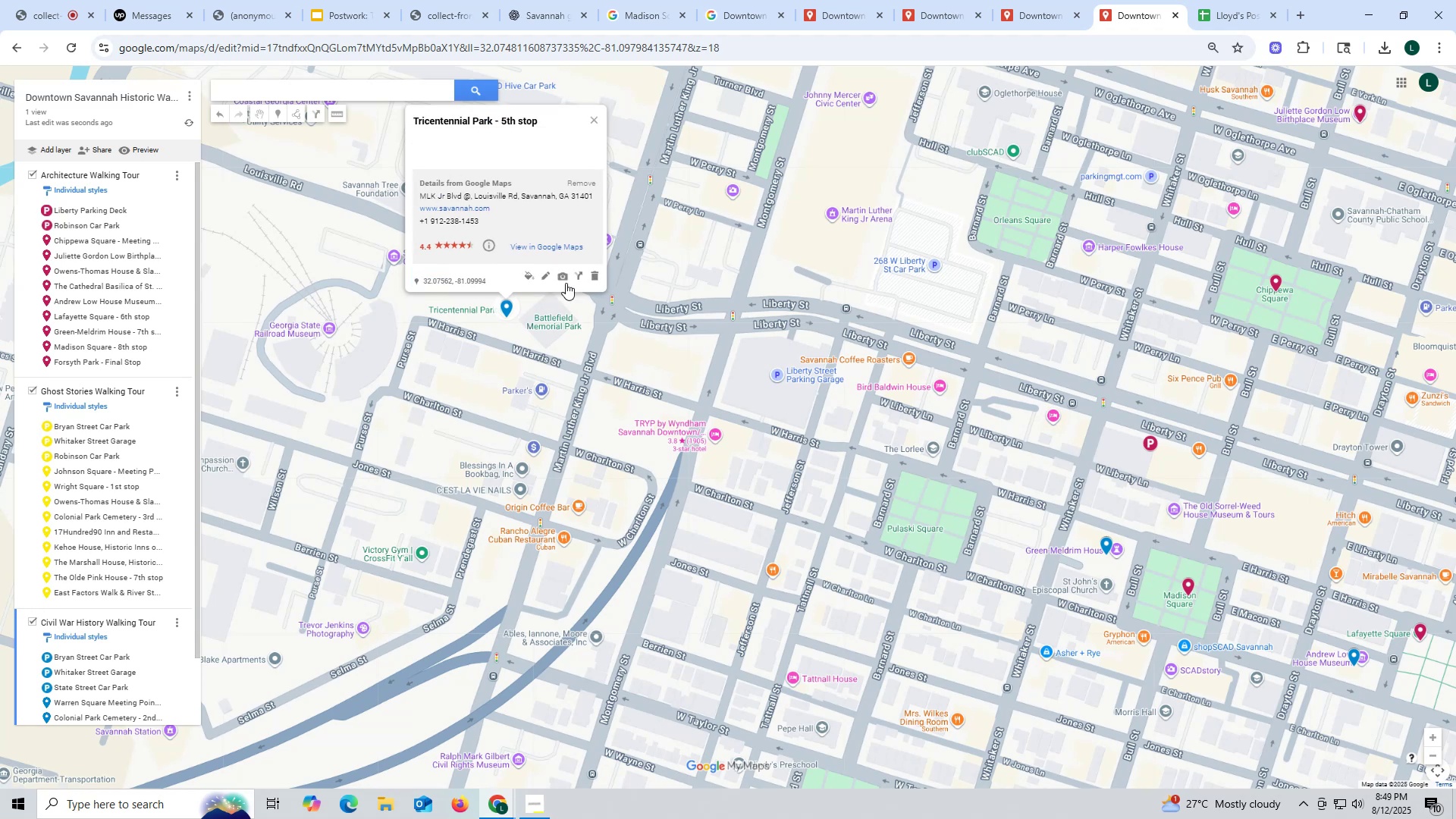 
left_click([559, 278])
 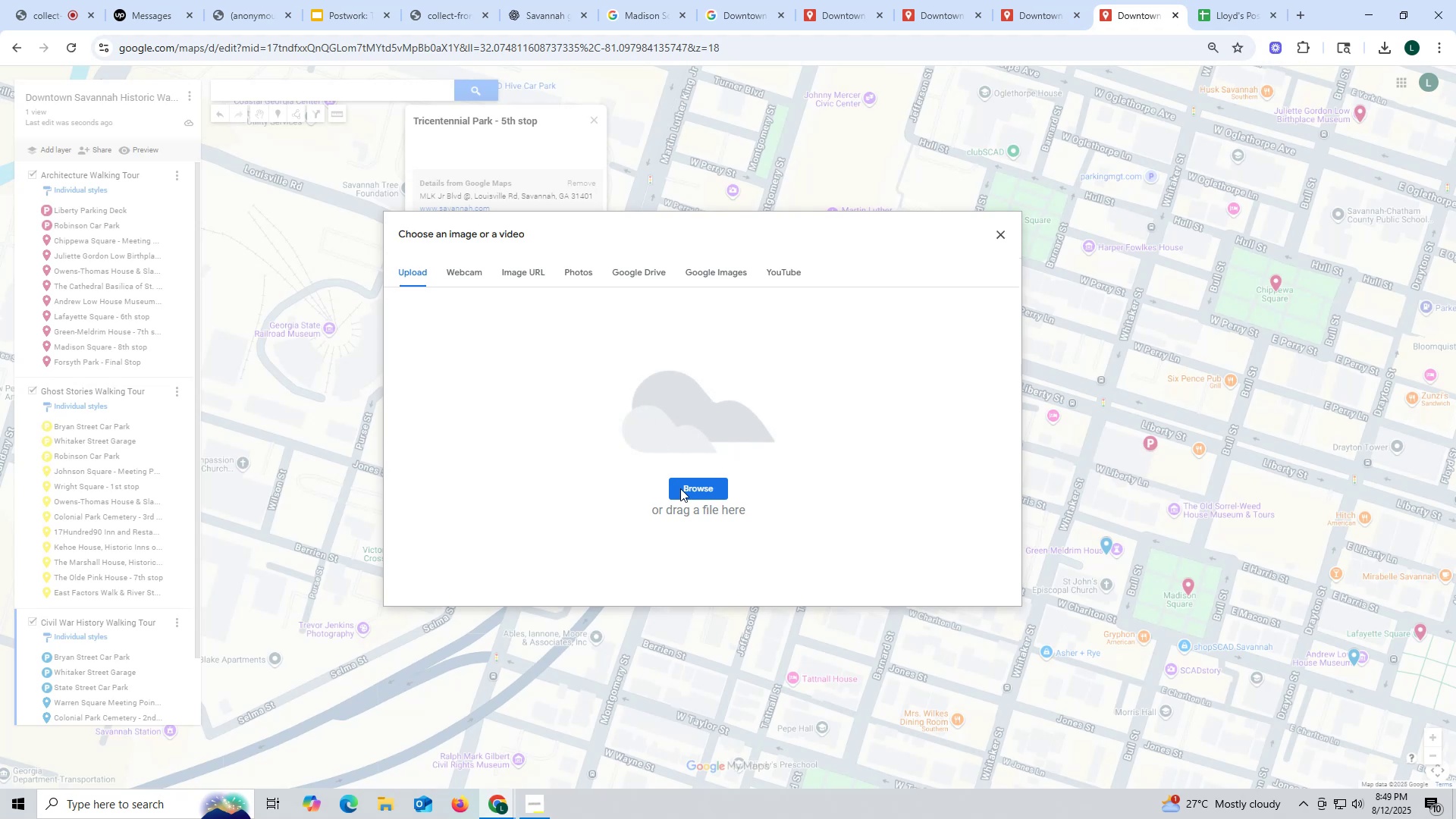 
left_click([686, 493])
 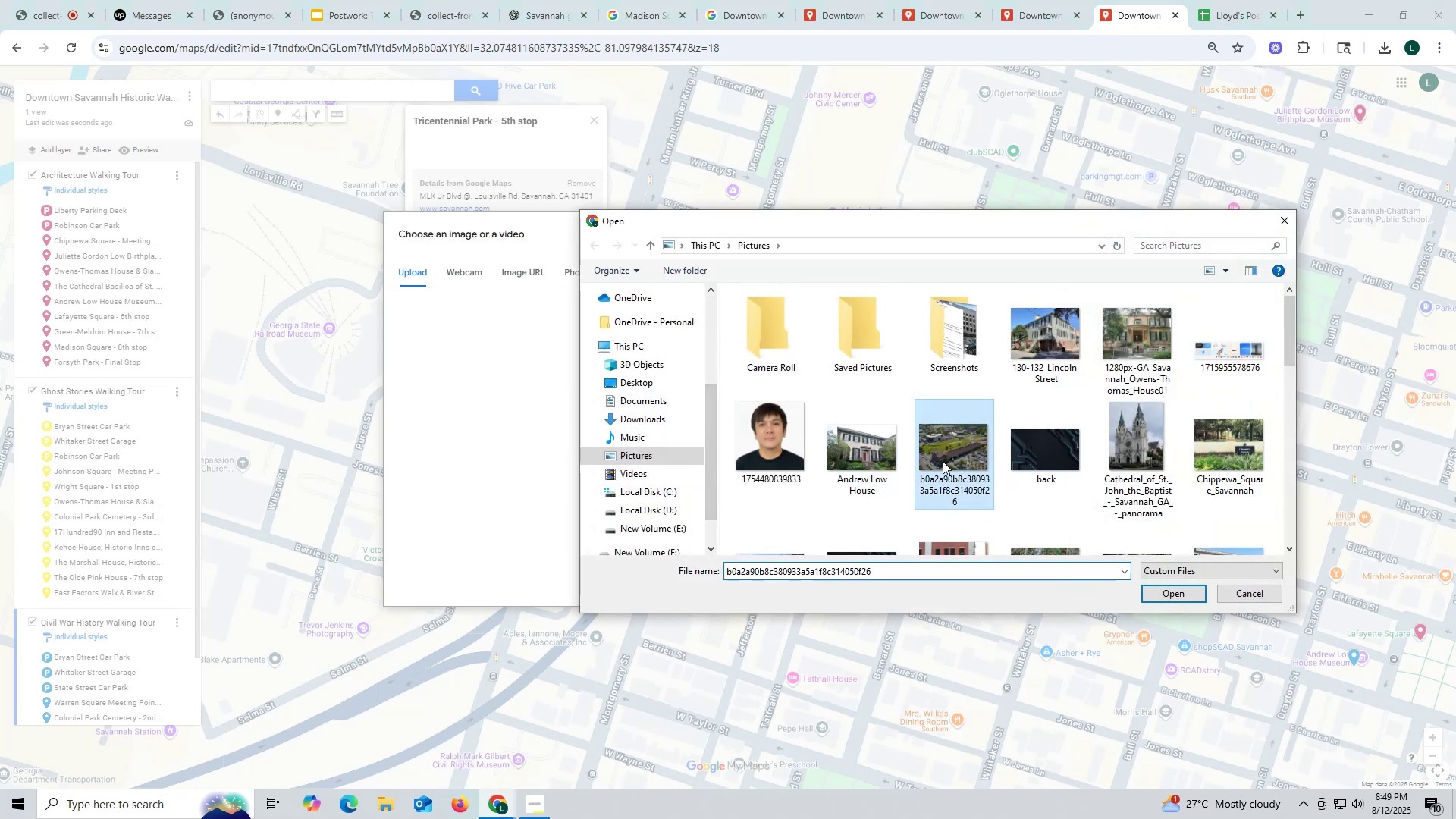 
left_click([1166, 596])
 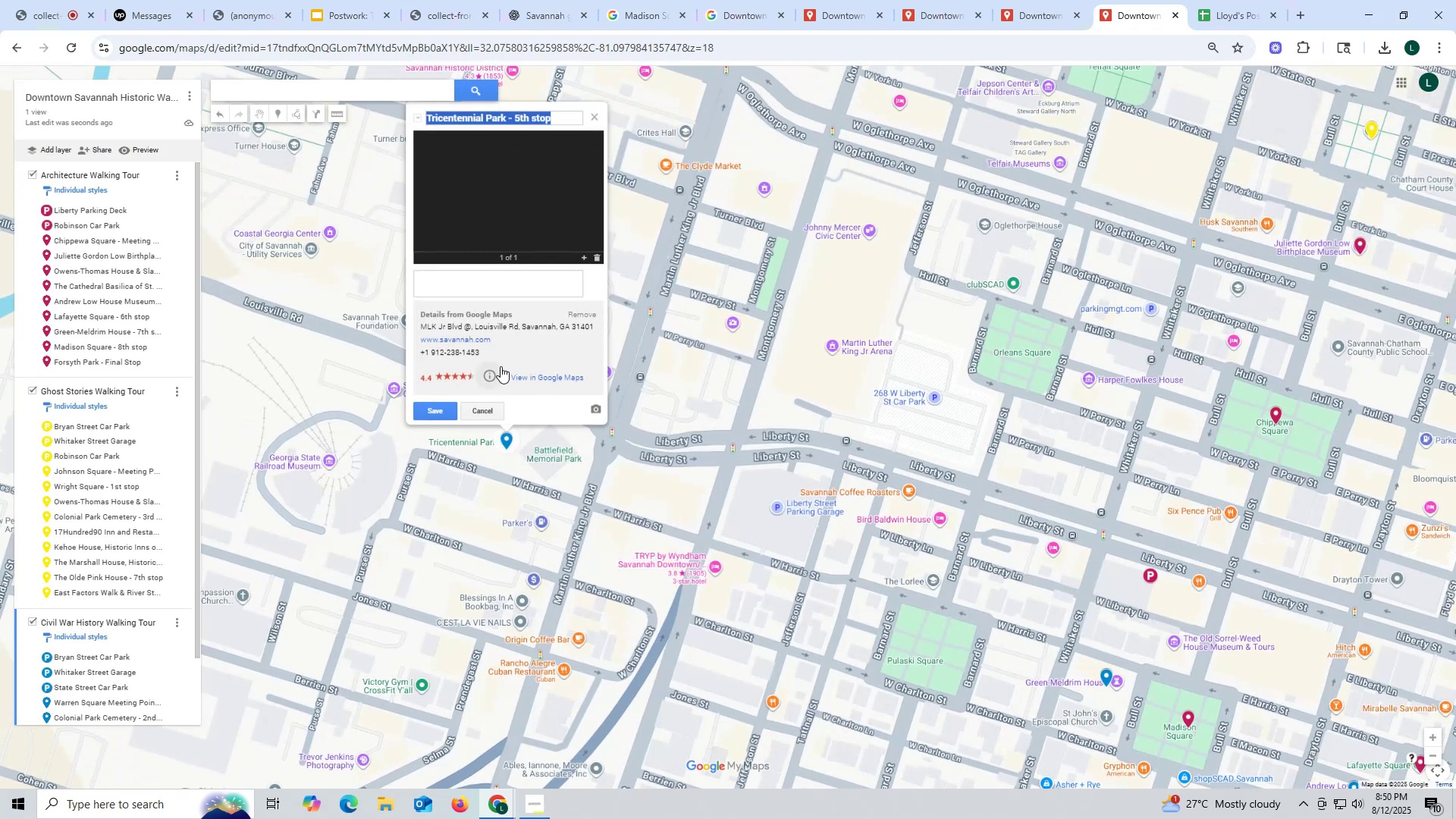 
left_click([445, 410])
 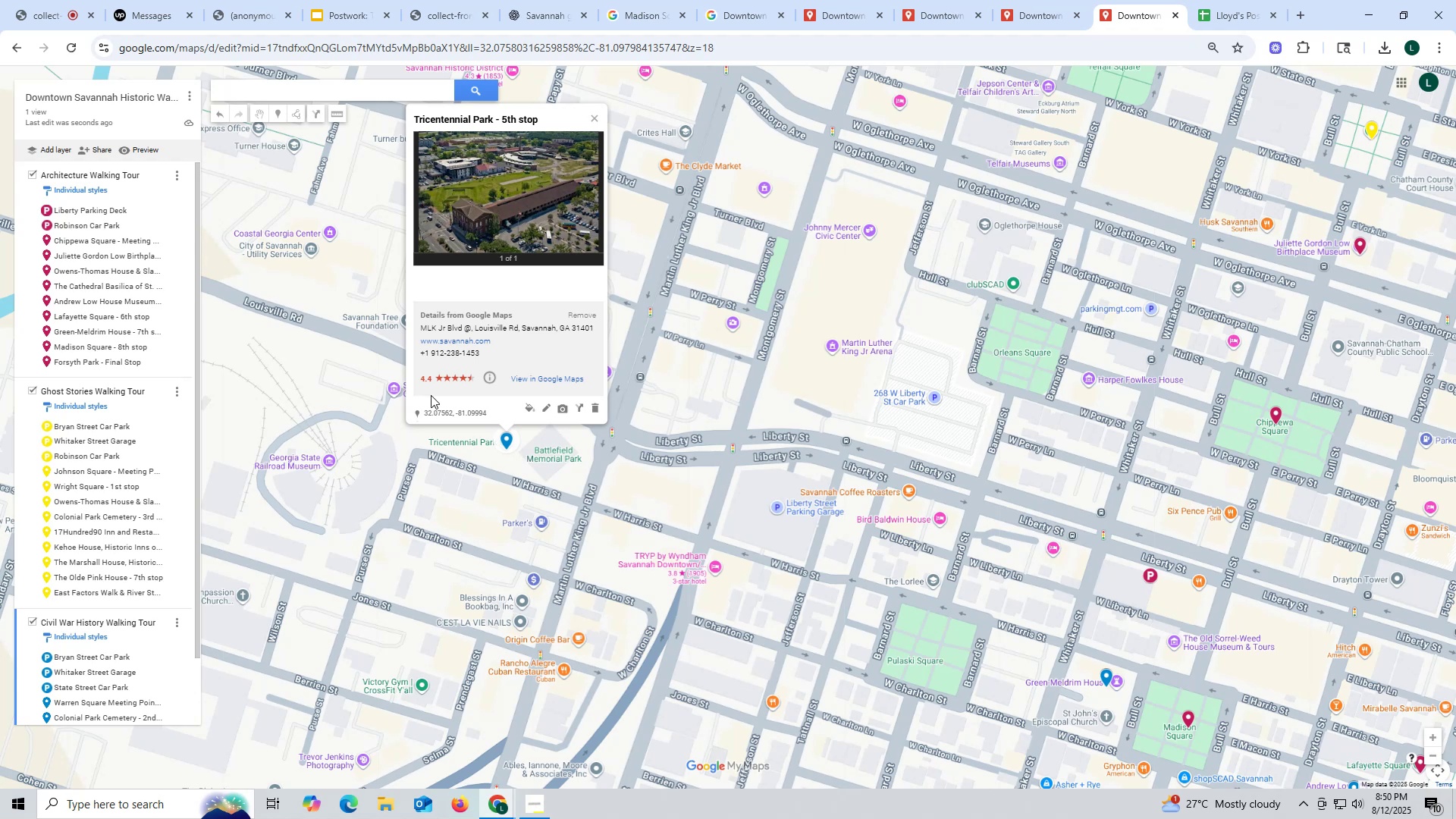 
wait(10.87)
 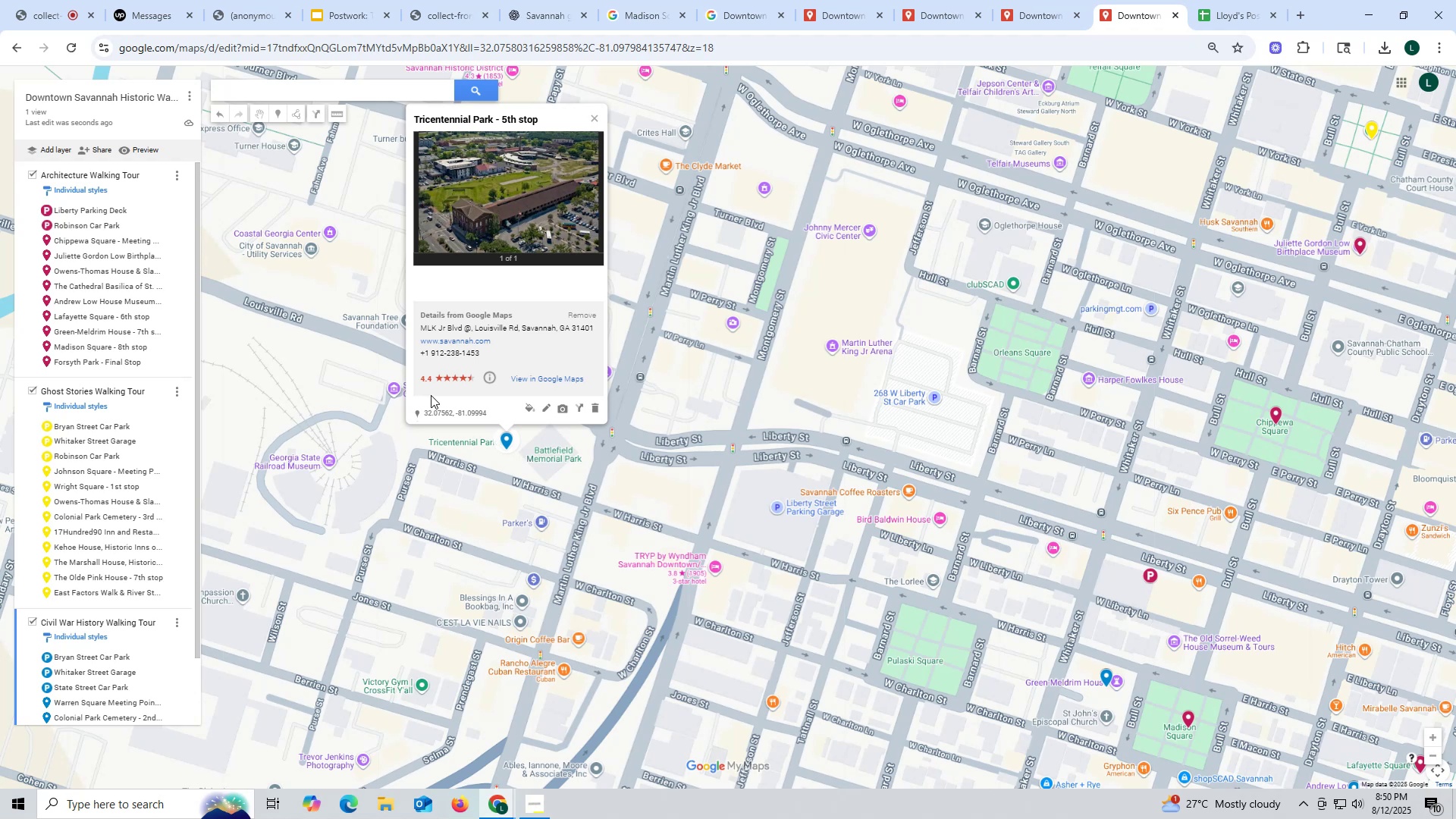 
scroll: coordinate [93, 577], scroll_direction: down, amount: 6.0
 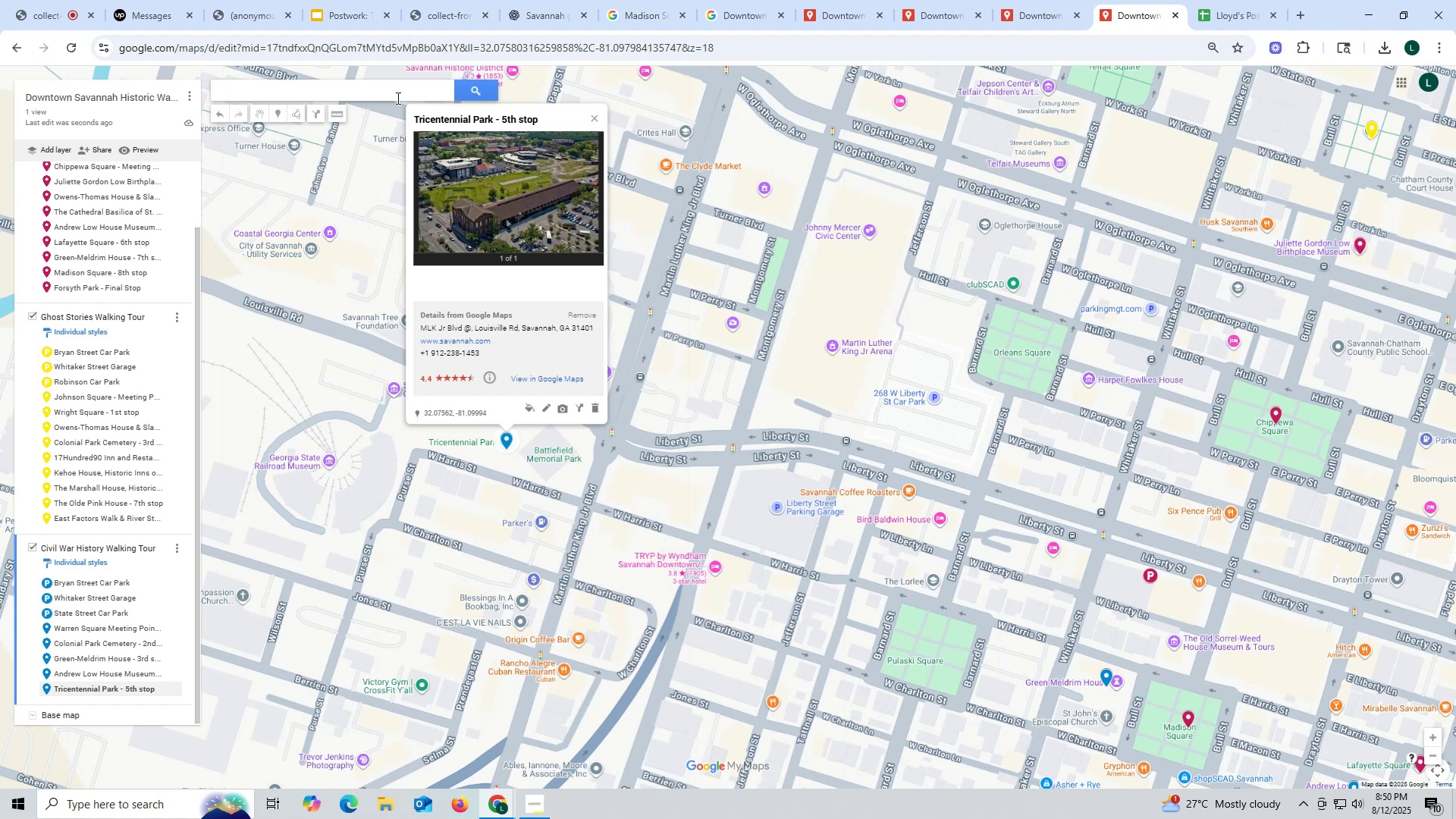 
wait(18.42)
 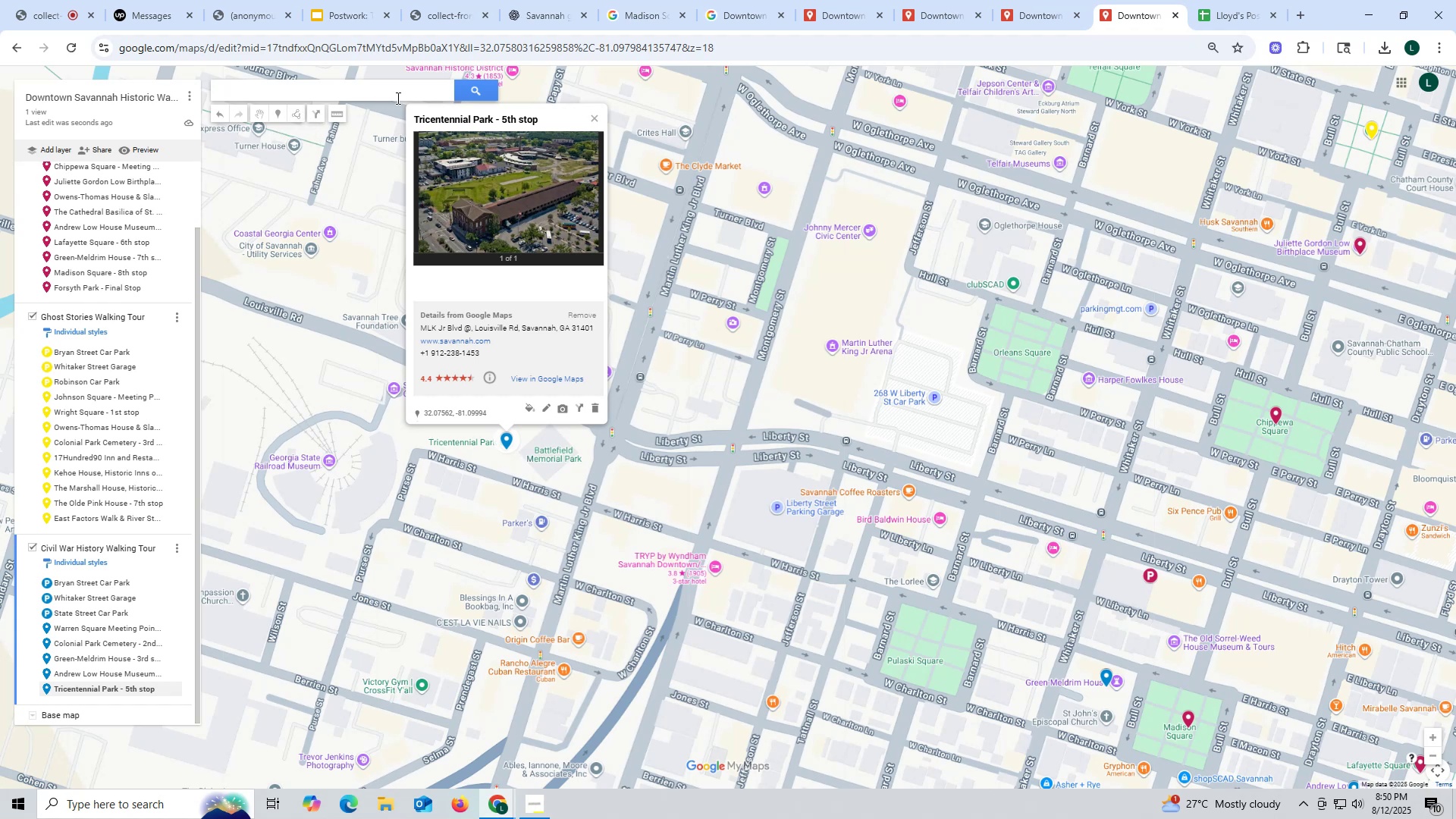 
left_click([924, 17])
 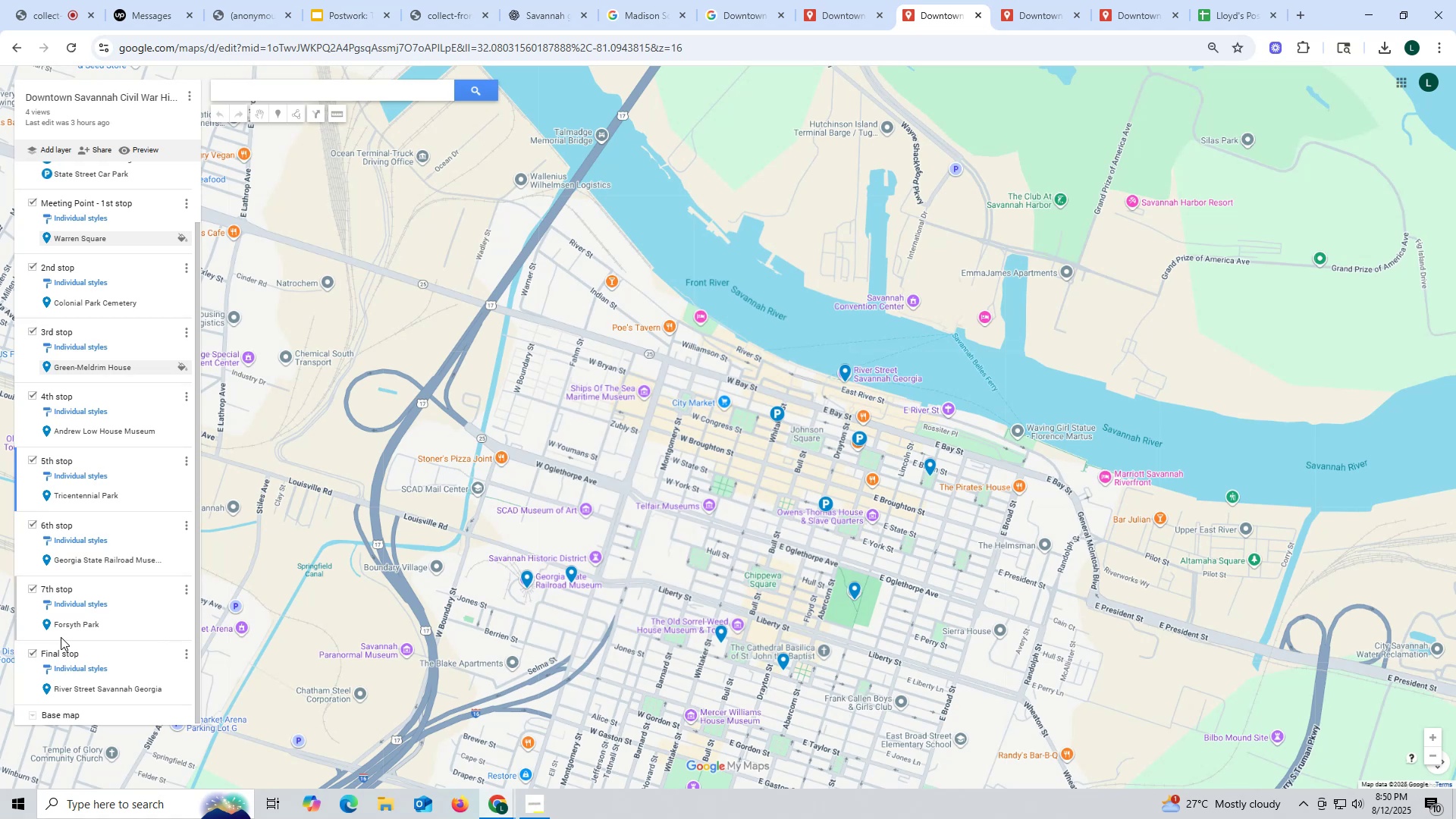 
wait(6.26)
 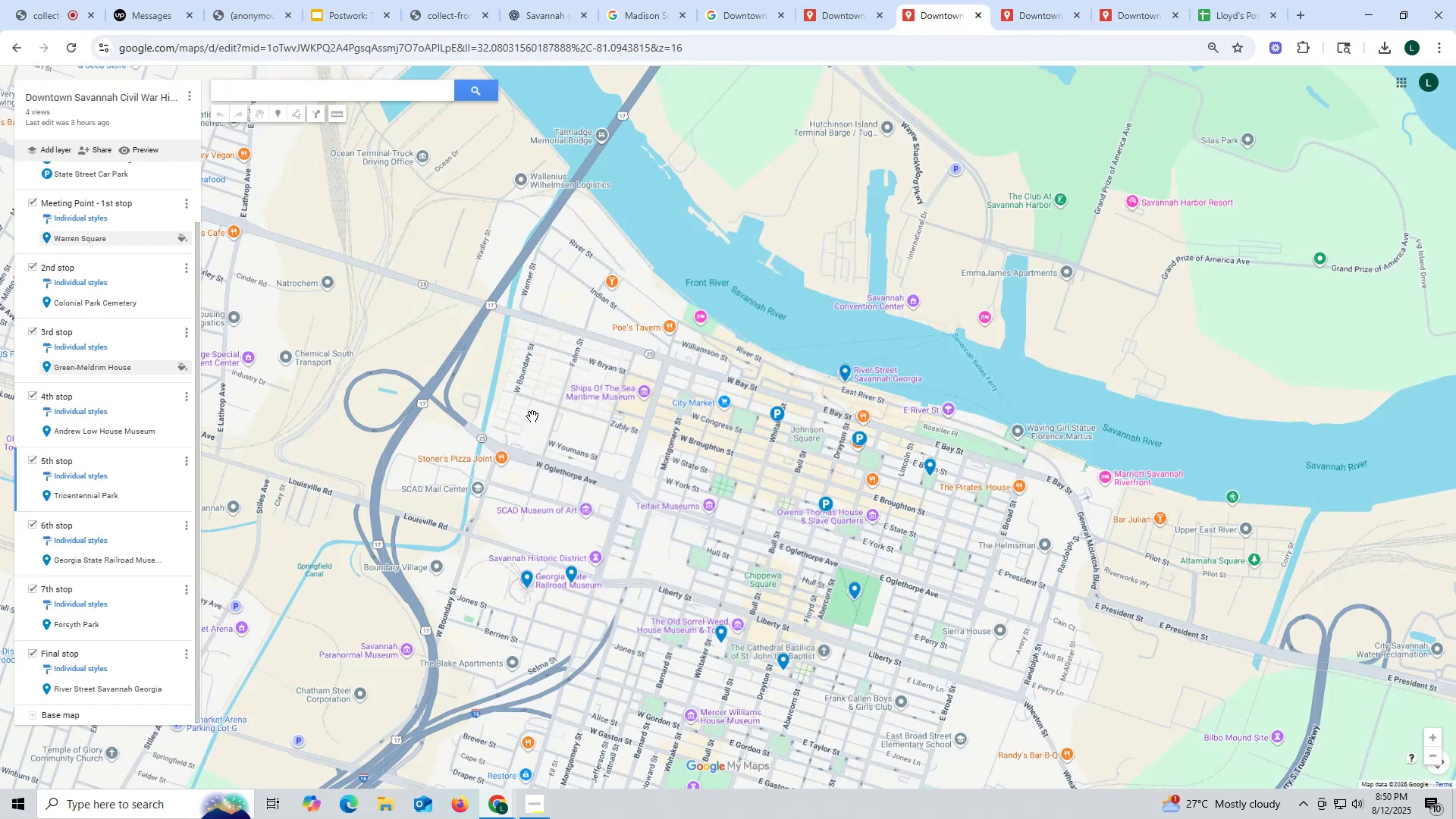 
left_click([91, 557])
 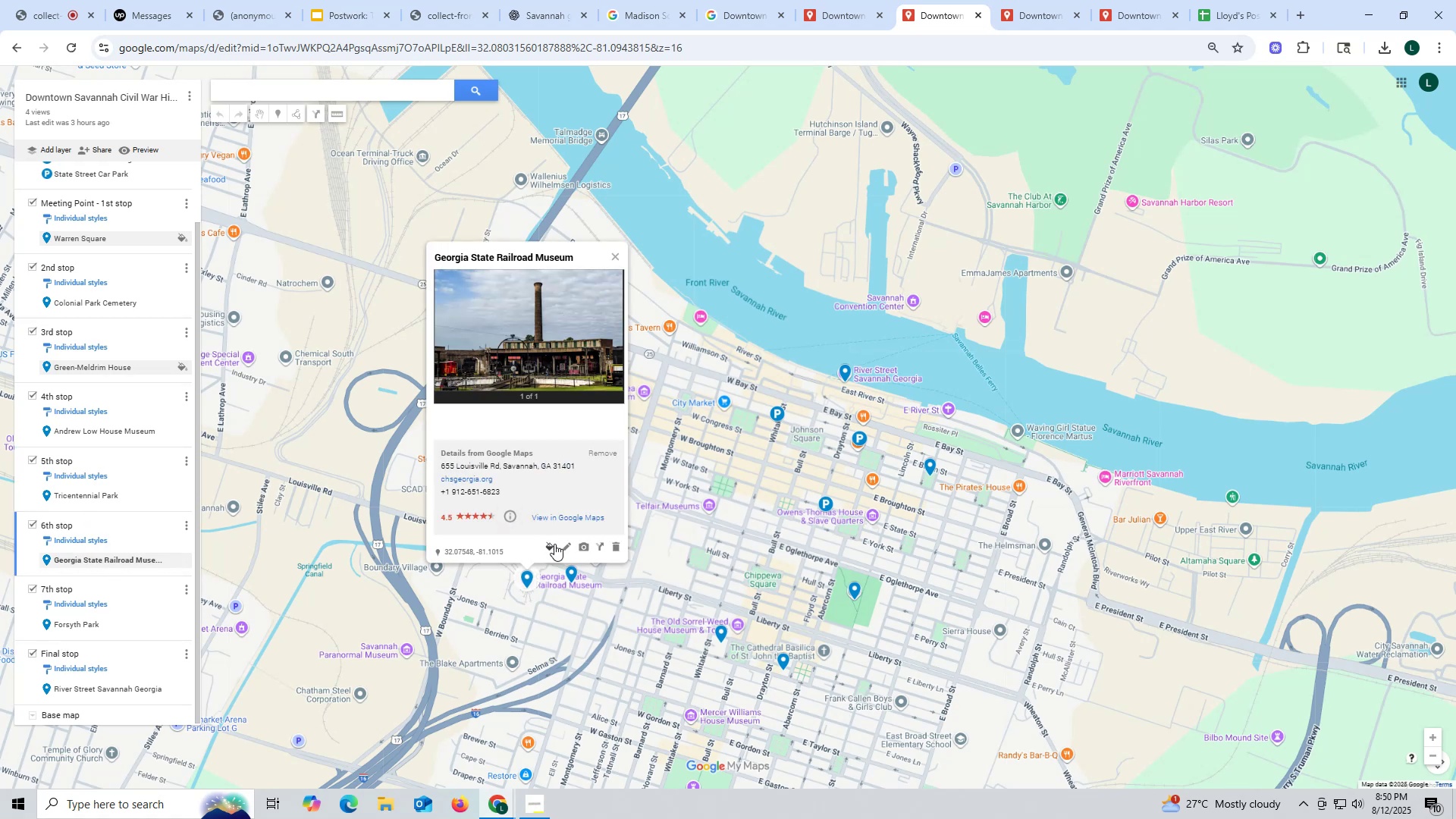 
left_click_drag(start_coordinate=[433, 261], to_coordinate=[585, 249])
 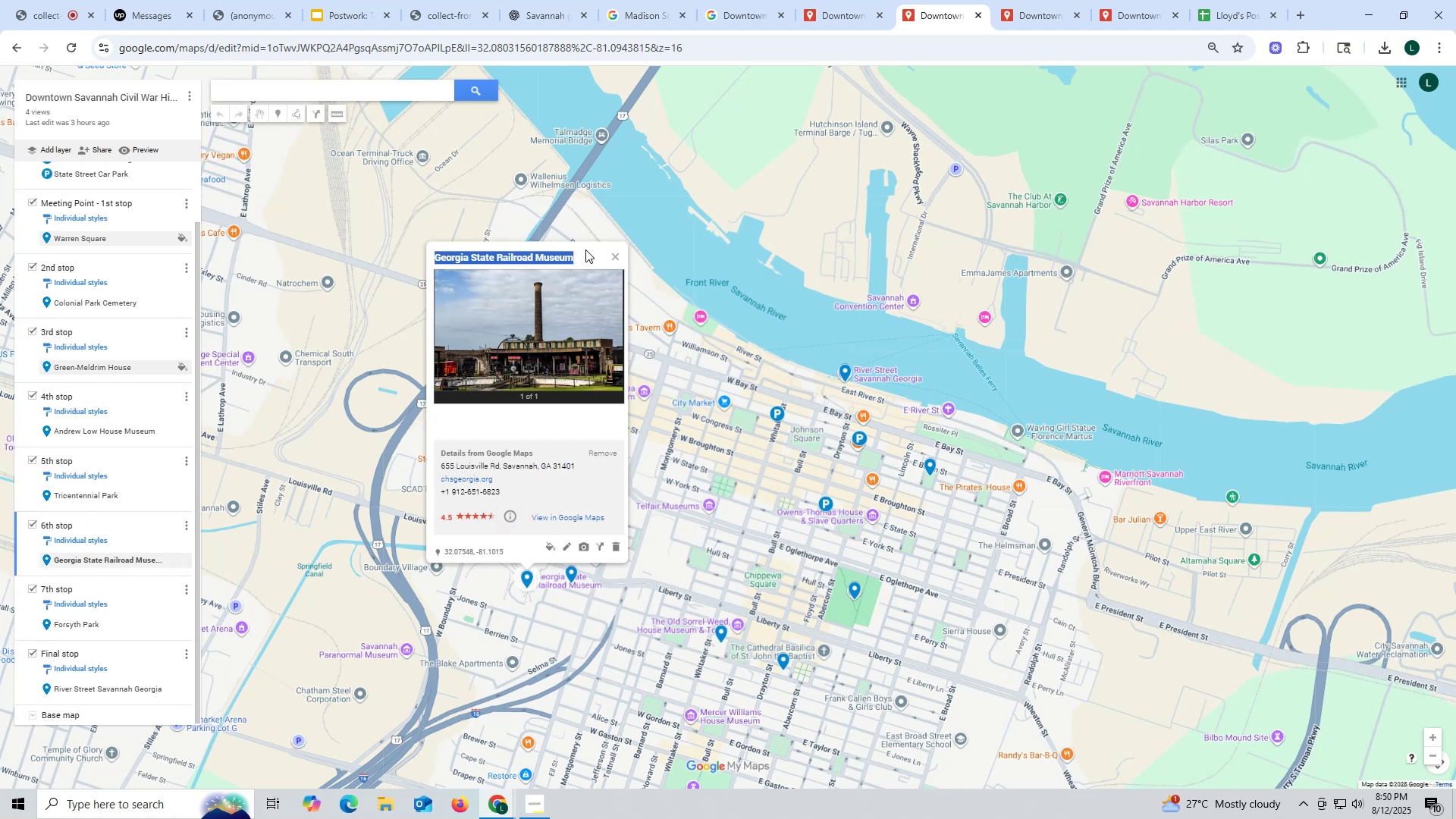 
key(Control+ControlLeft)
 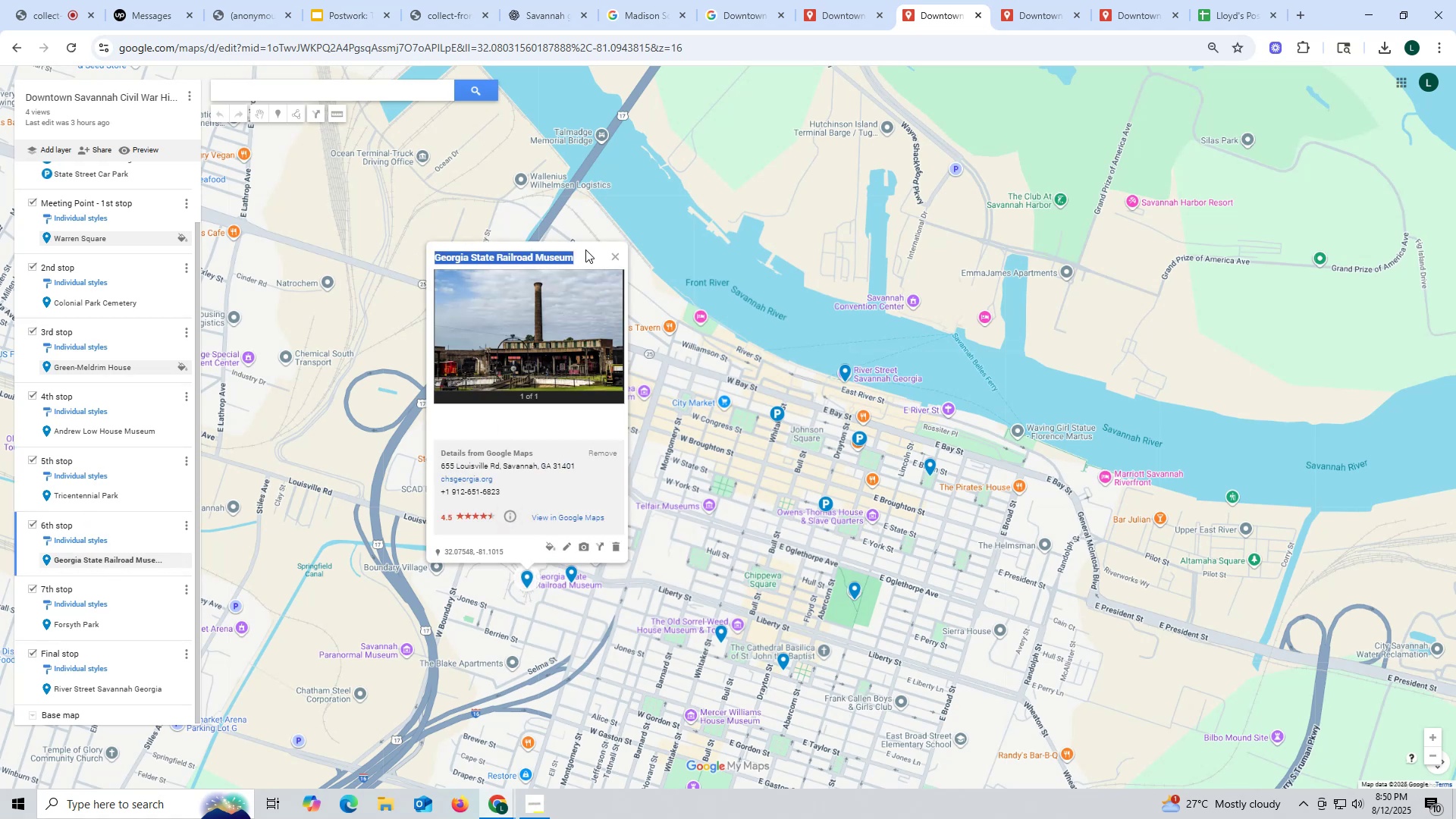 
key(Control+C)
 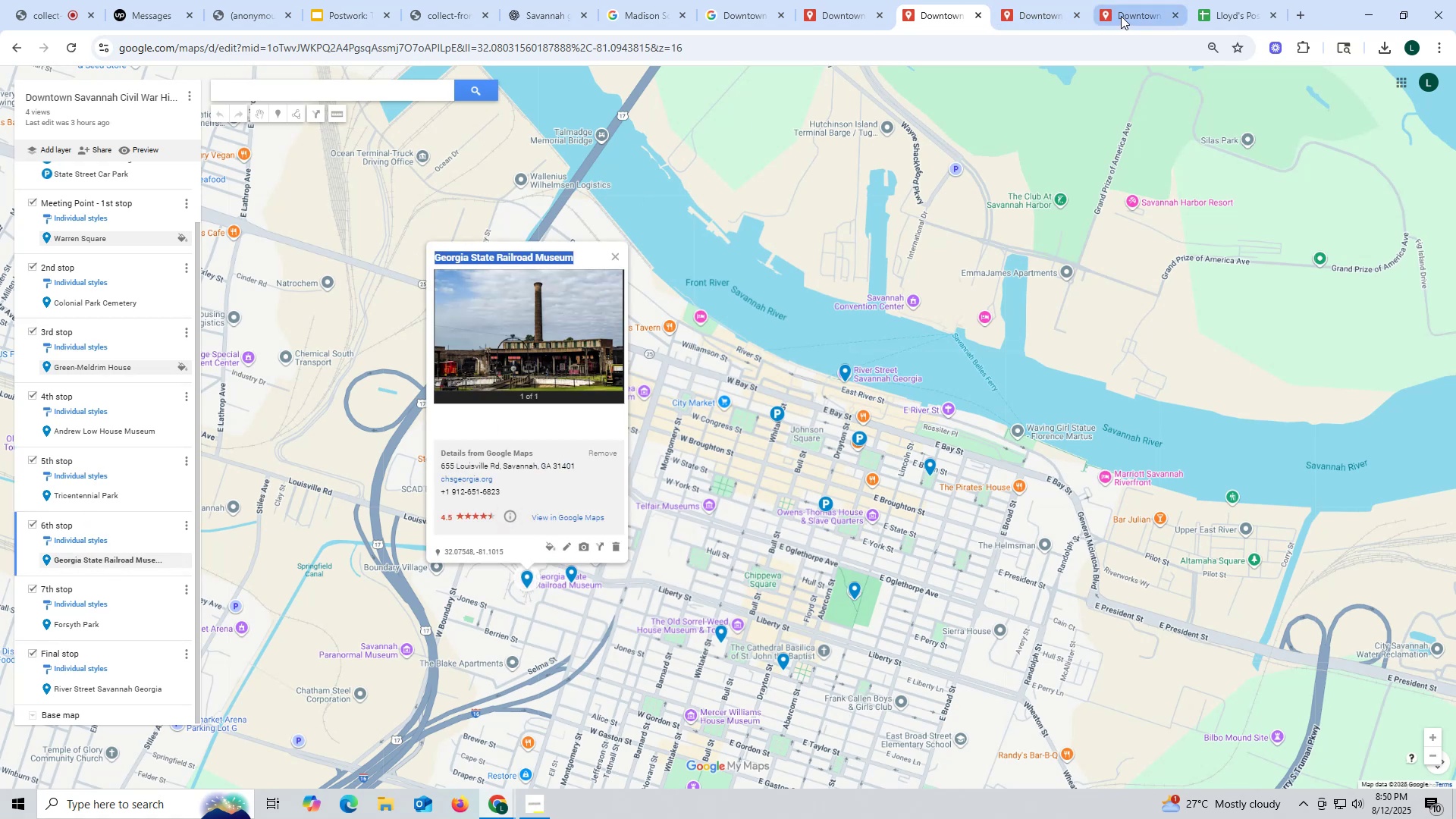 
left_click([1124, 13])
 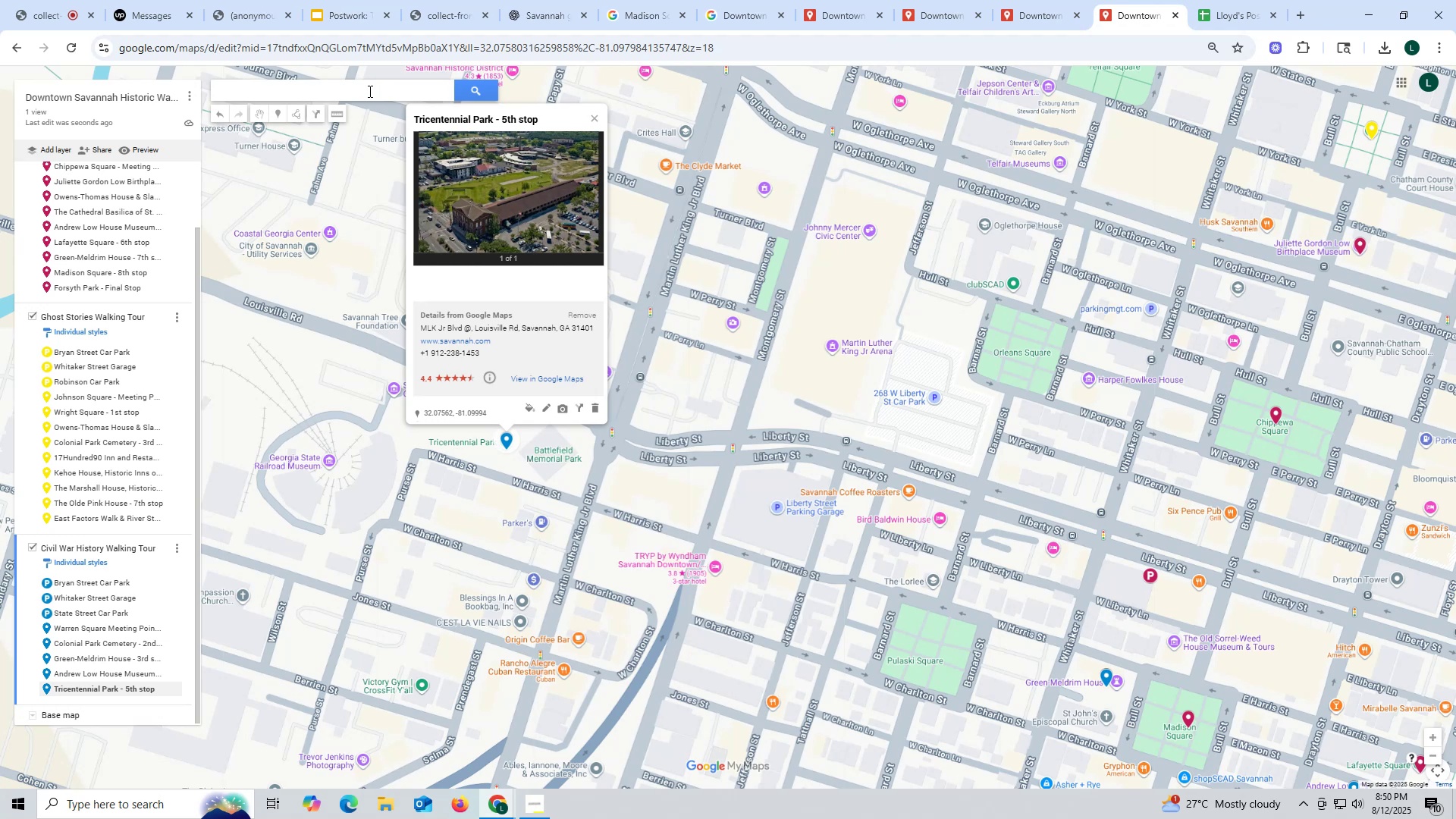 
left_click([366, 91])
 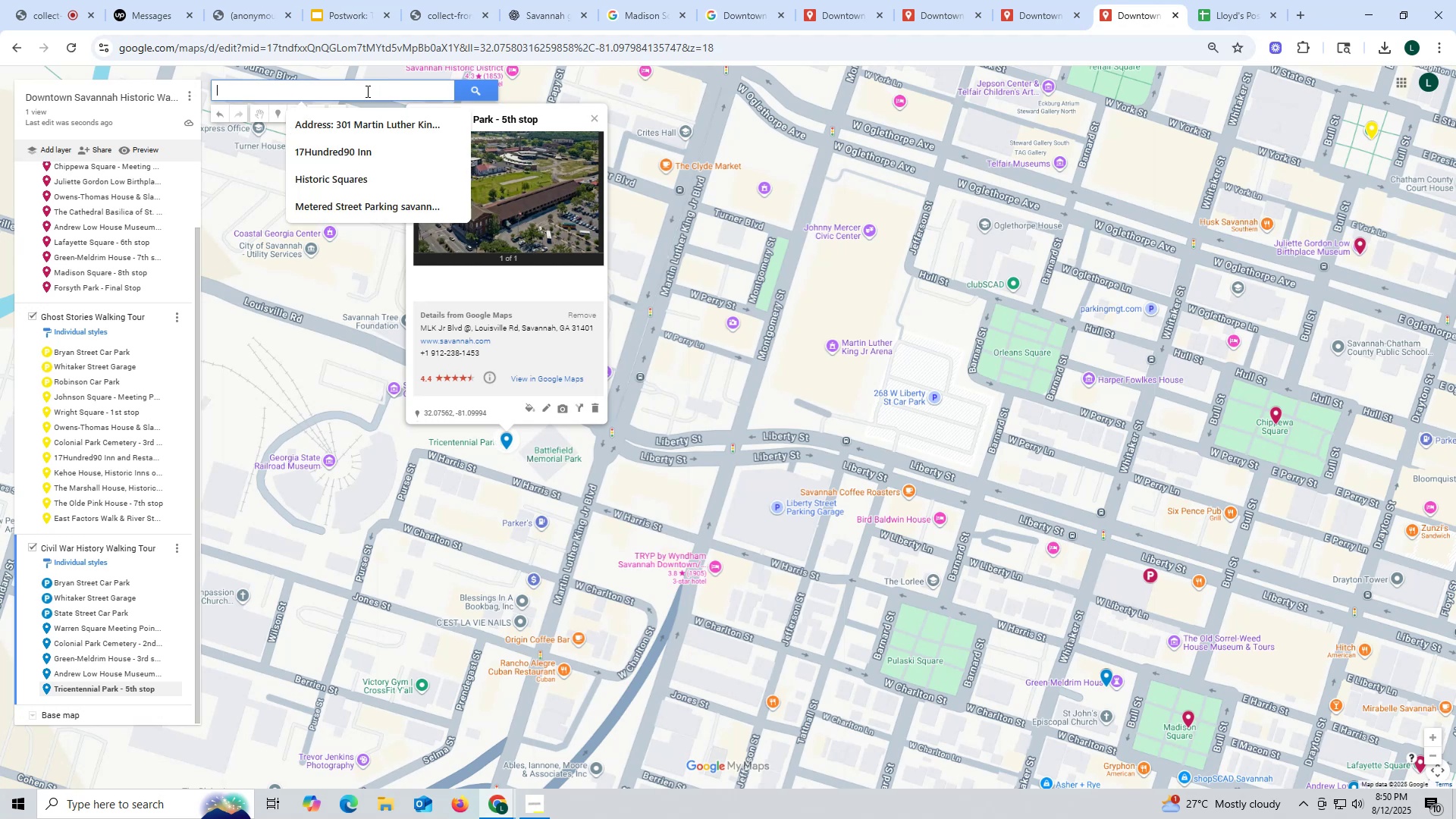 
key(Control+ControlLeft)
 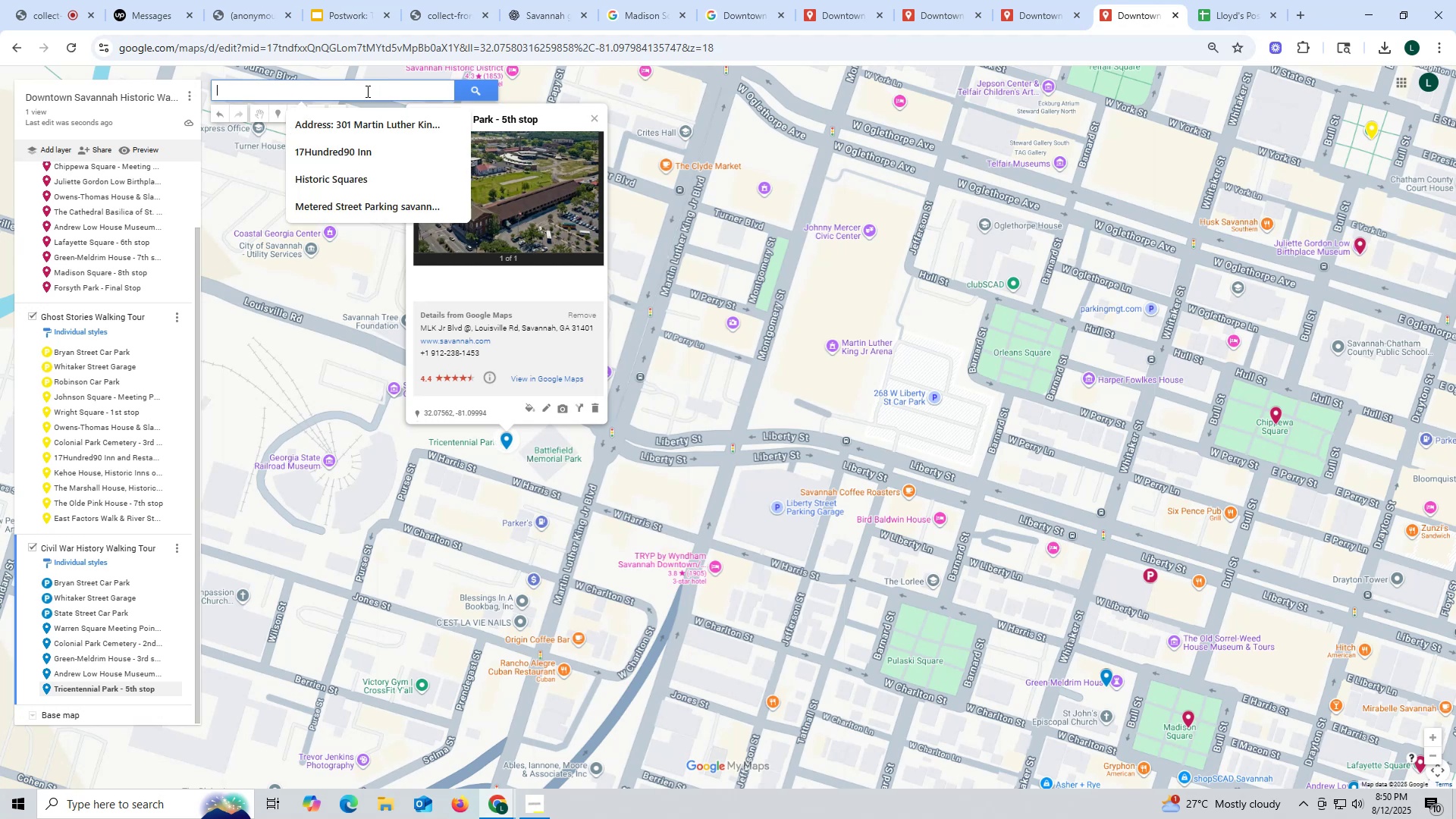 
key(Control+V)
 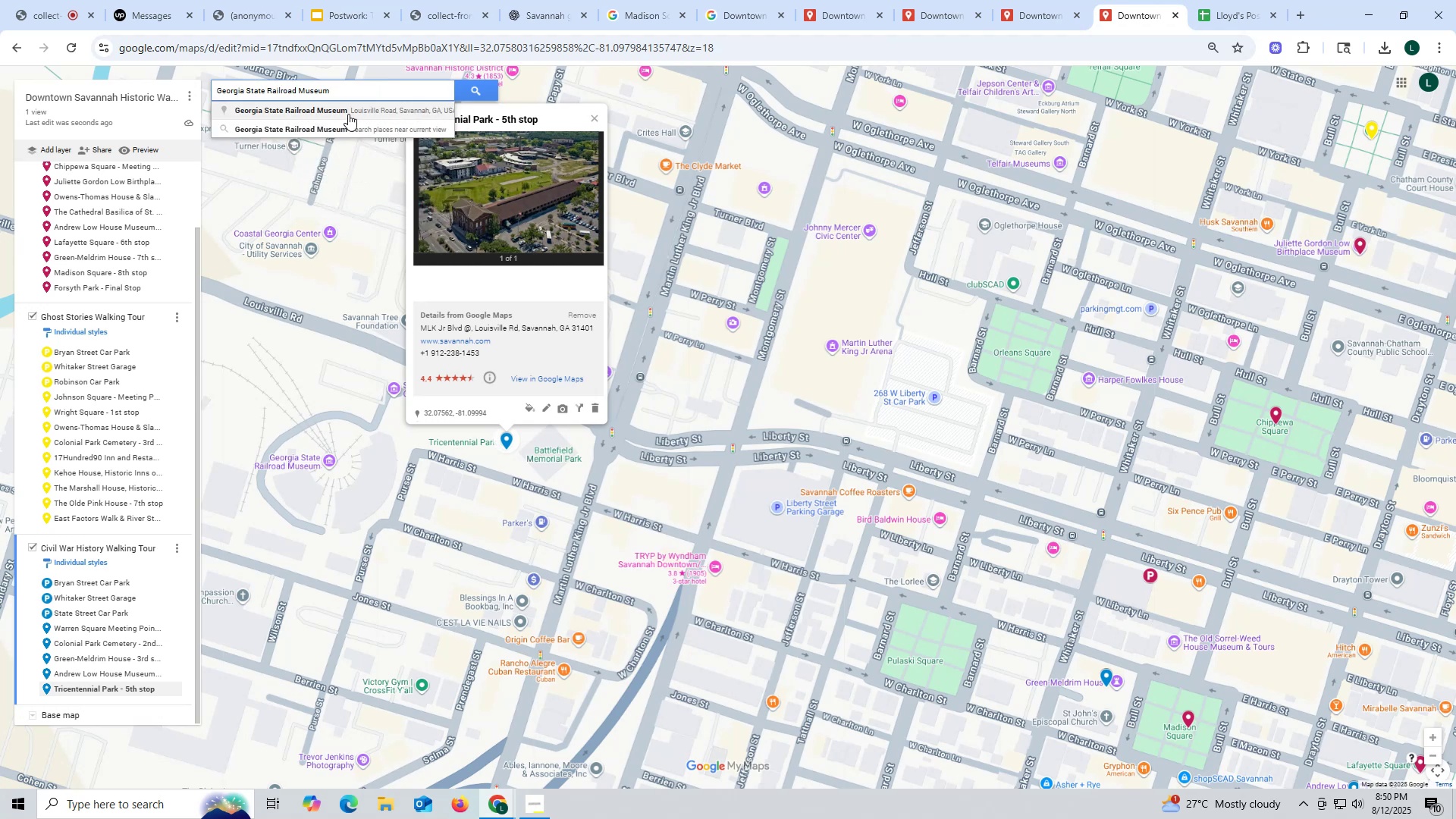 
left_click([348, 112])
 